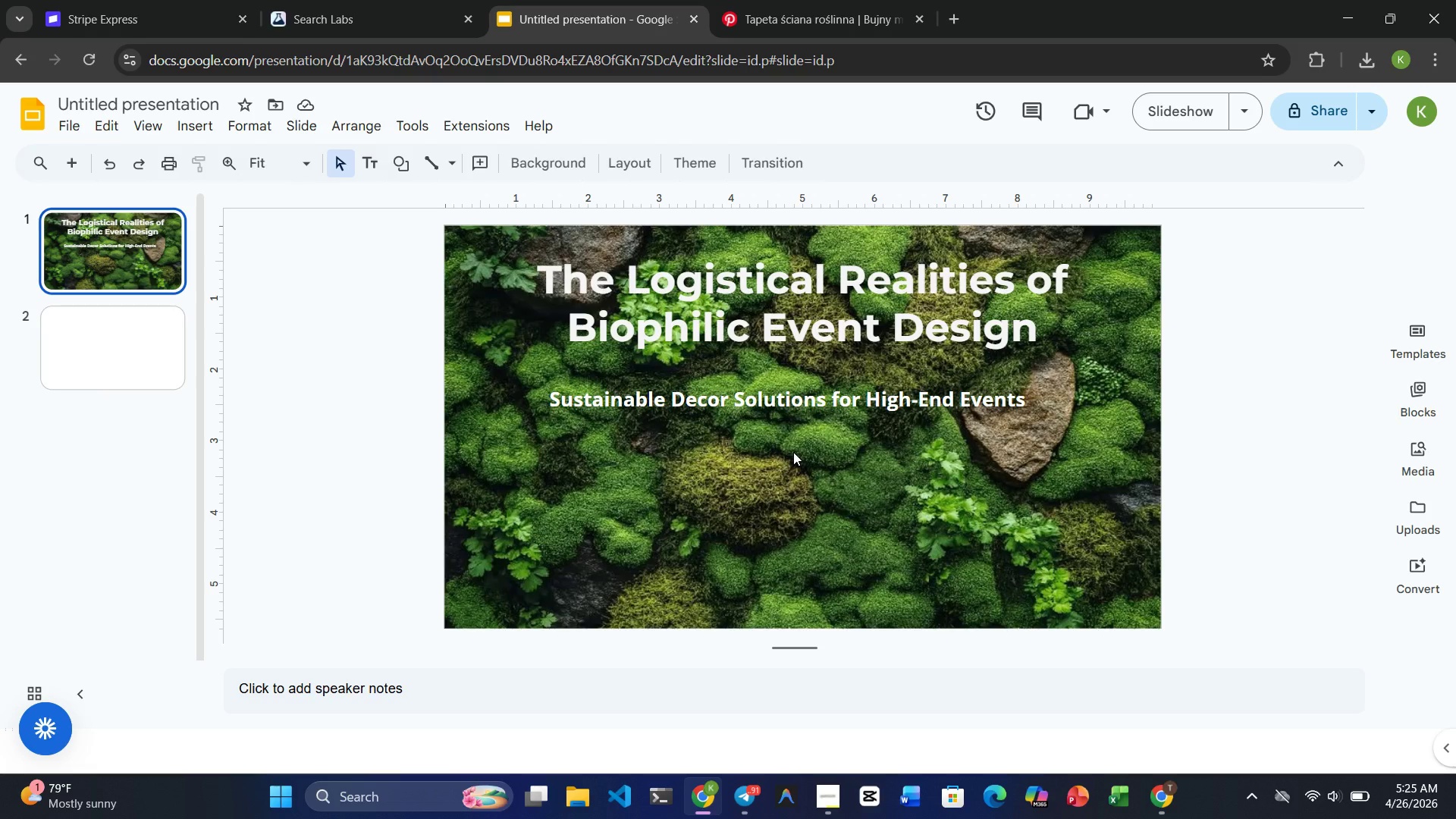 
wait(12.19)
 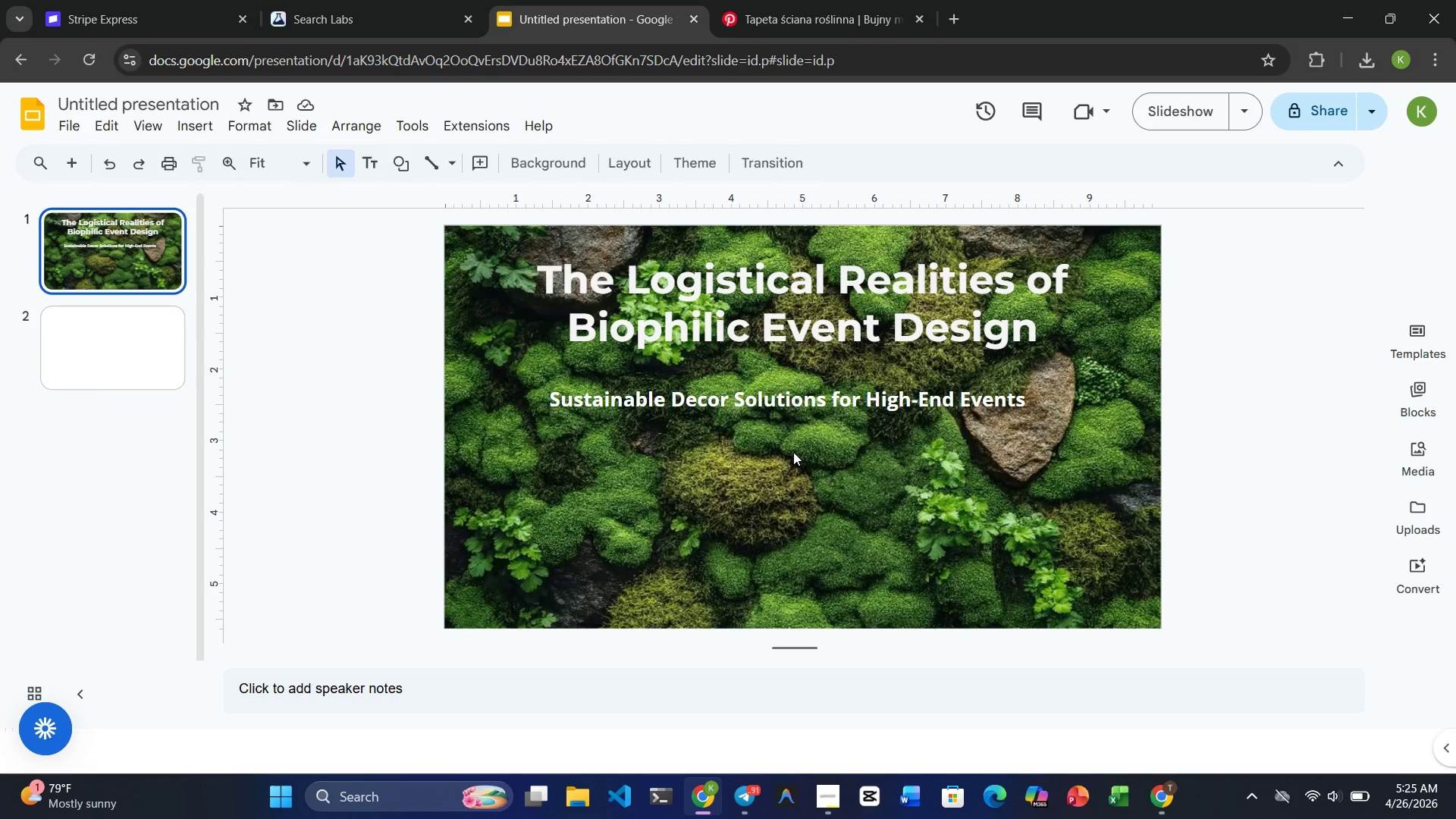 
double_click([833, 343])
 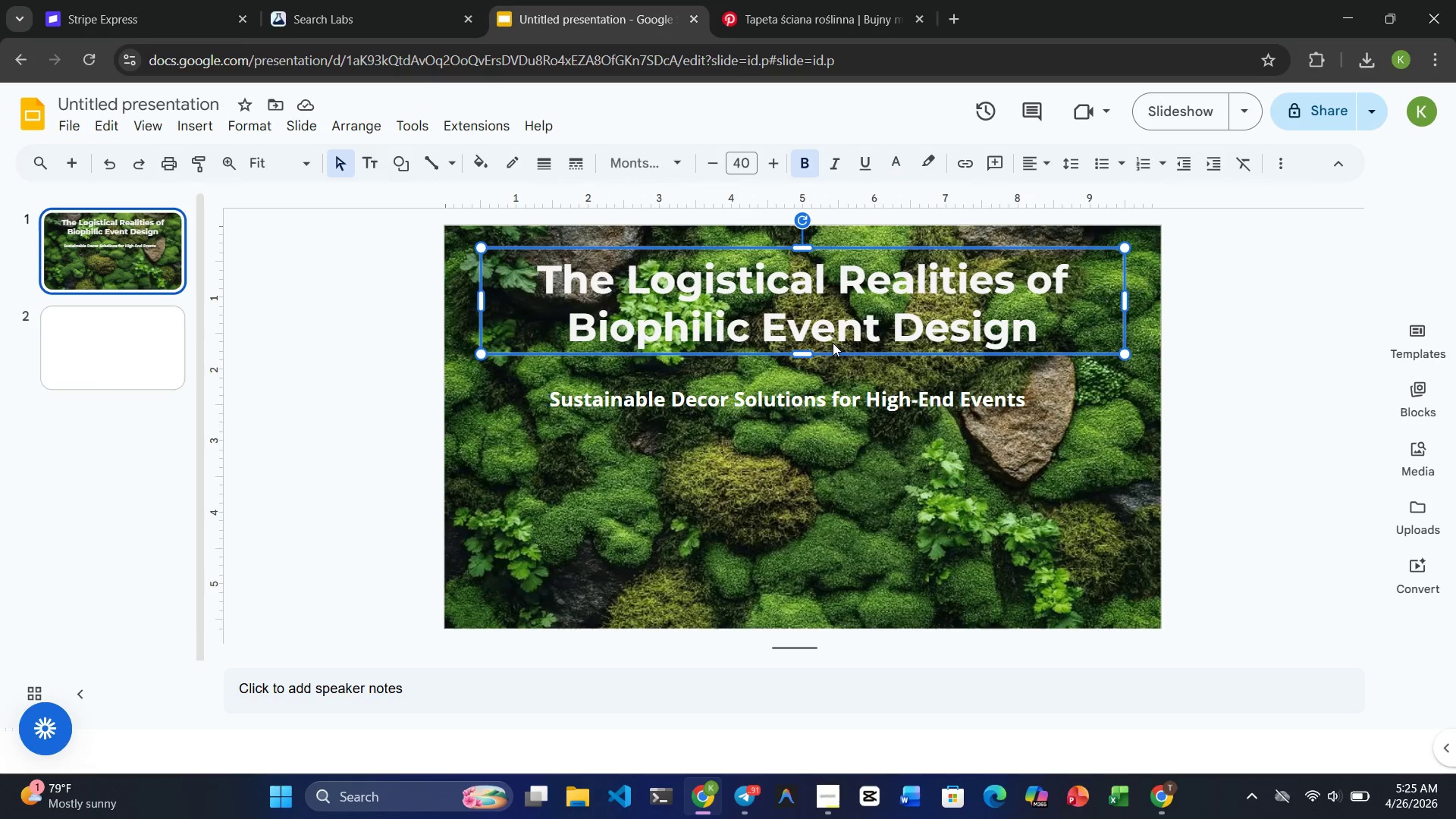 
triple_click([833, 343])
 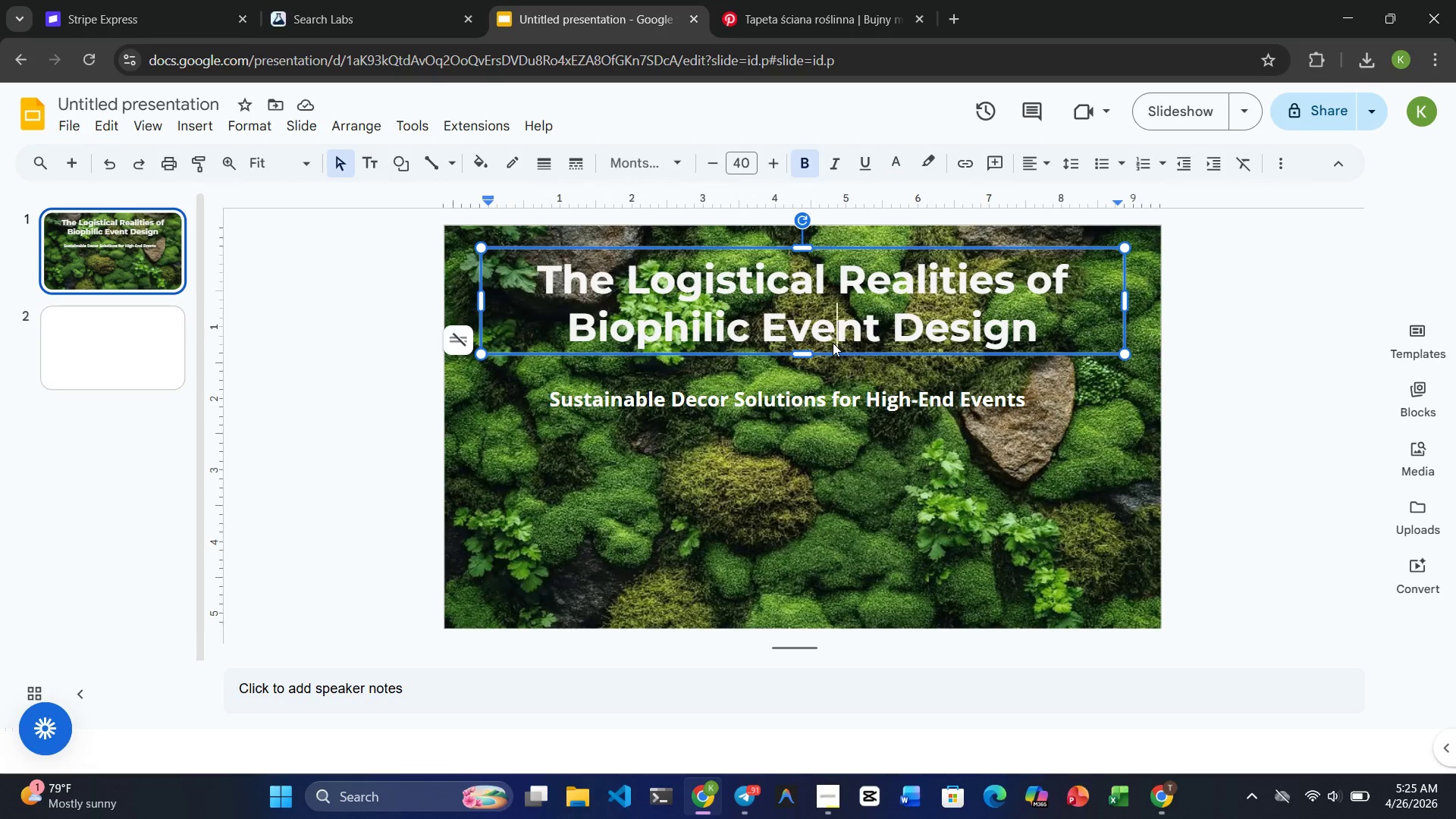 
triple_click([833, 343])
 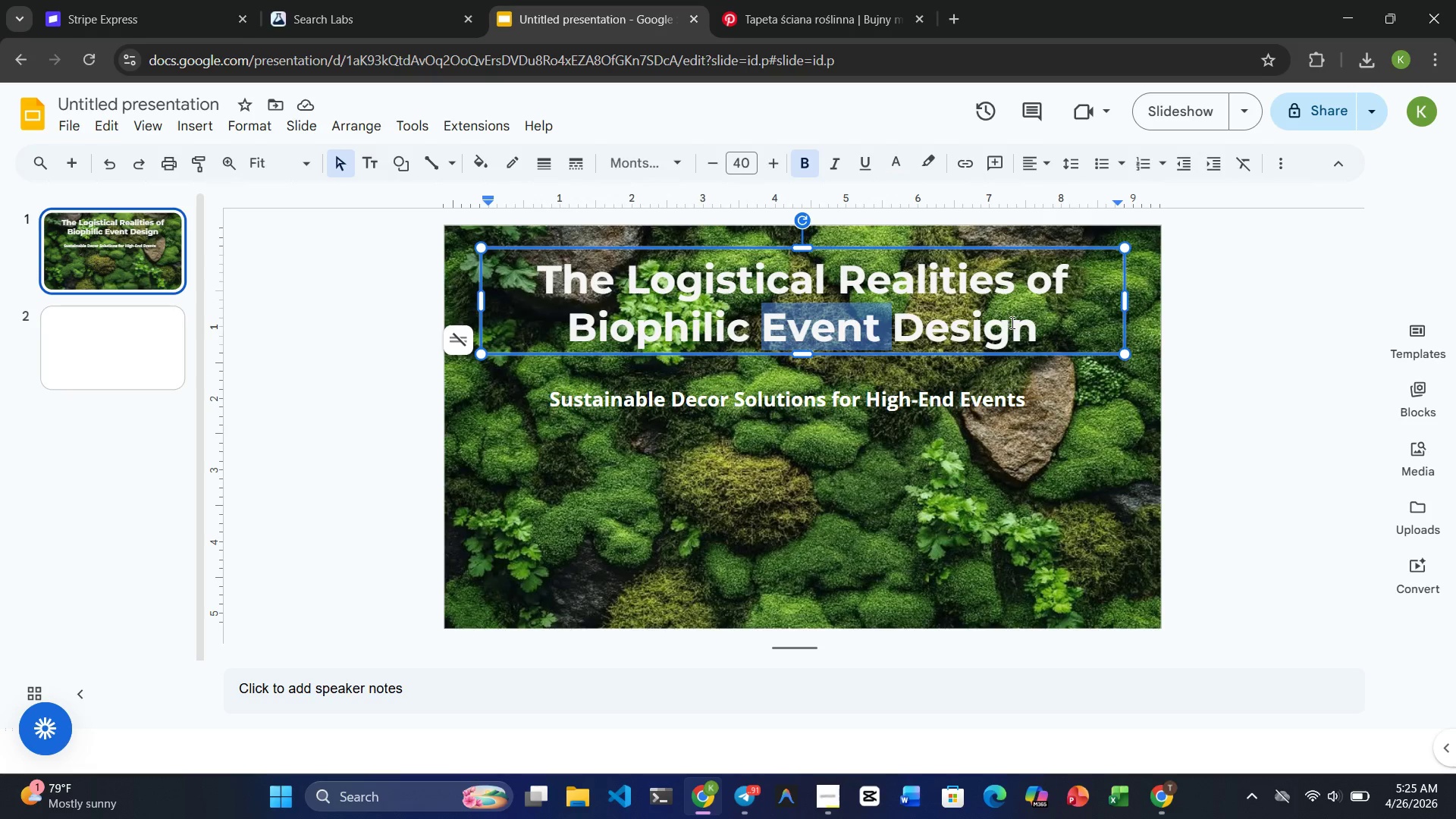 
double_click([1011, 322])
 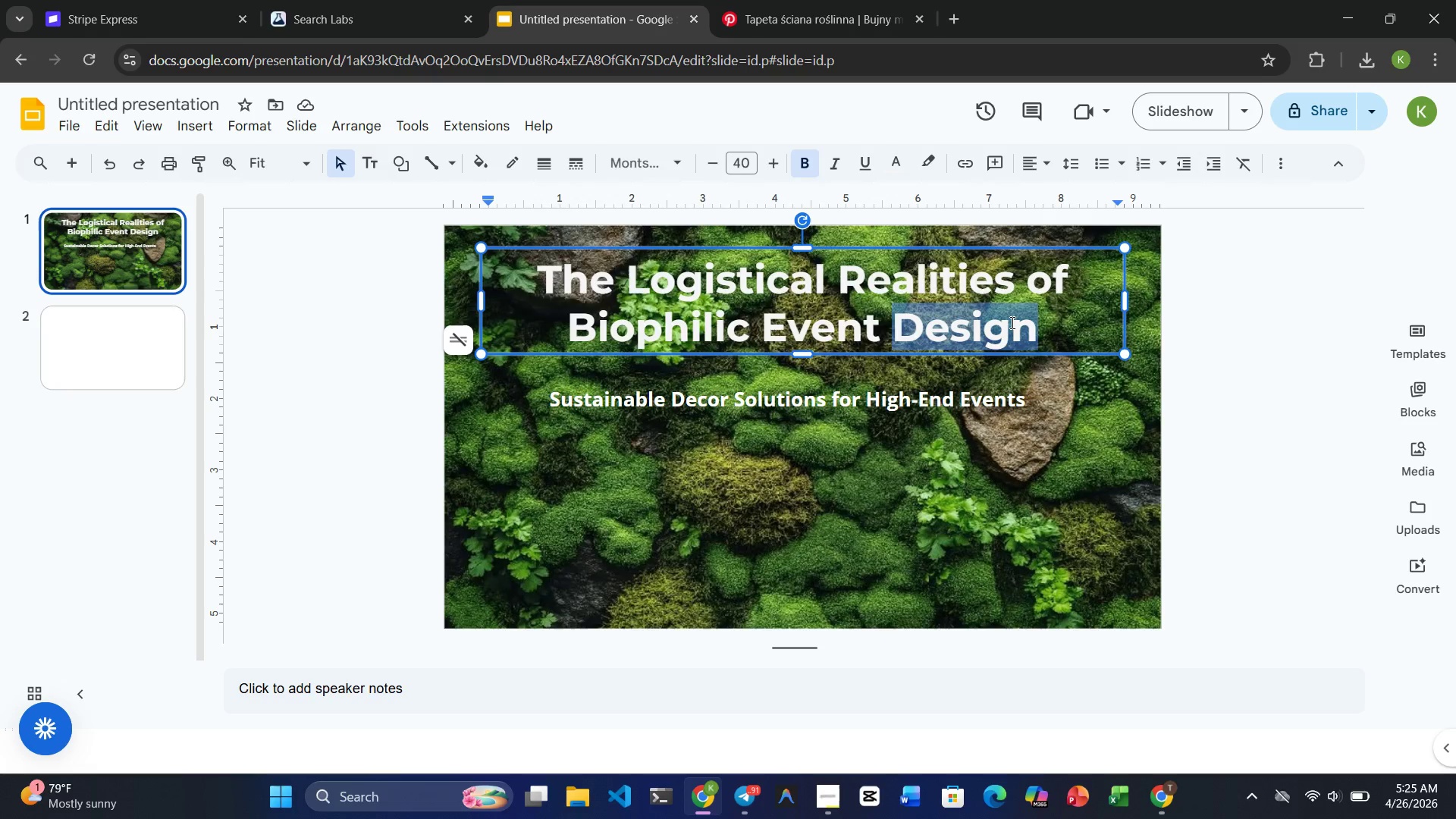 
triple_click([1011, 322])
 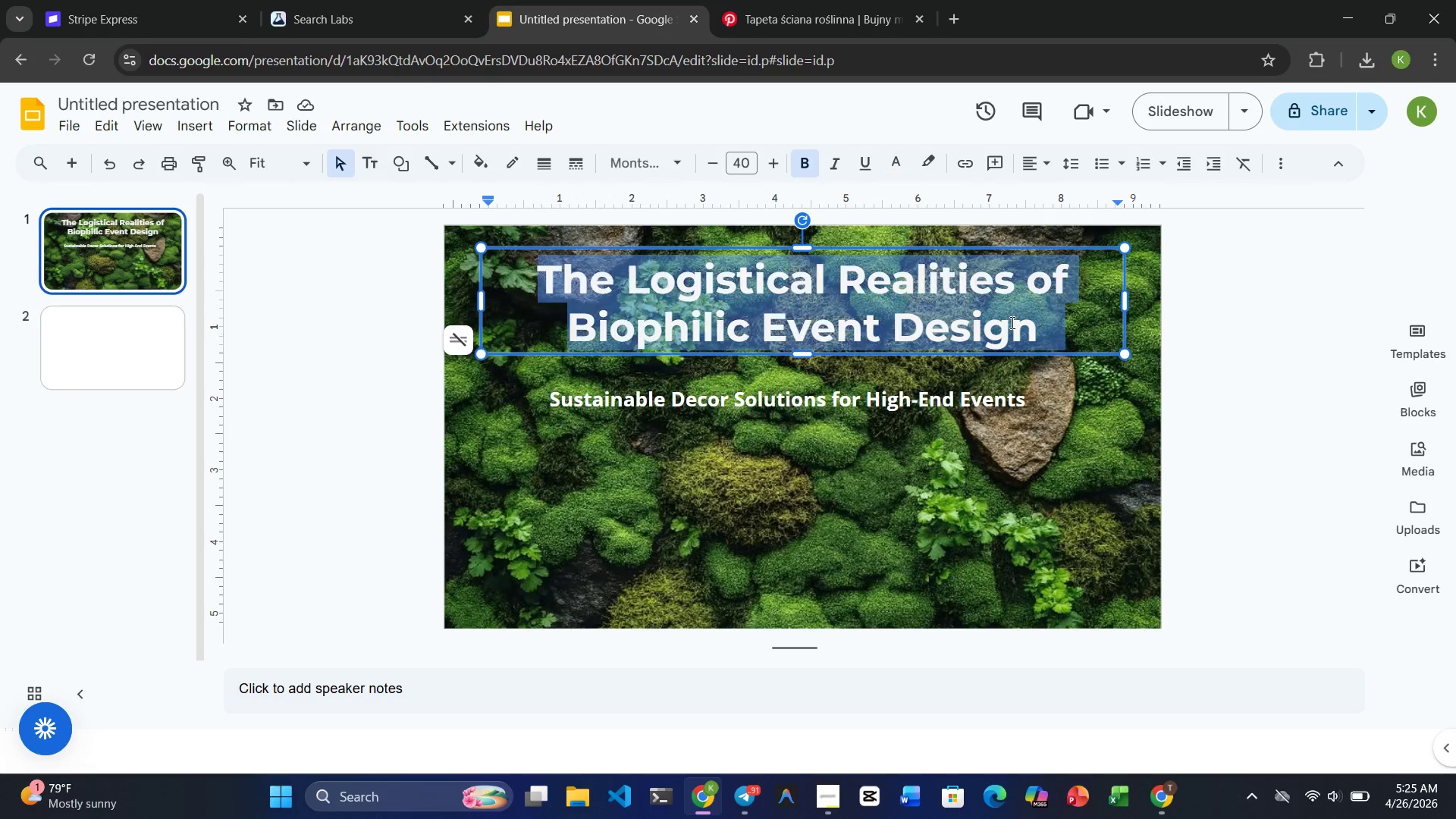 
triple_click([1011, 322])
 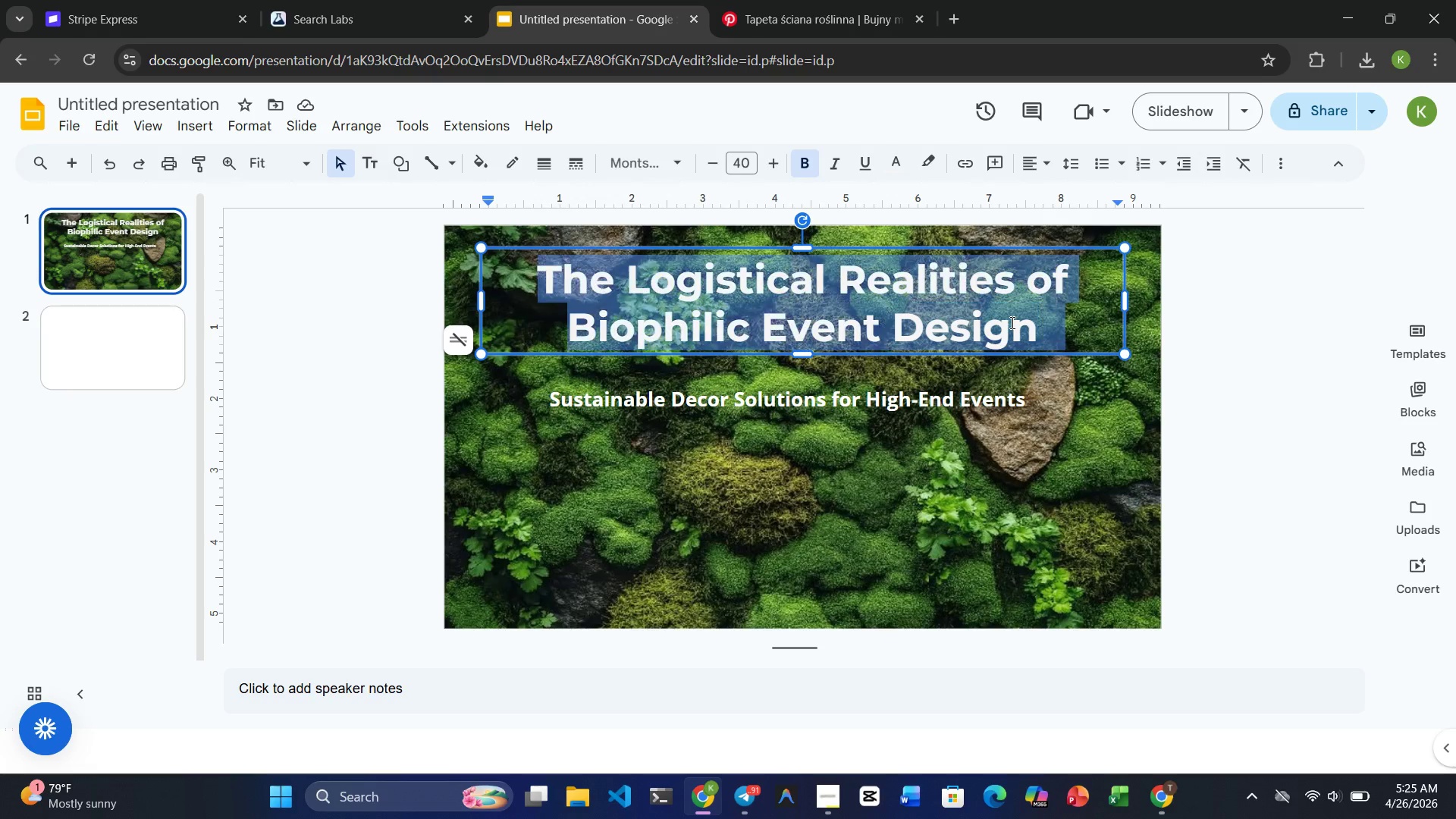 
triple_click([1011, 322])
 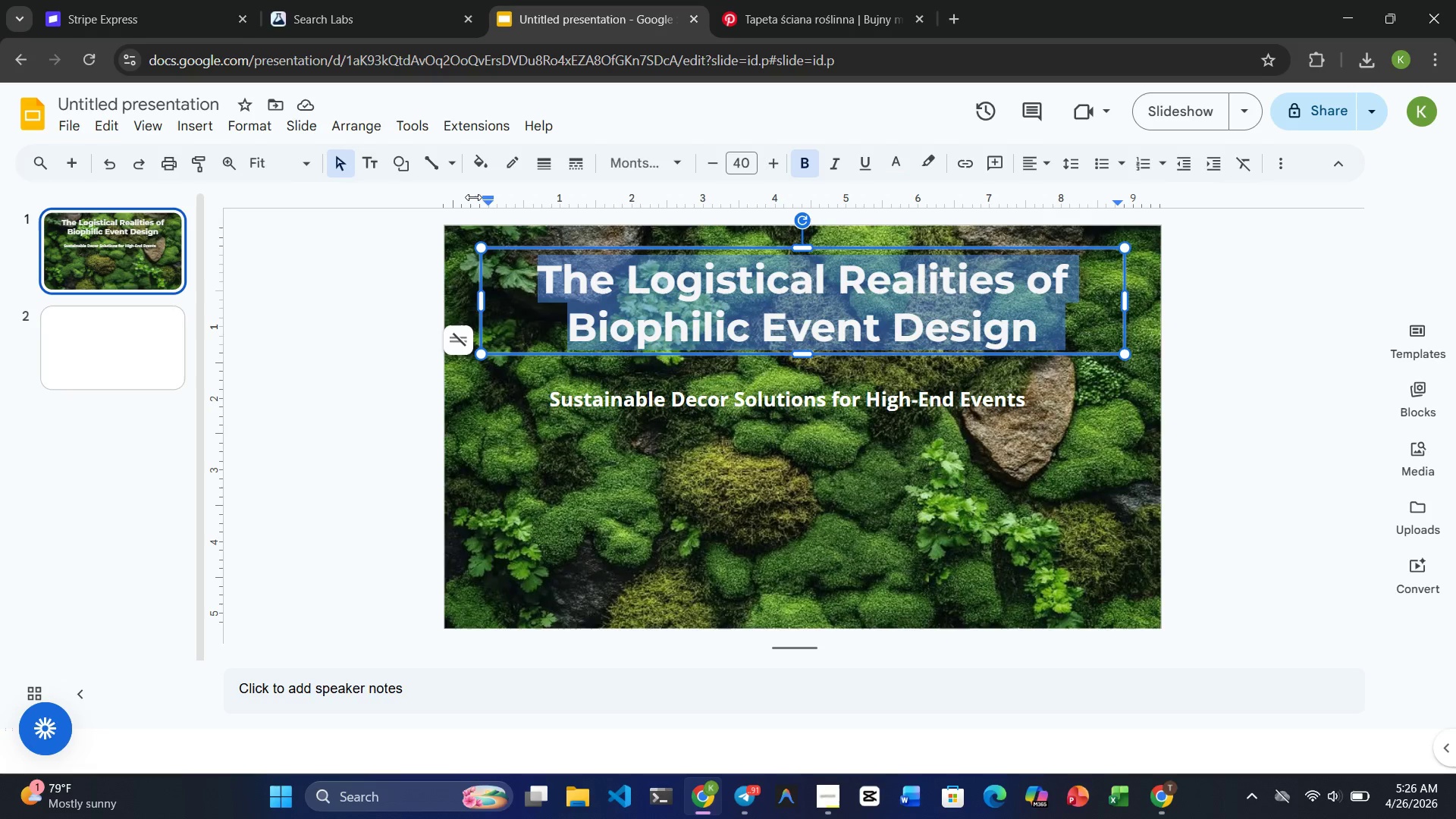 
left_click([476, 164])
 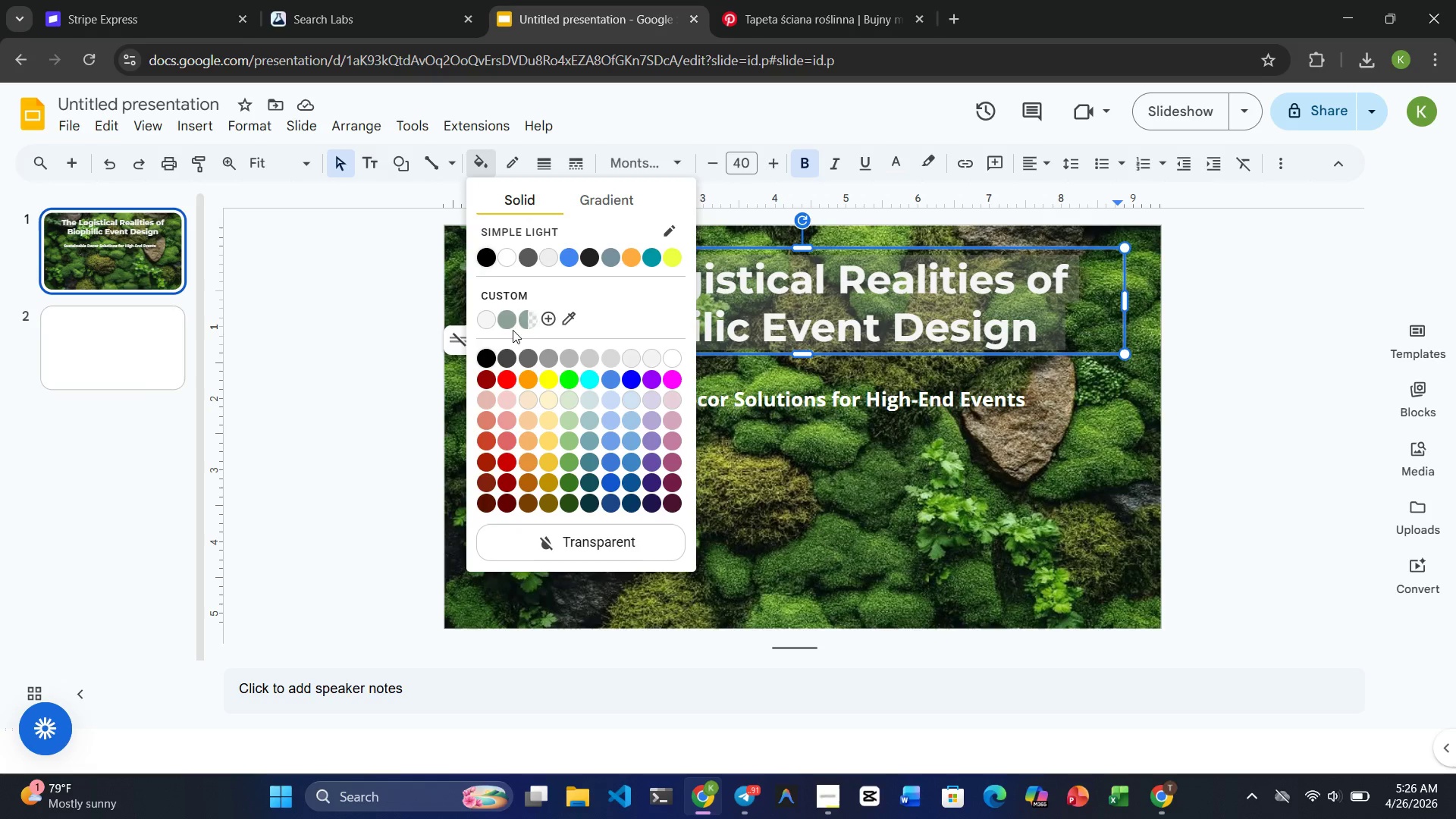 
left_click([507, 322])
 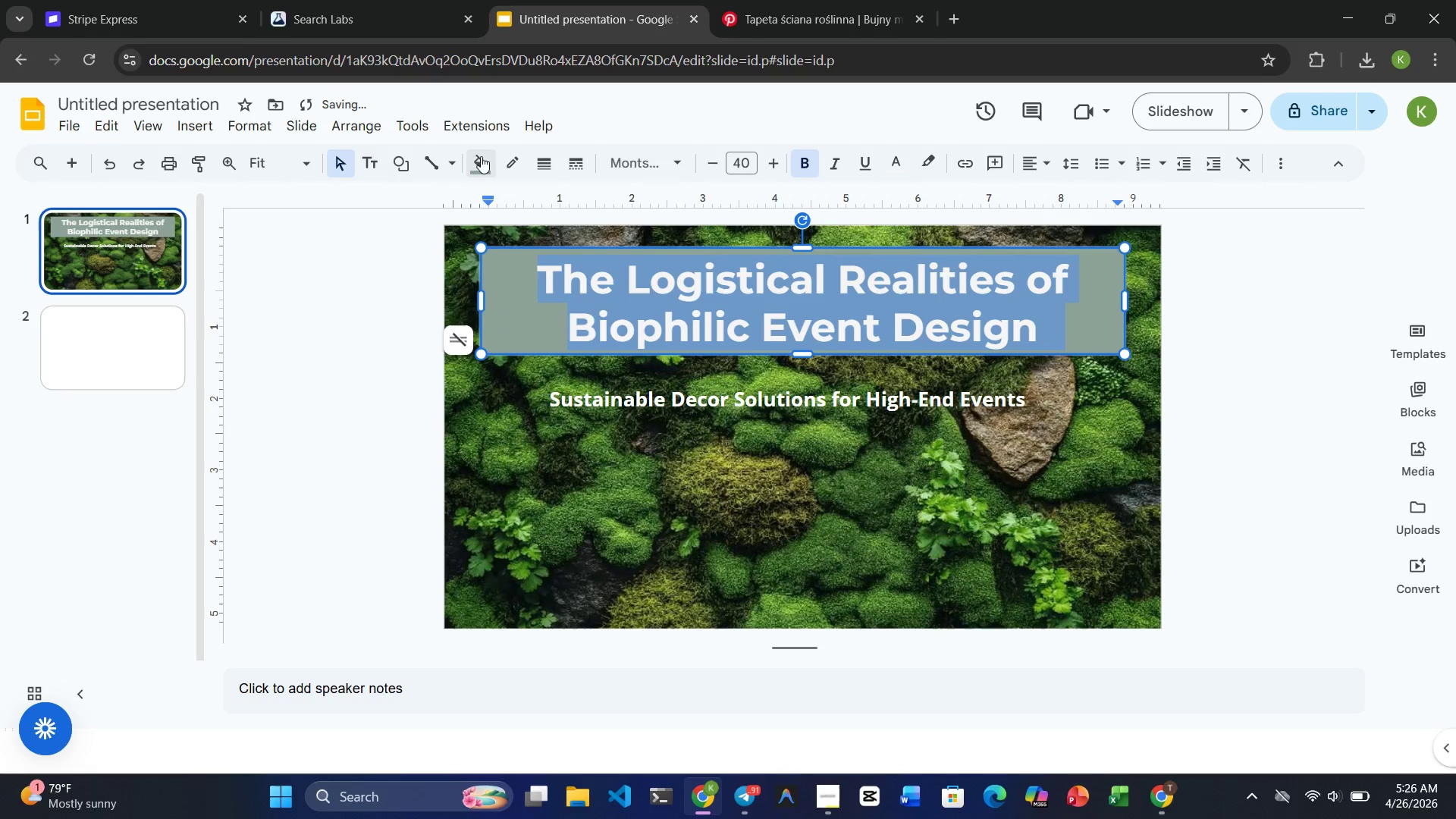 
left_click([485, 158])
 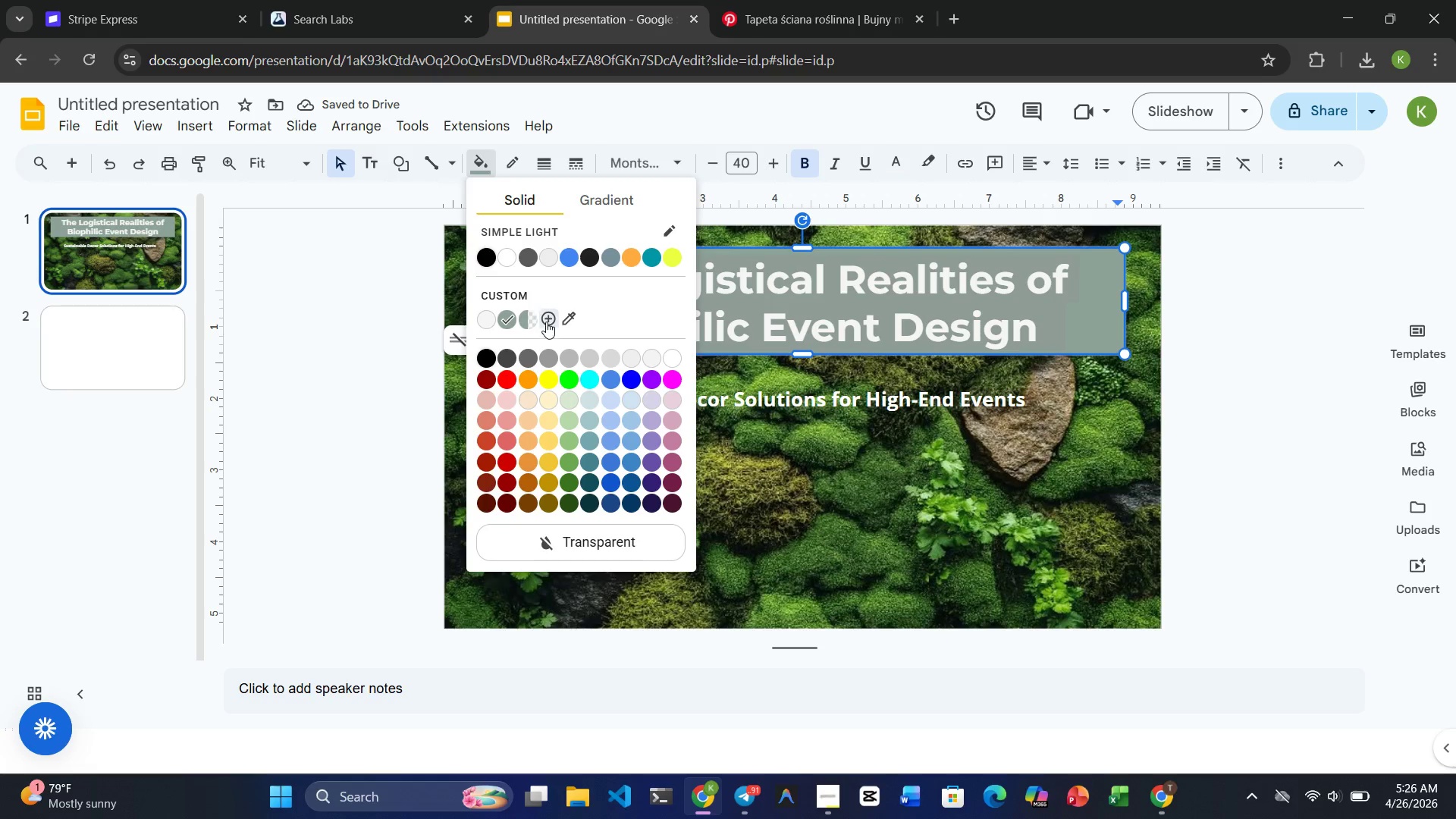 
left_click([546, 321])
 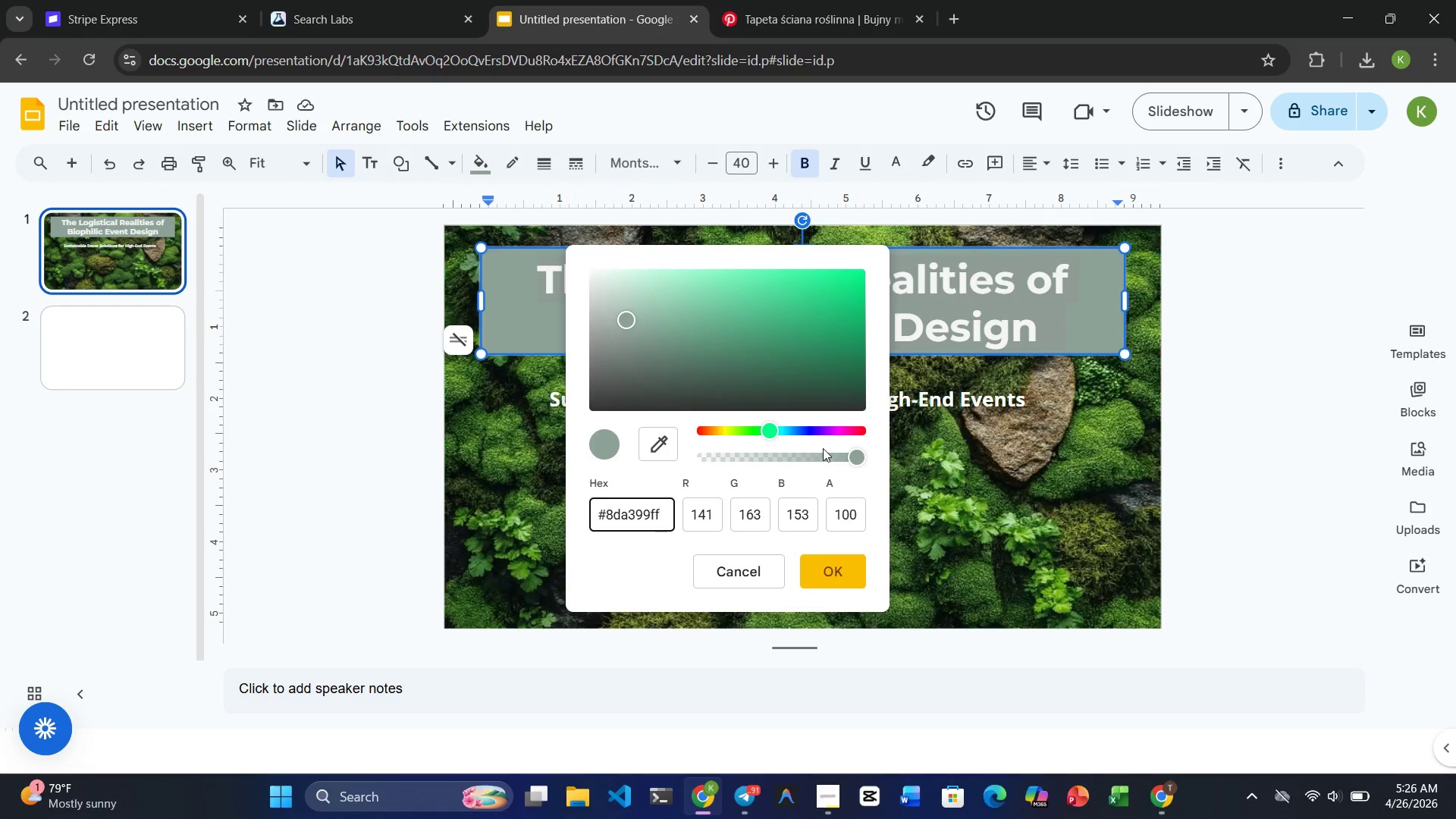 
left_click_drag(start_coordinate=[824, 457], to_coordinate=[814, 458])
 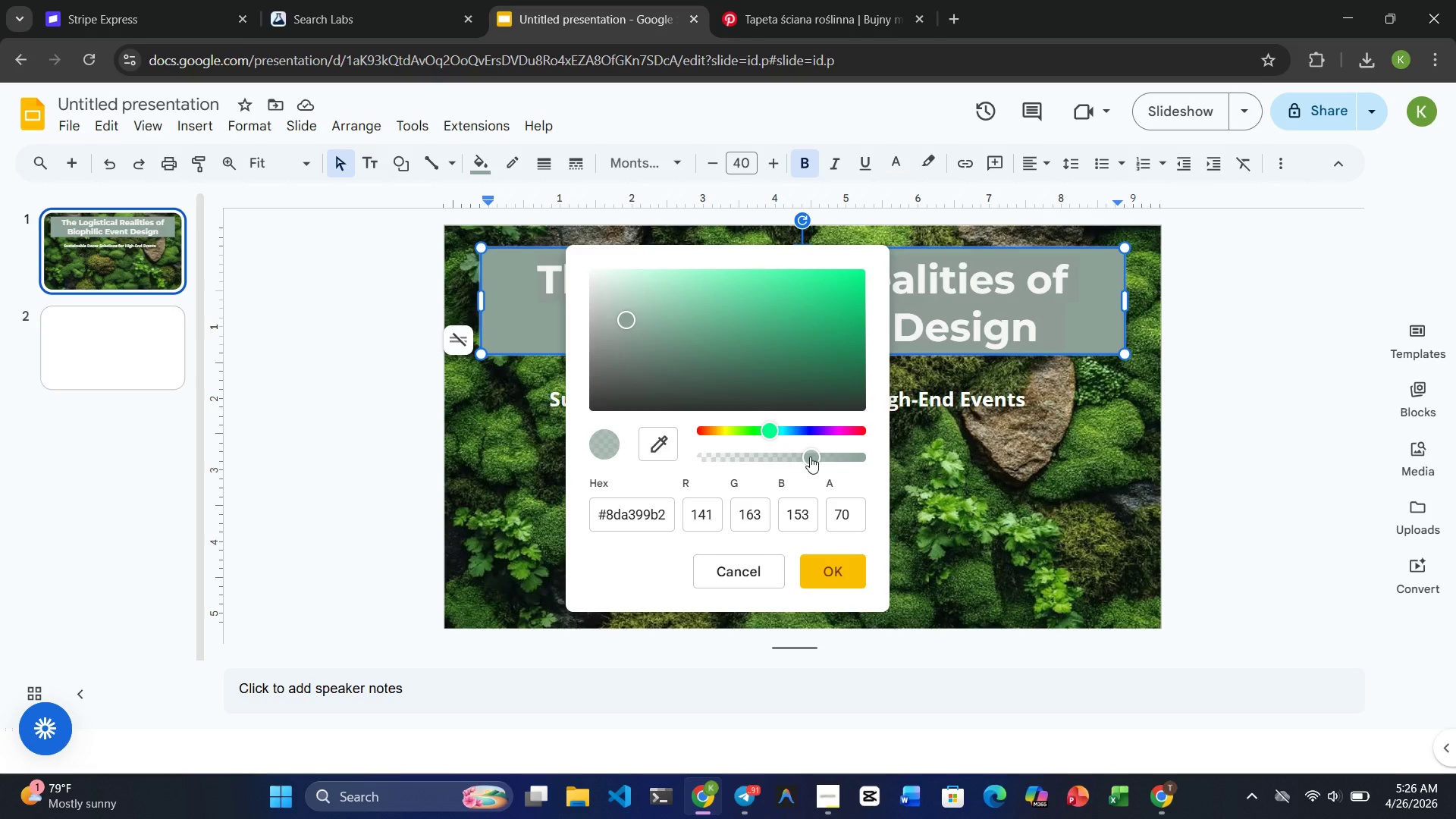 
left_click([846, 570])
 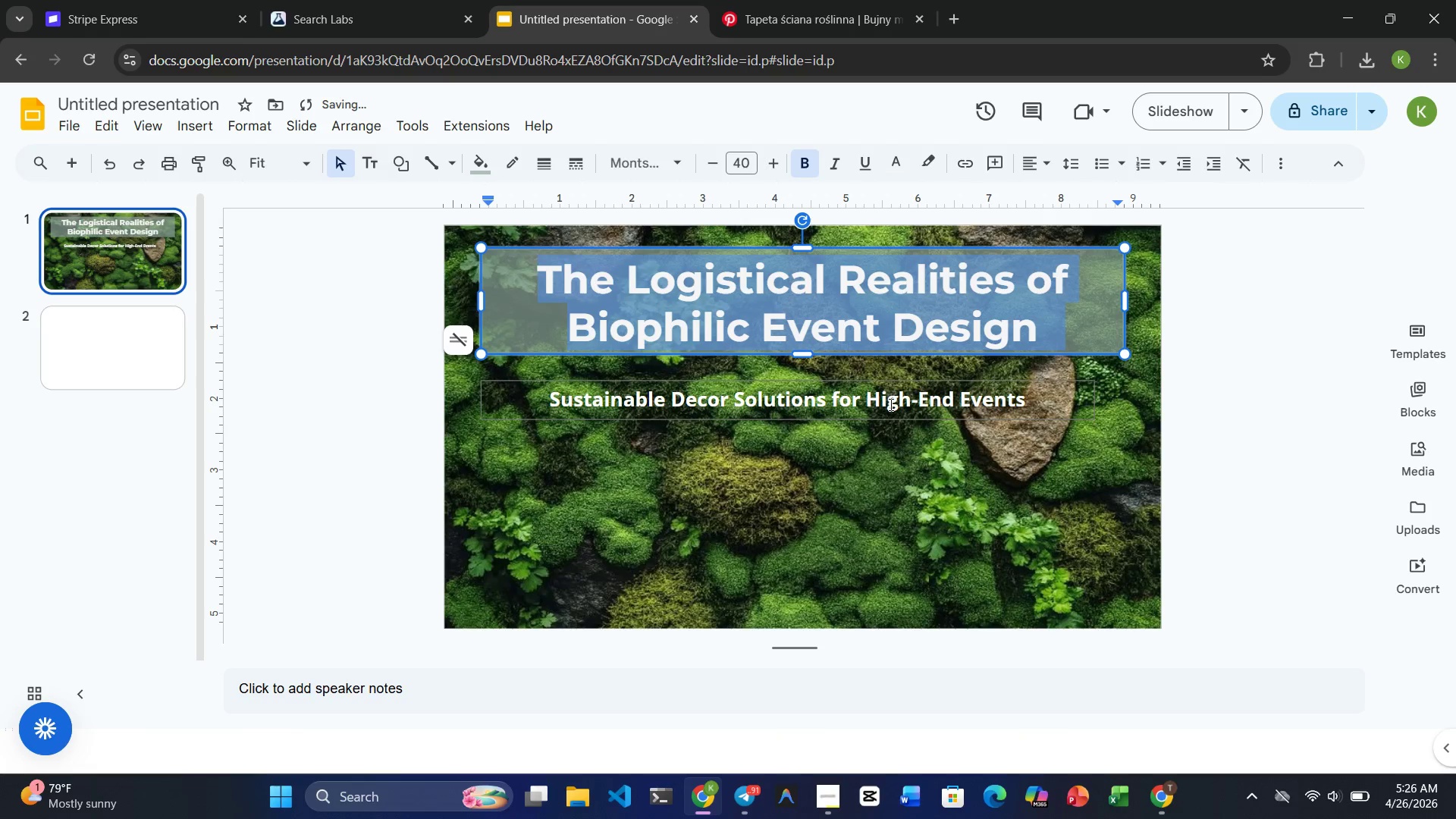 
left_click([874, 460])
 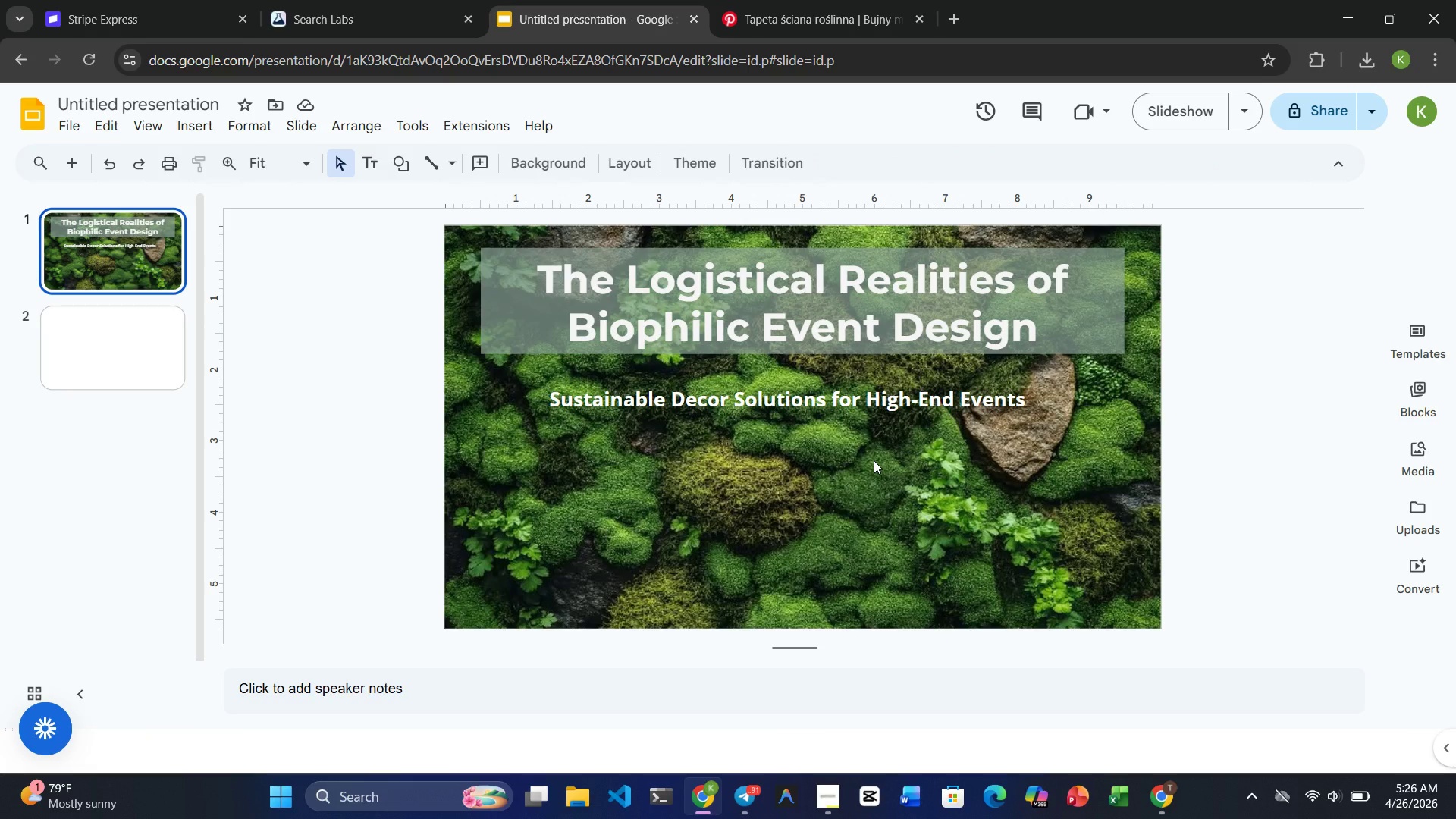 
wait(9.77)
 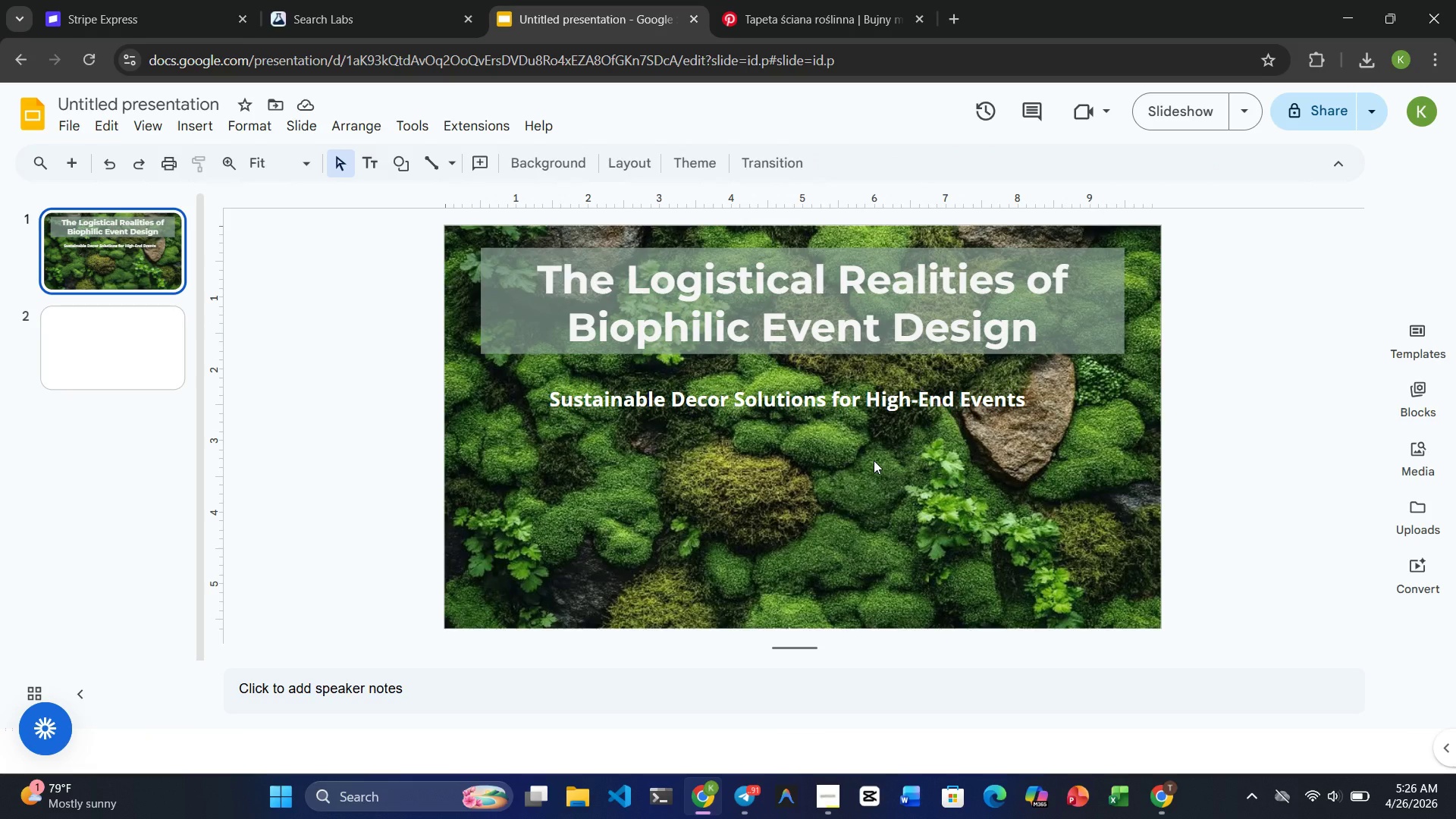 
double_click([674, 394])
 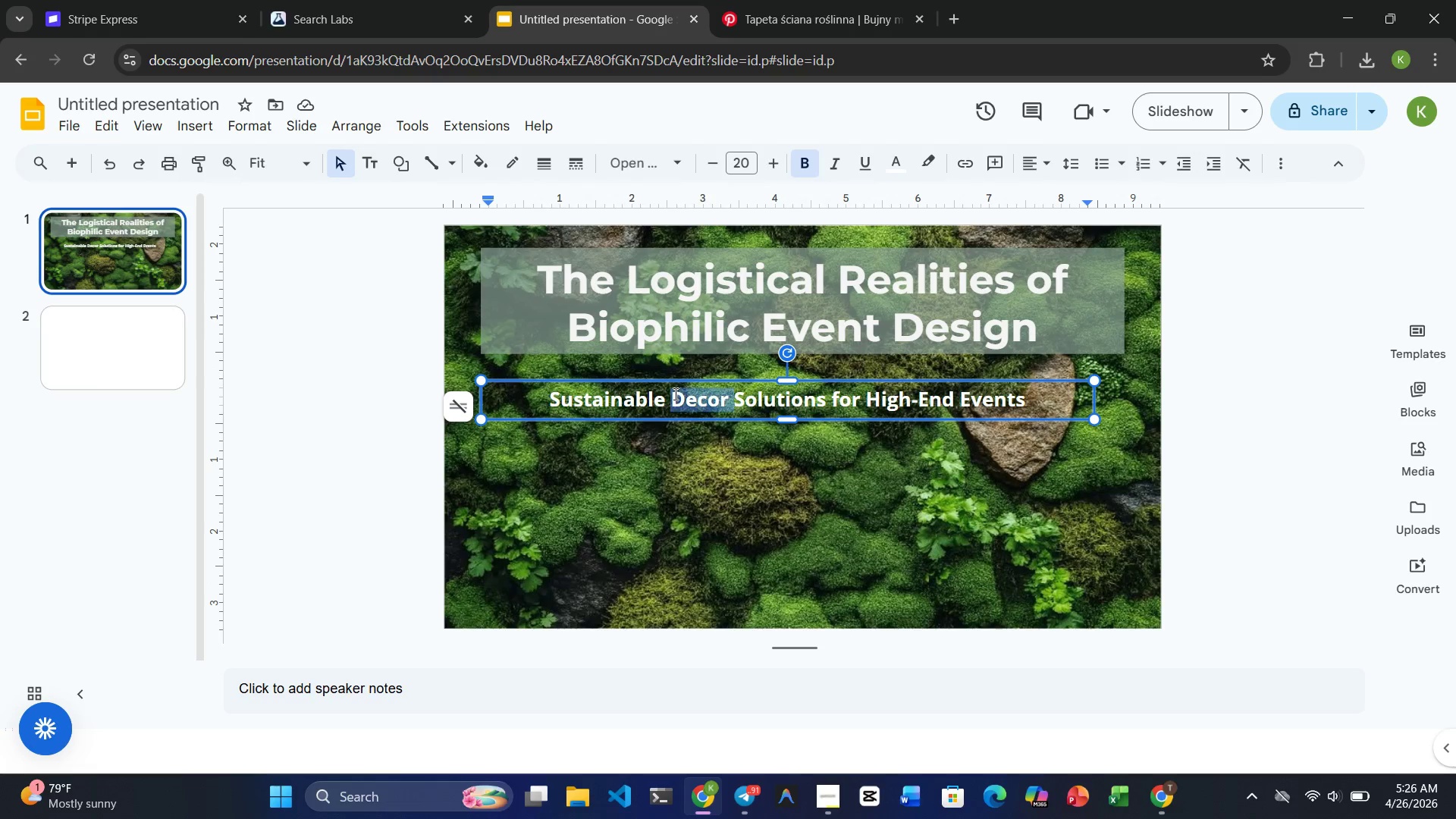 
triple_click([674, 394])
 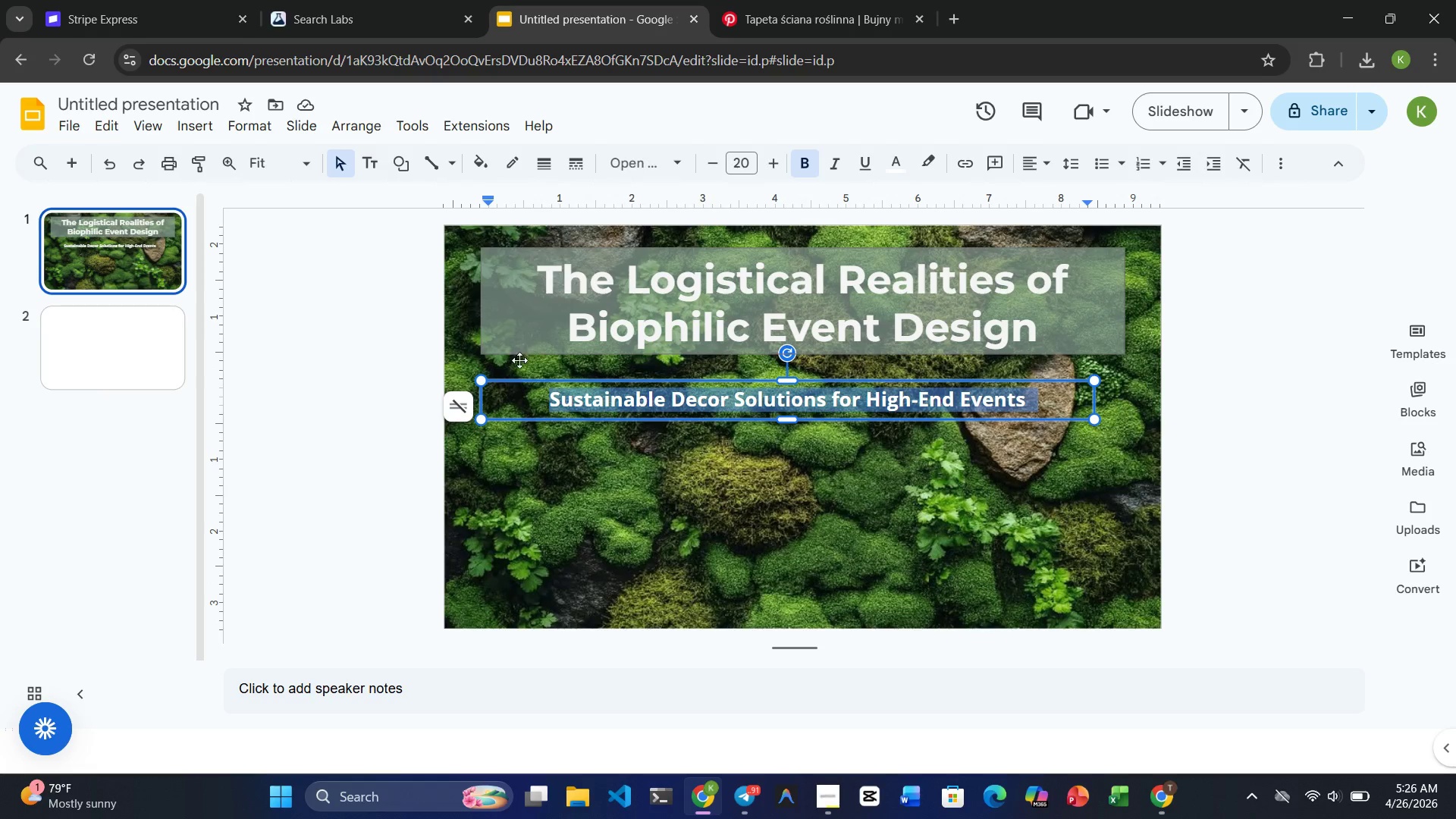 
left_click([506, 392])
 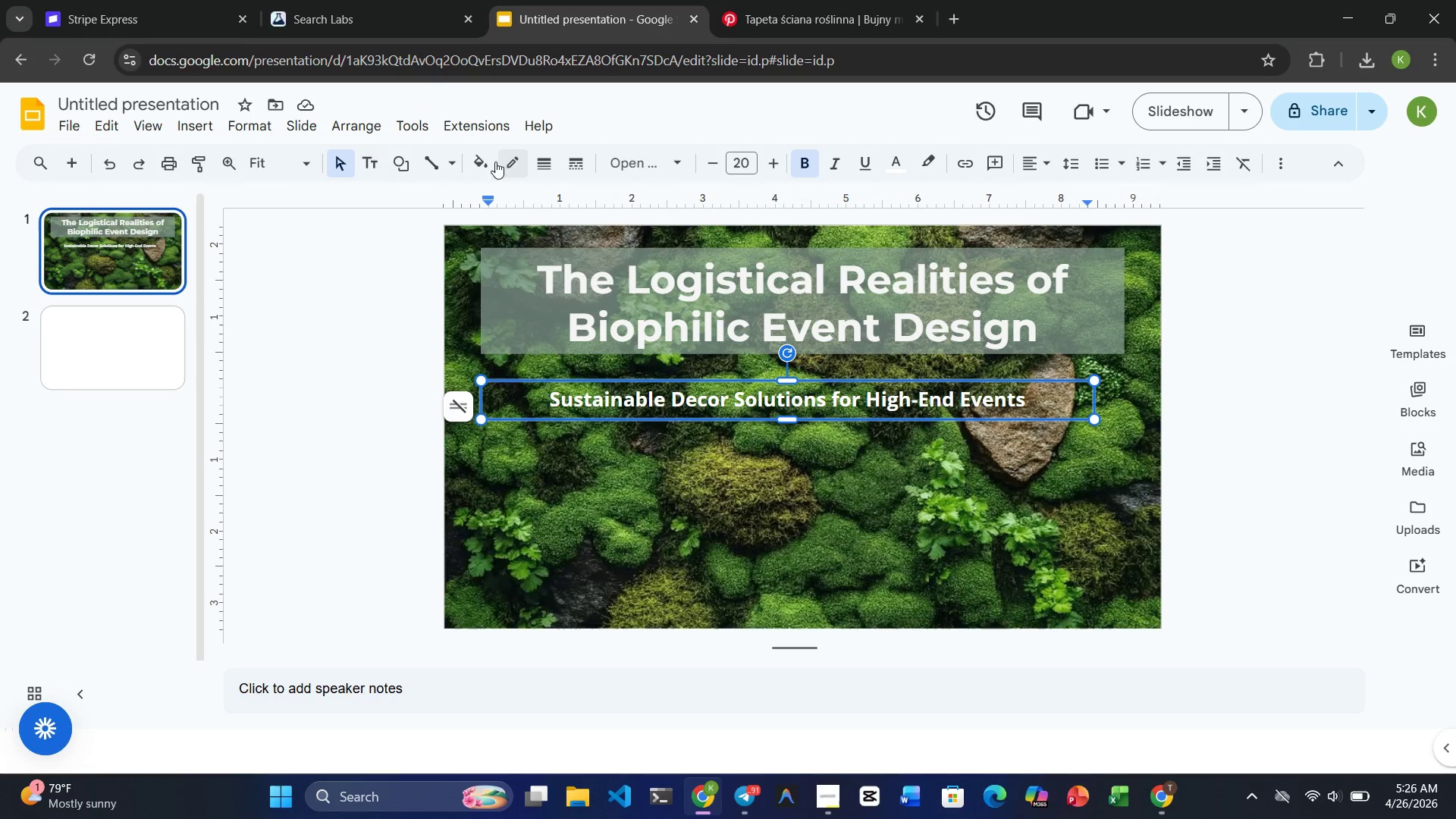 
left_click([484, 162])
 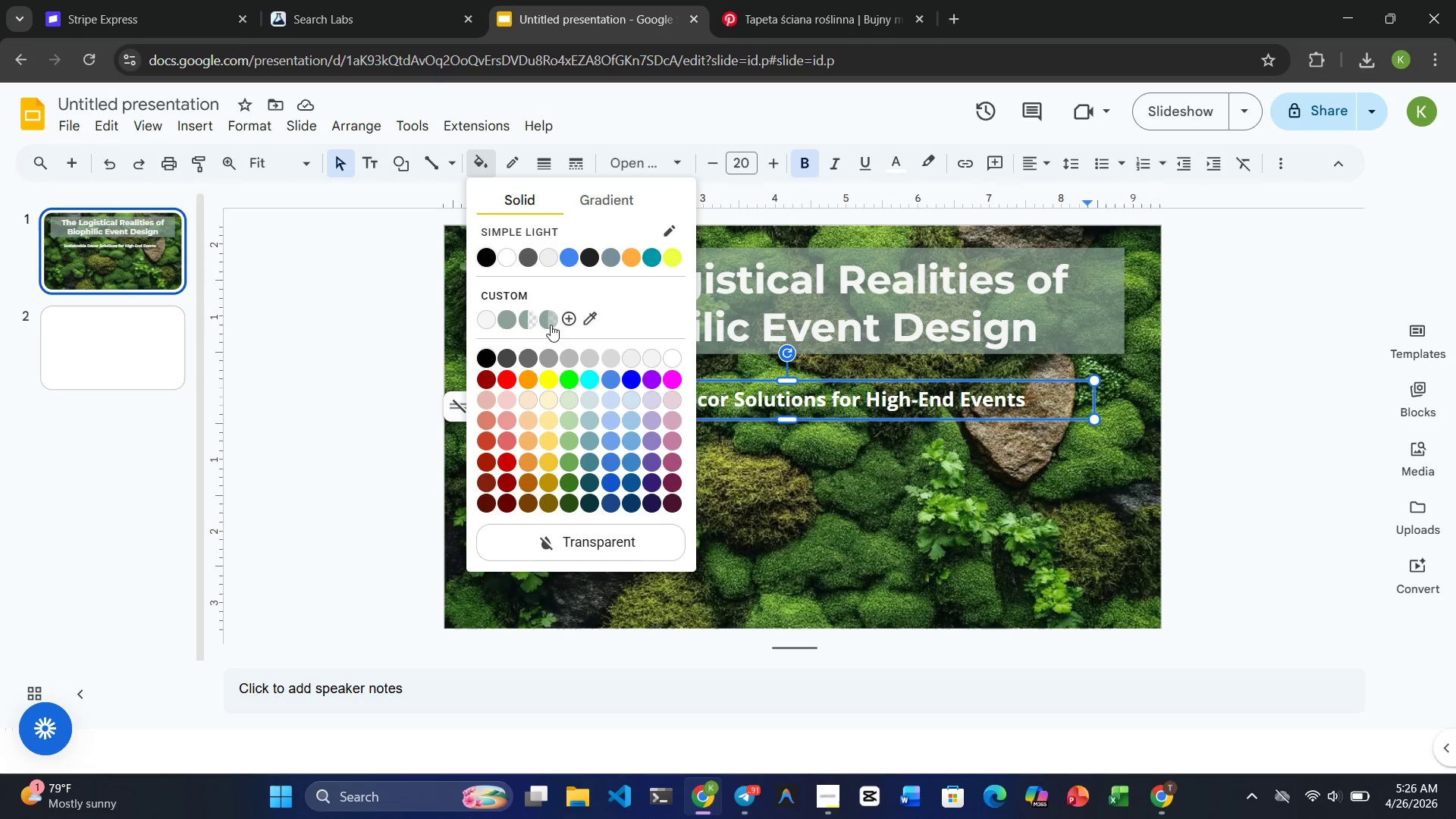 
left_click([552, 318])
 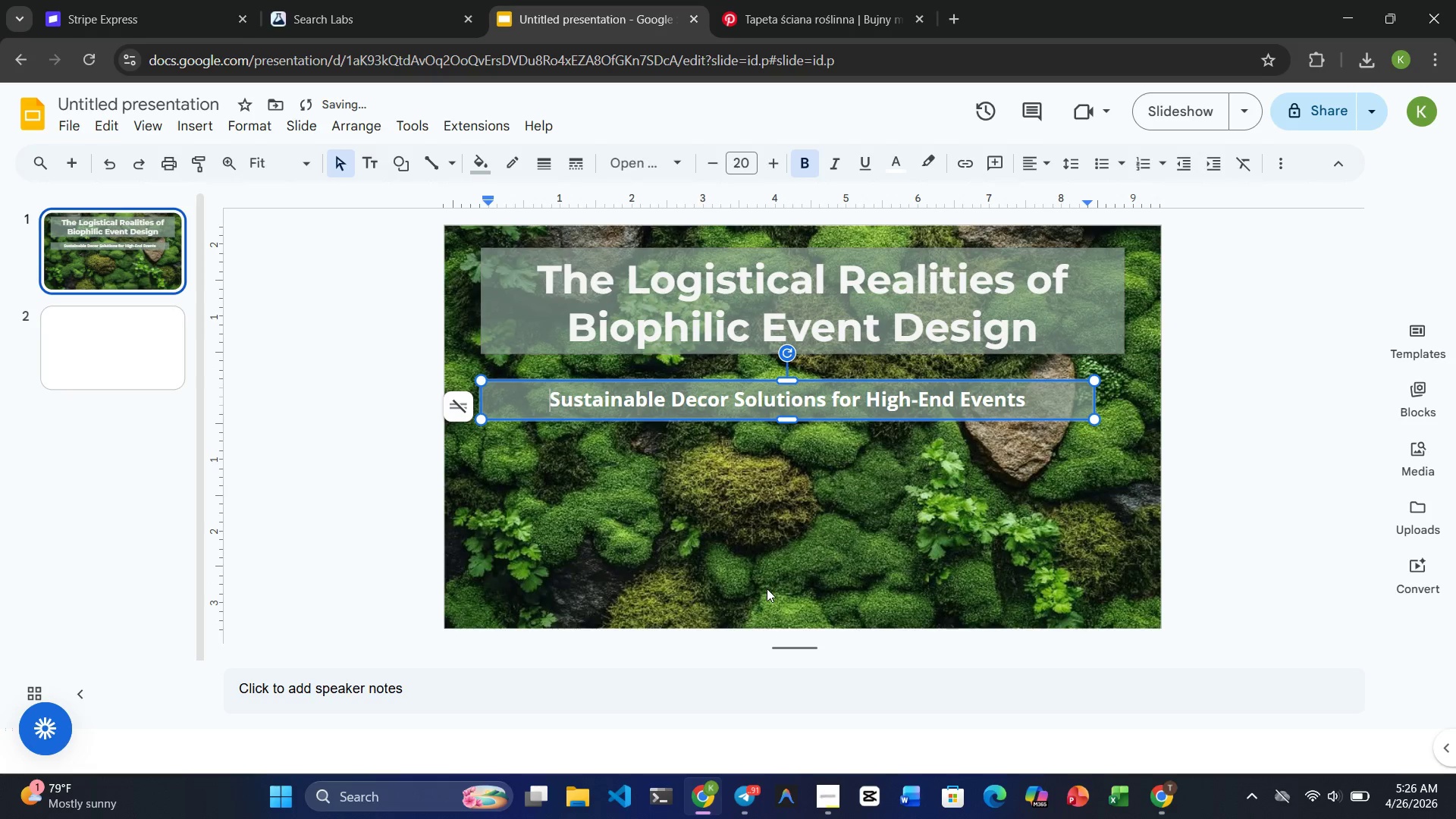 
left_click([767, 588])
 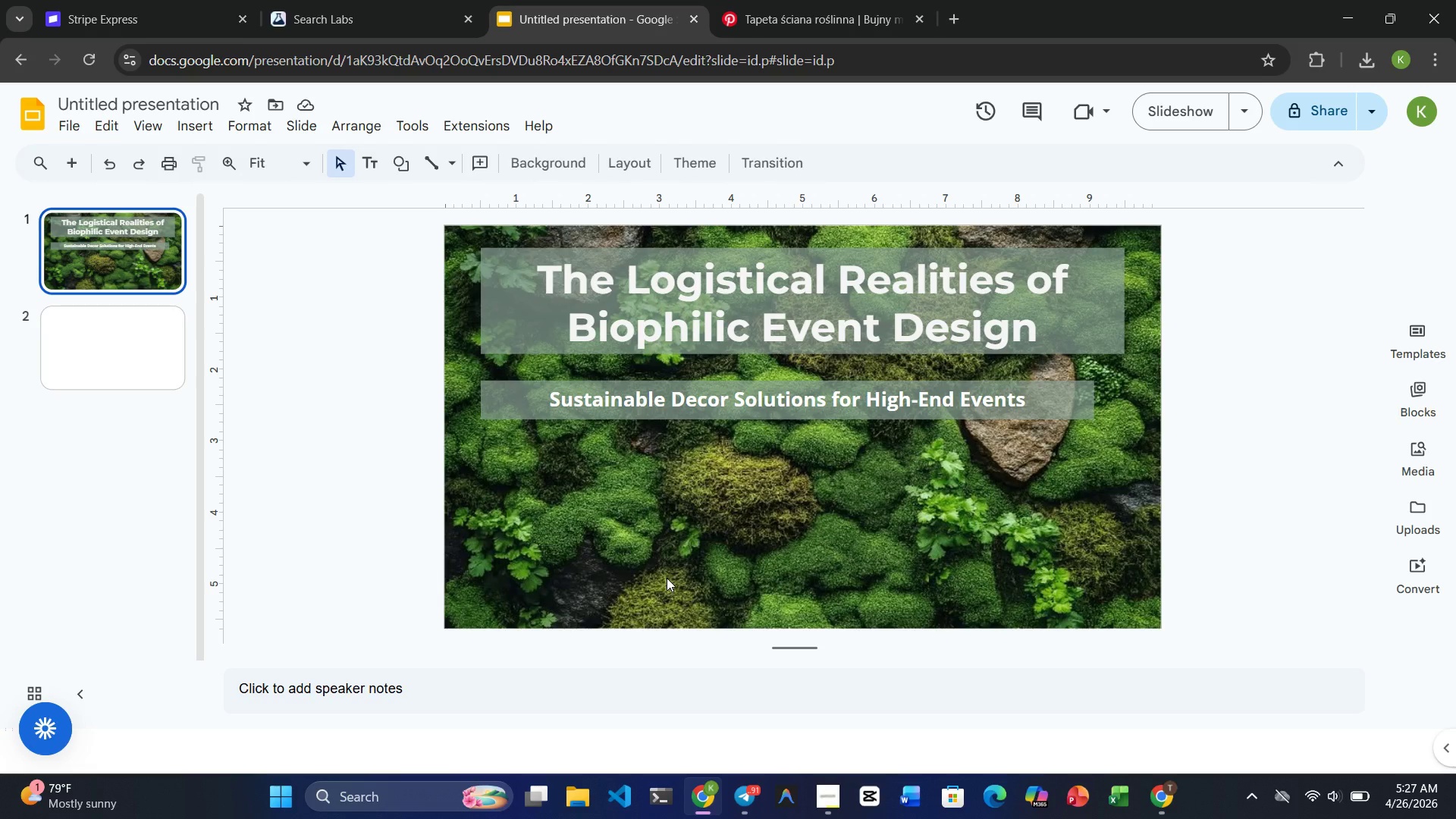 
wait(31.77)
 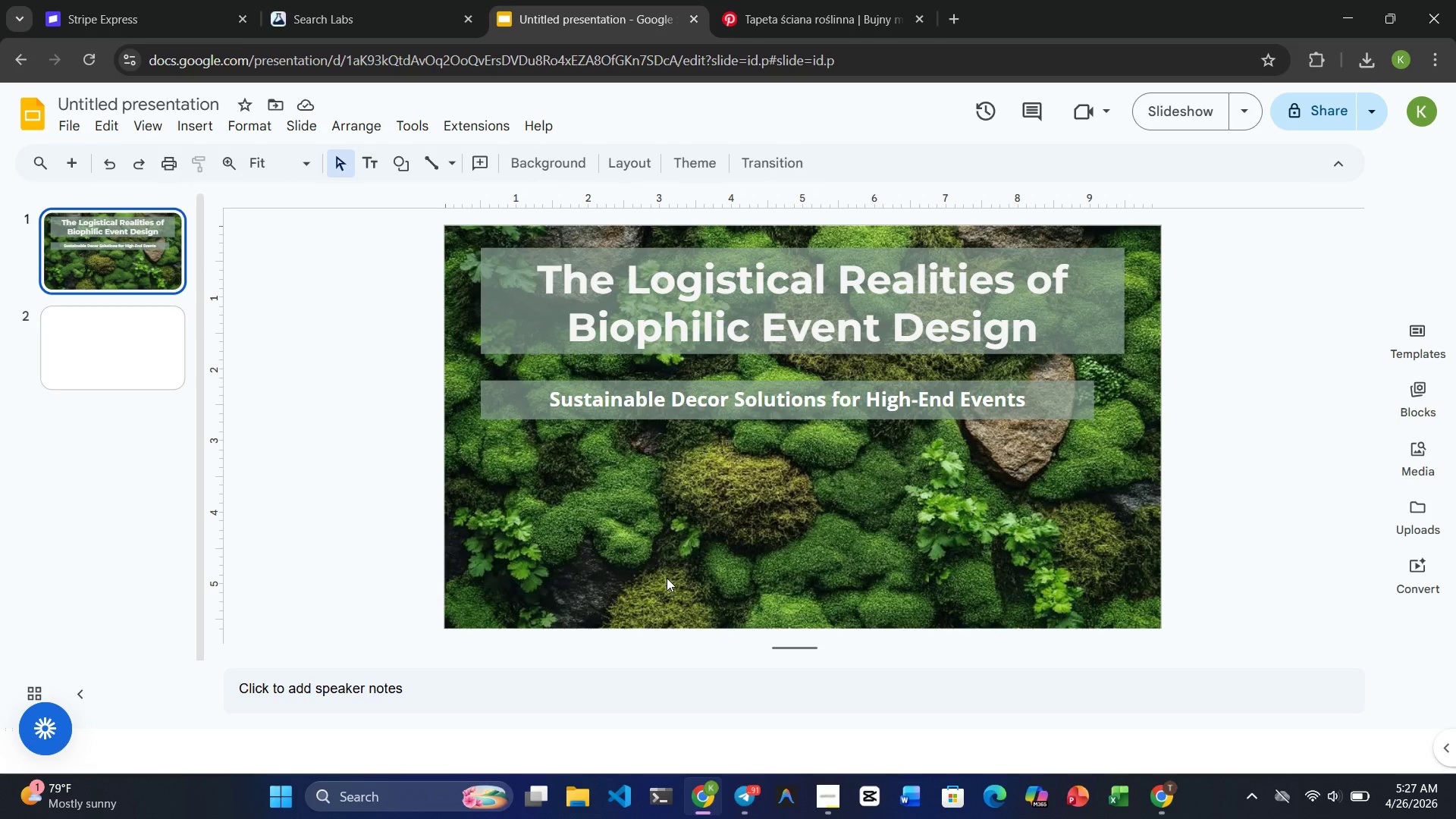 
left_click([199, 127])
 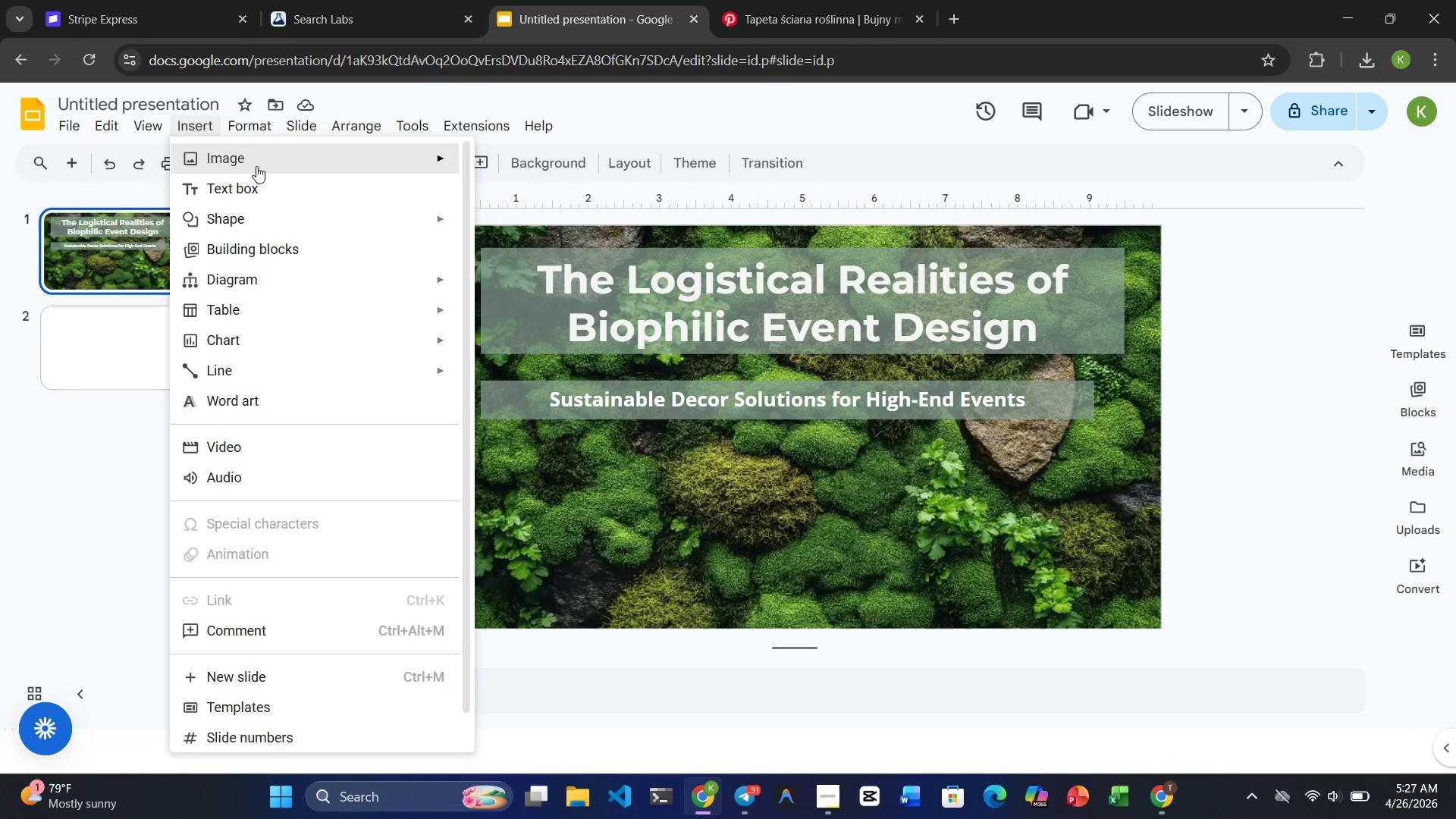 
left_click([265, 217])
 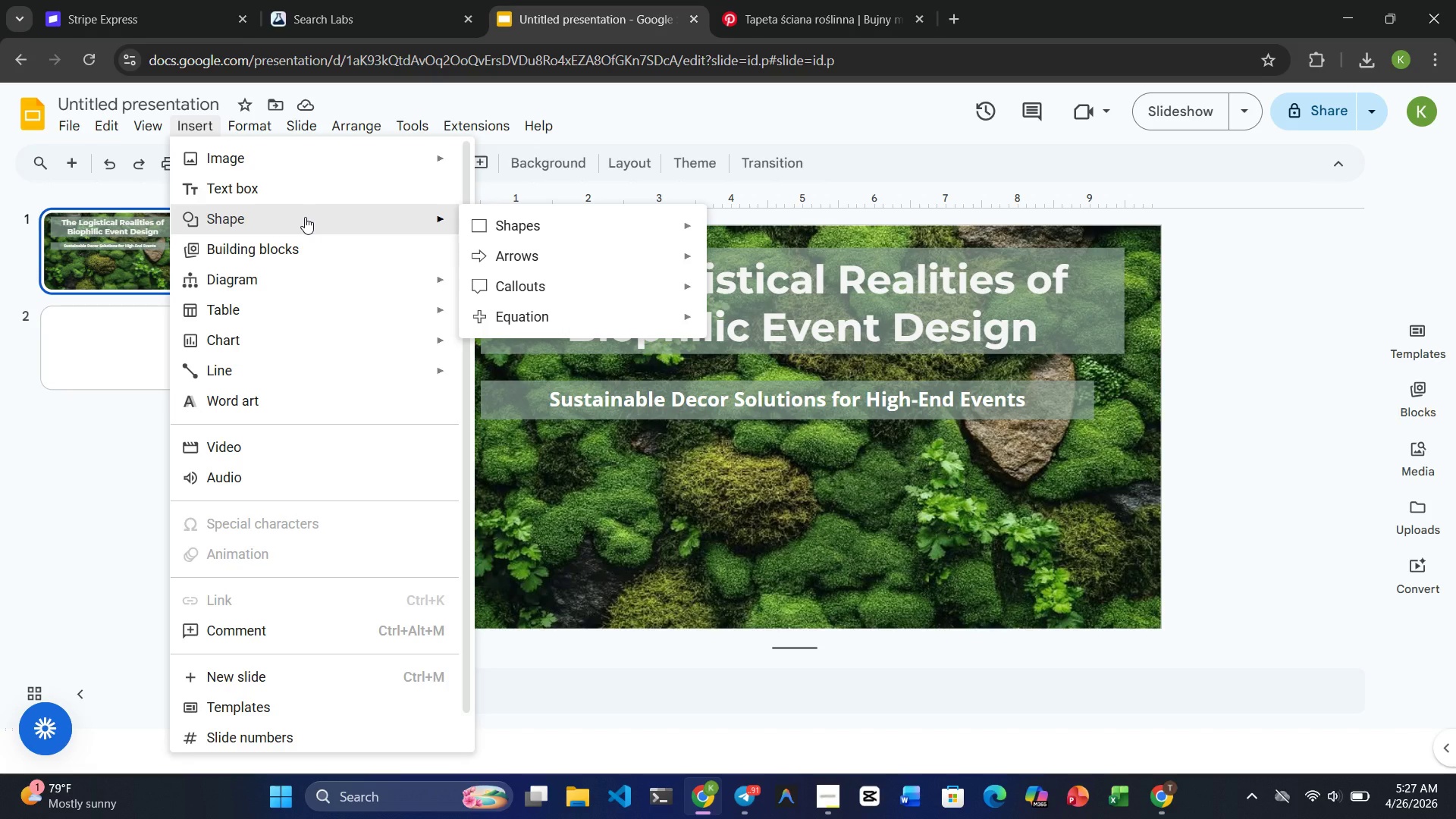 
wait(5.94)
 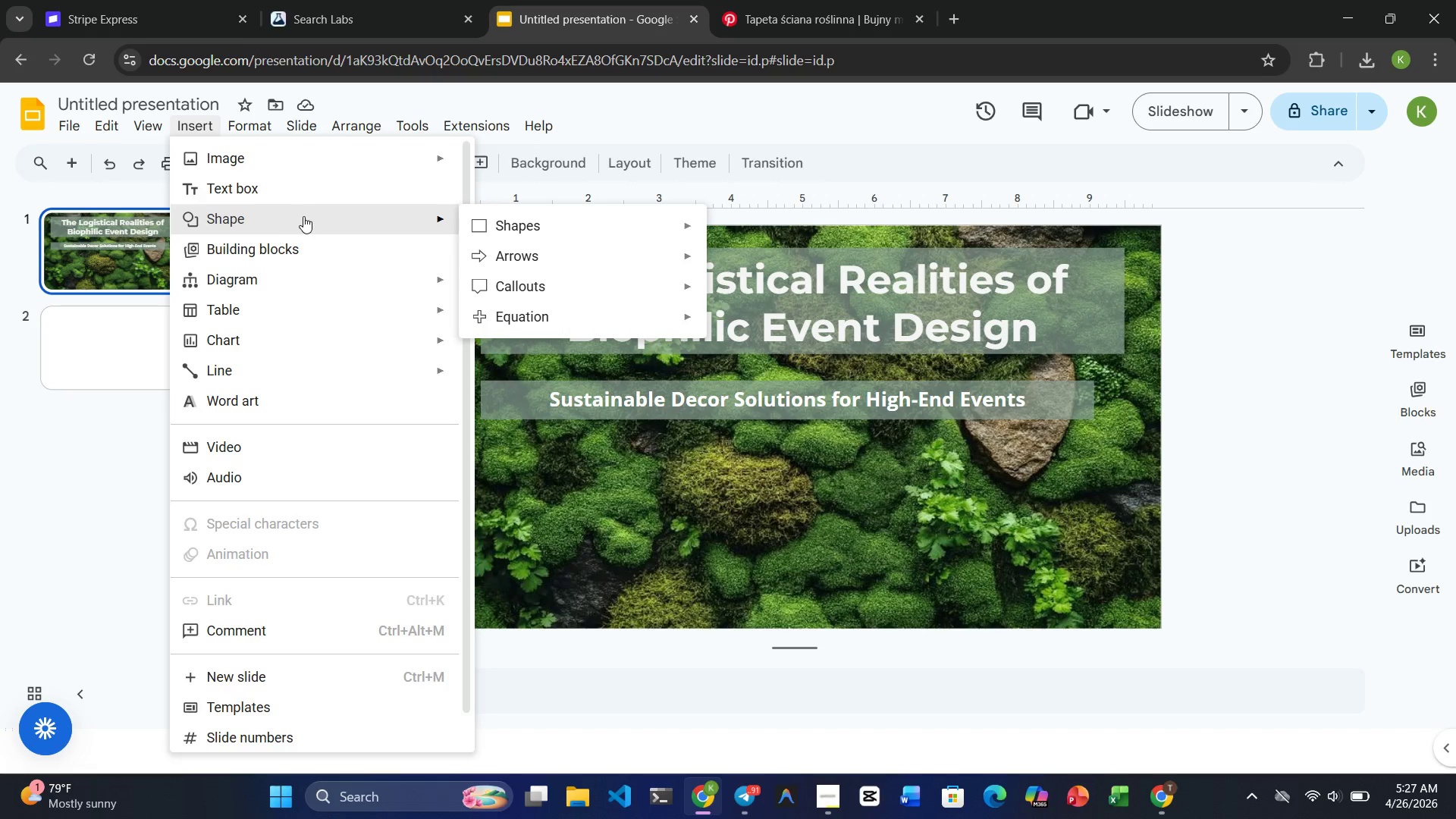 
left_click([274, 179])
 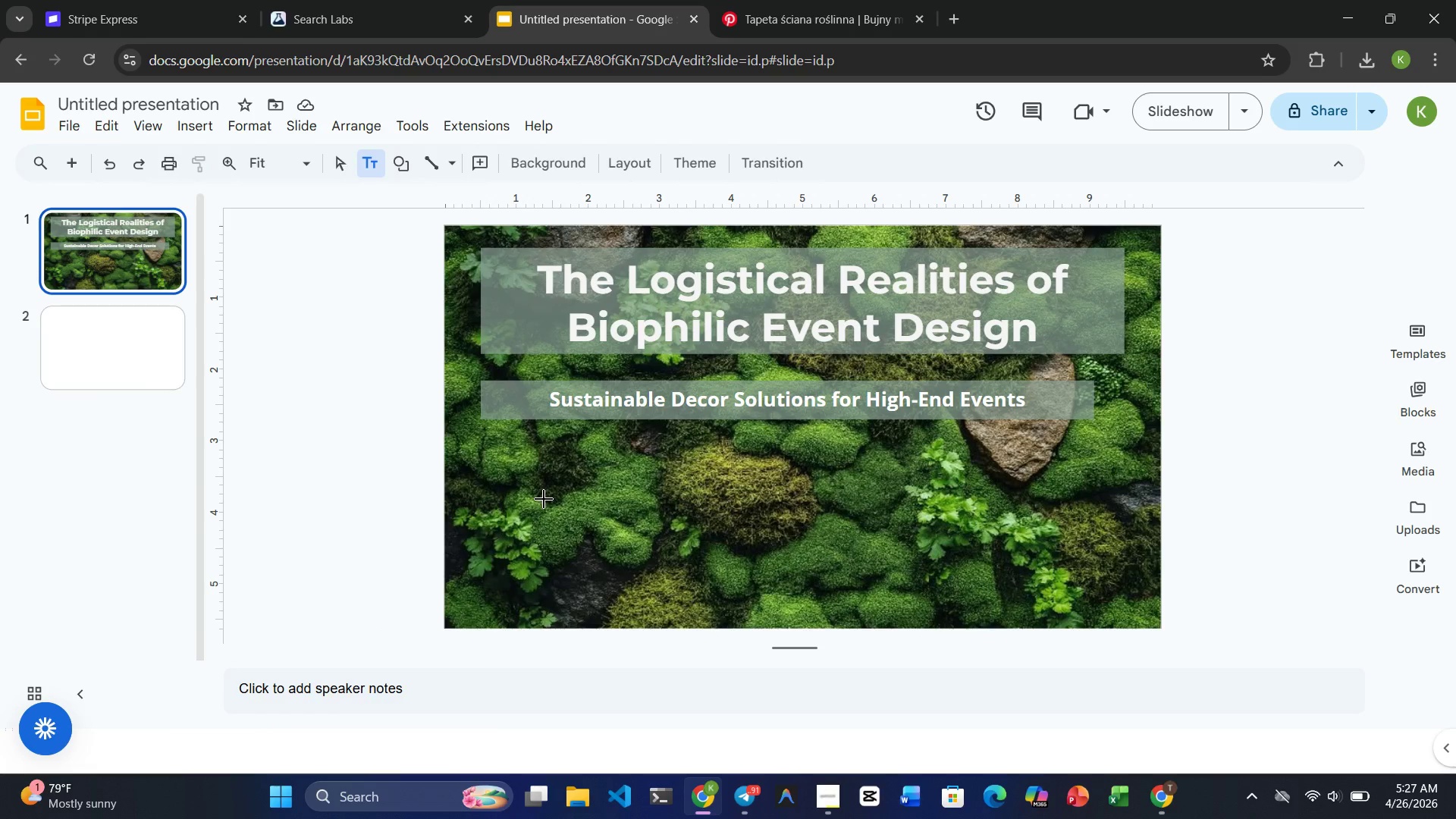 
left_click_drag(start_coordinate=[544, 498], to_coordinate=[1012, 558])
 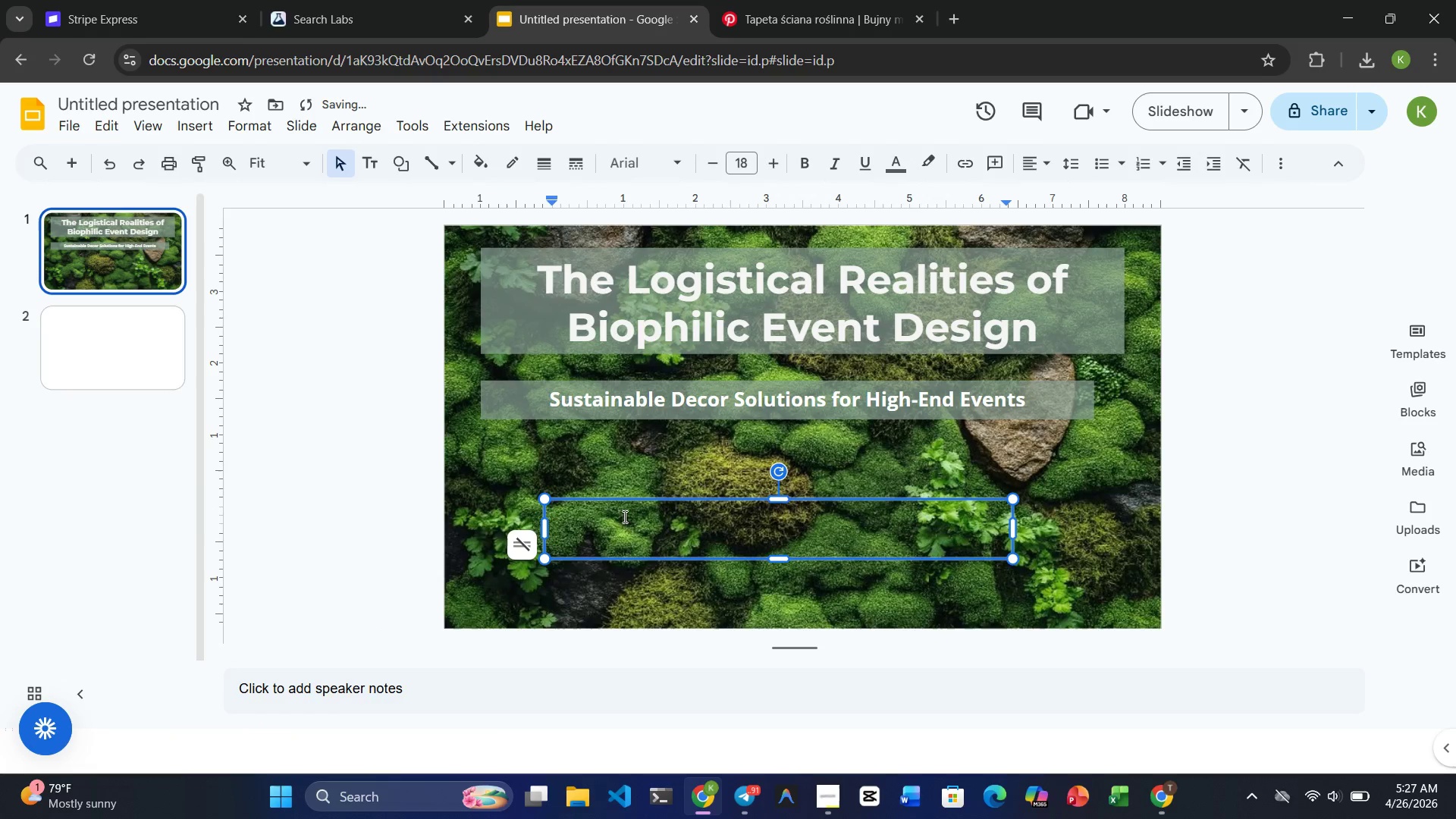 
left_click([599, 519])
 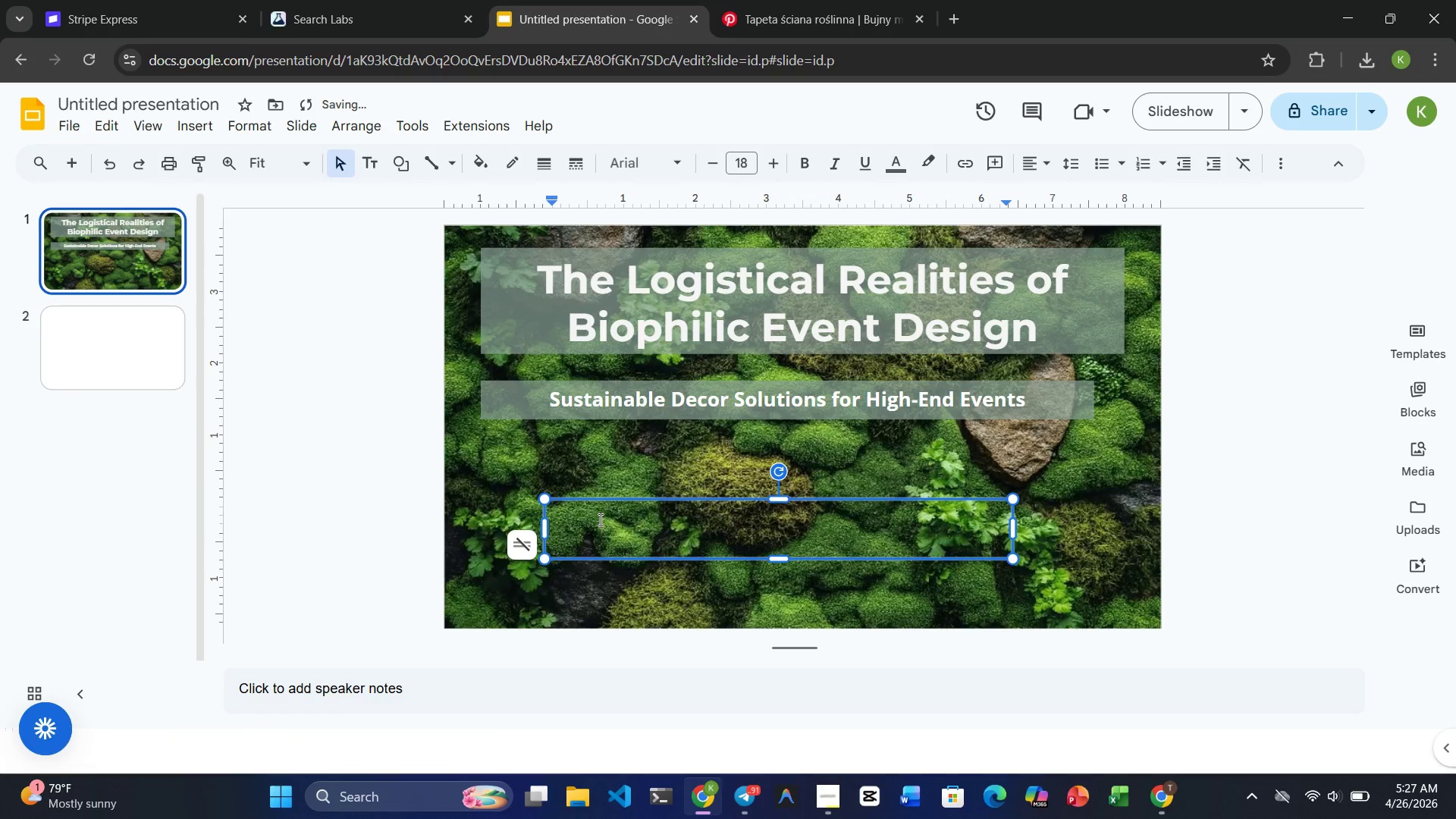 
type(Presented By)
 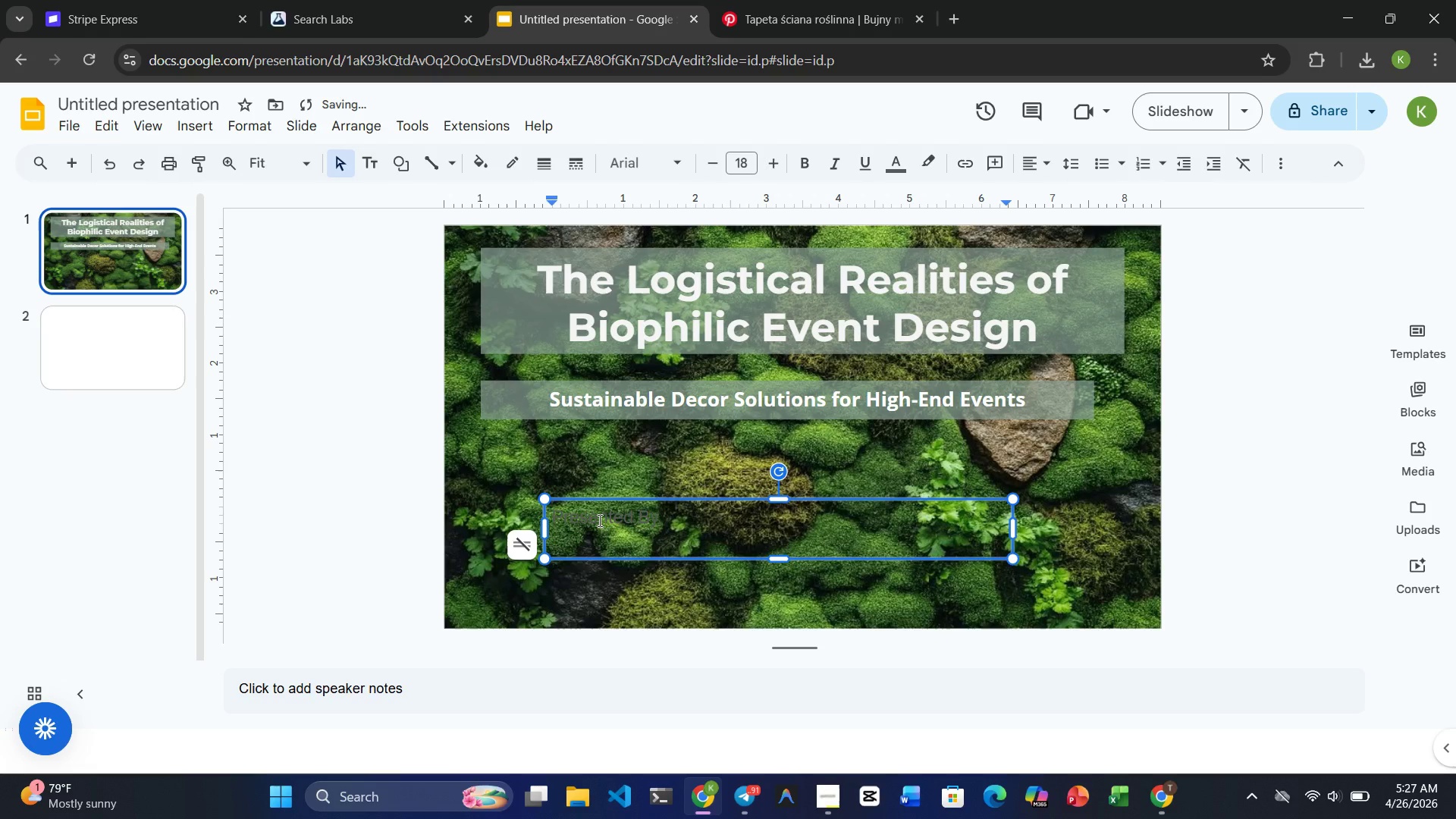 
left_click_drag(start_coordinate=[667, 521], to_coordinate=[544, 516])
 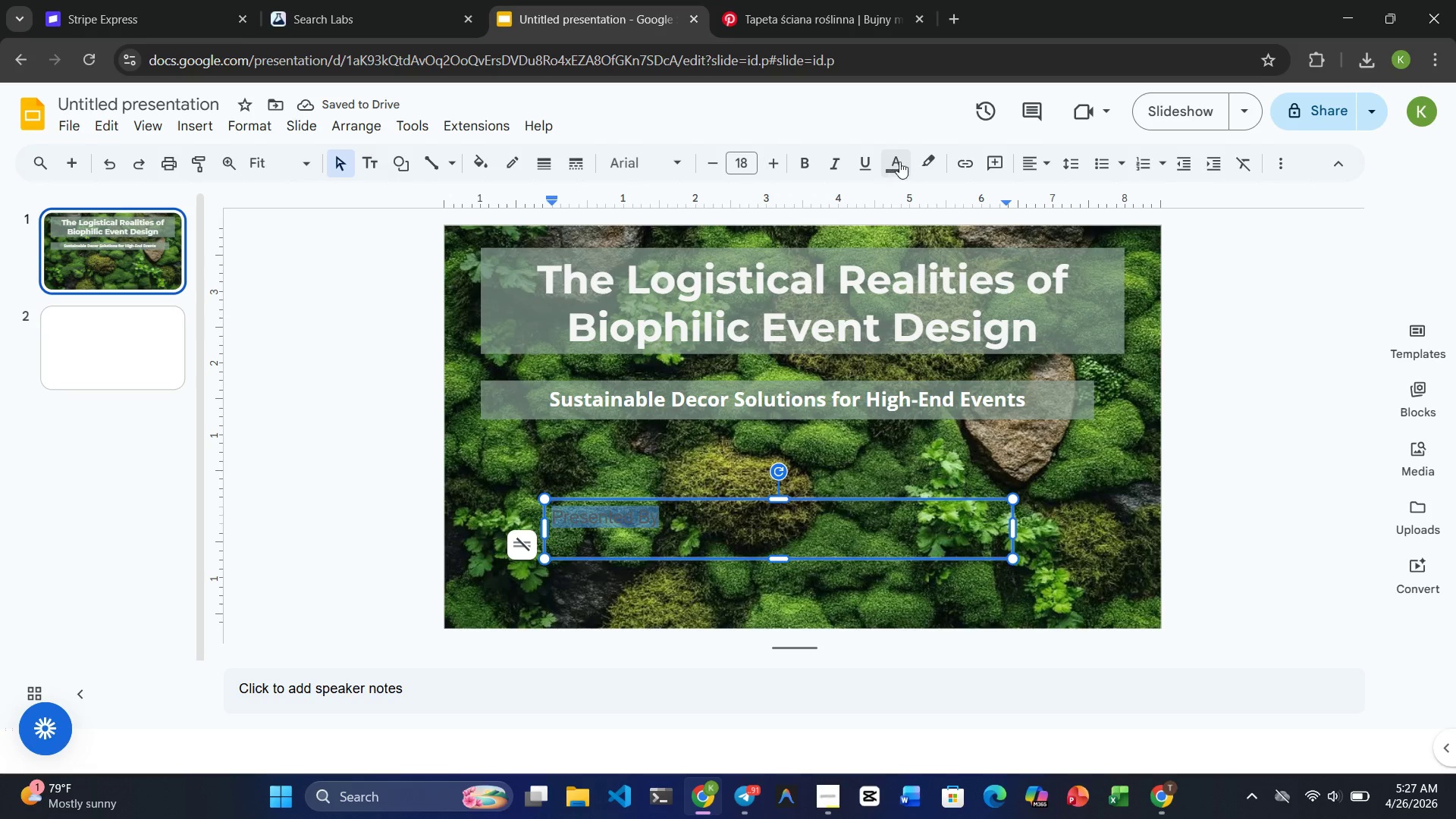 
left_click([901, 161])
 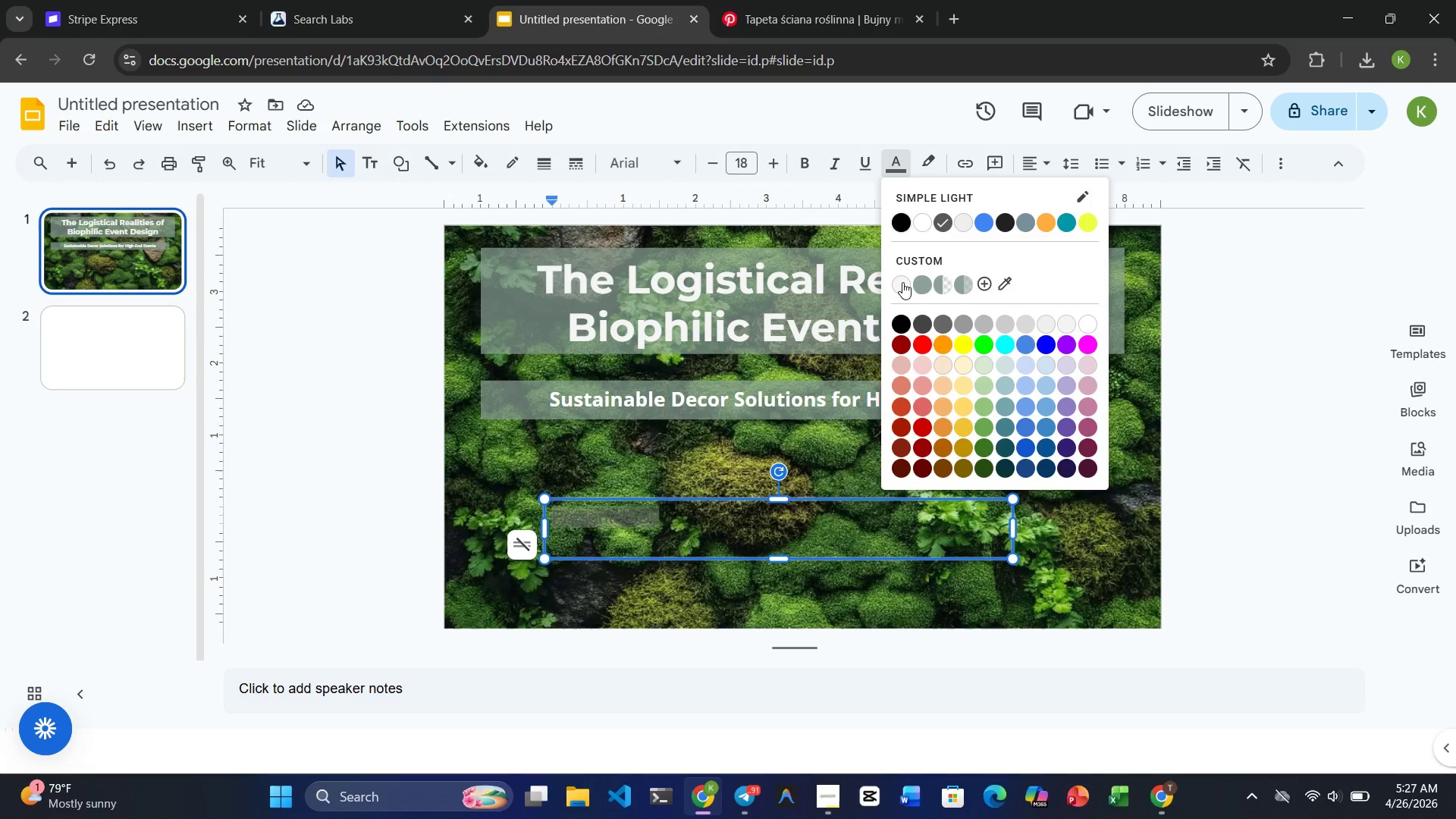 
left_click([897, 284])
 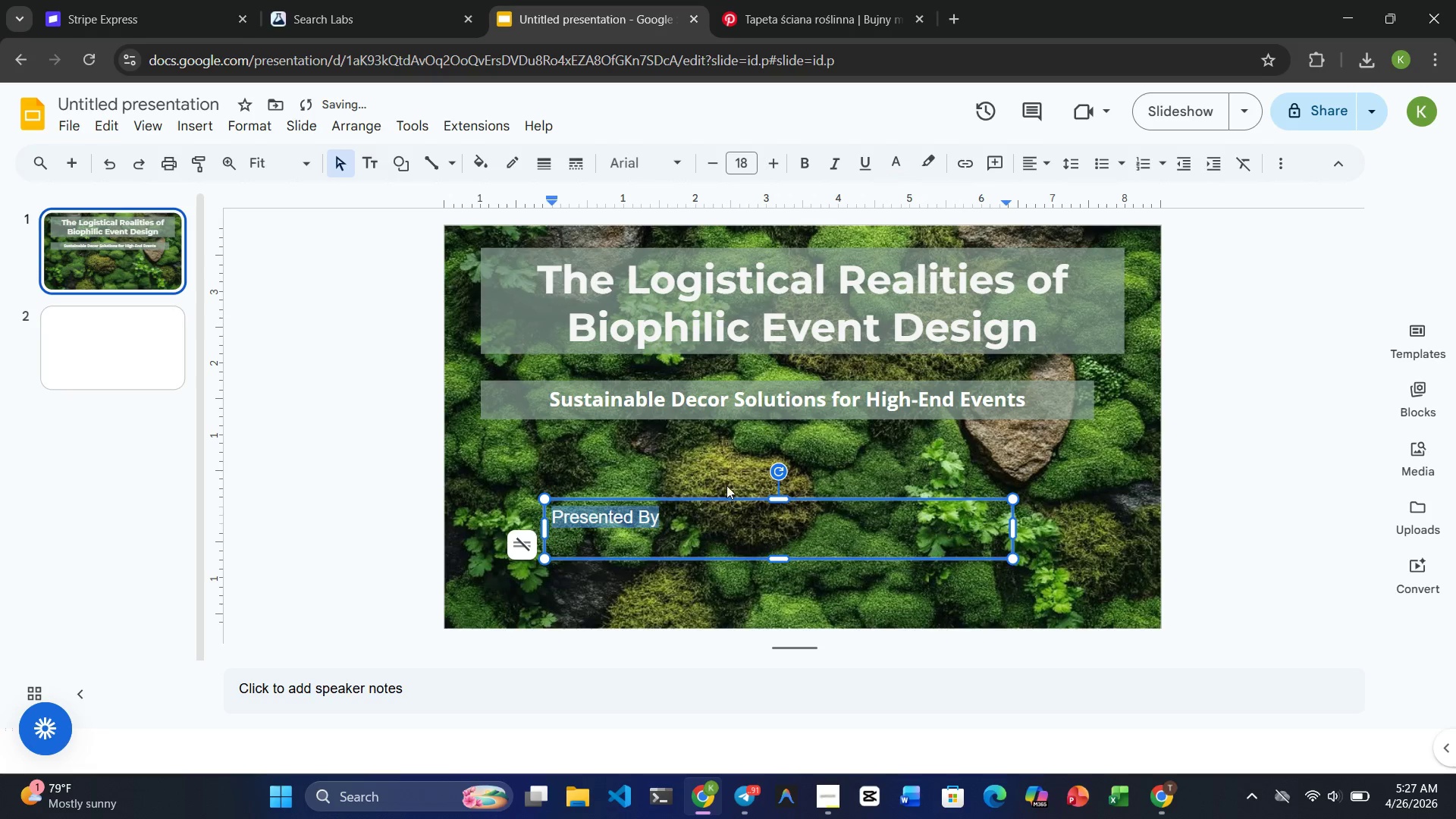 
left_click([703, 505])
 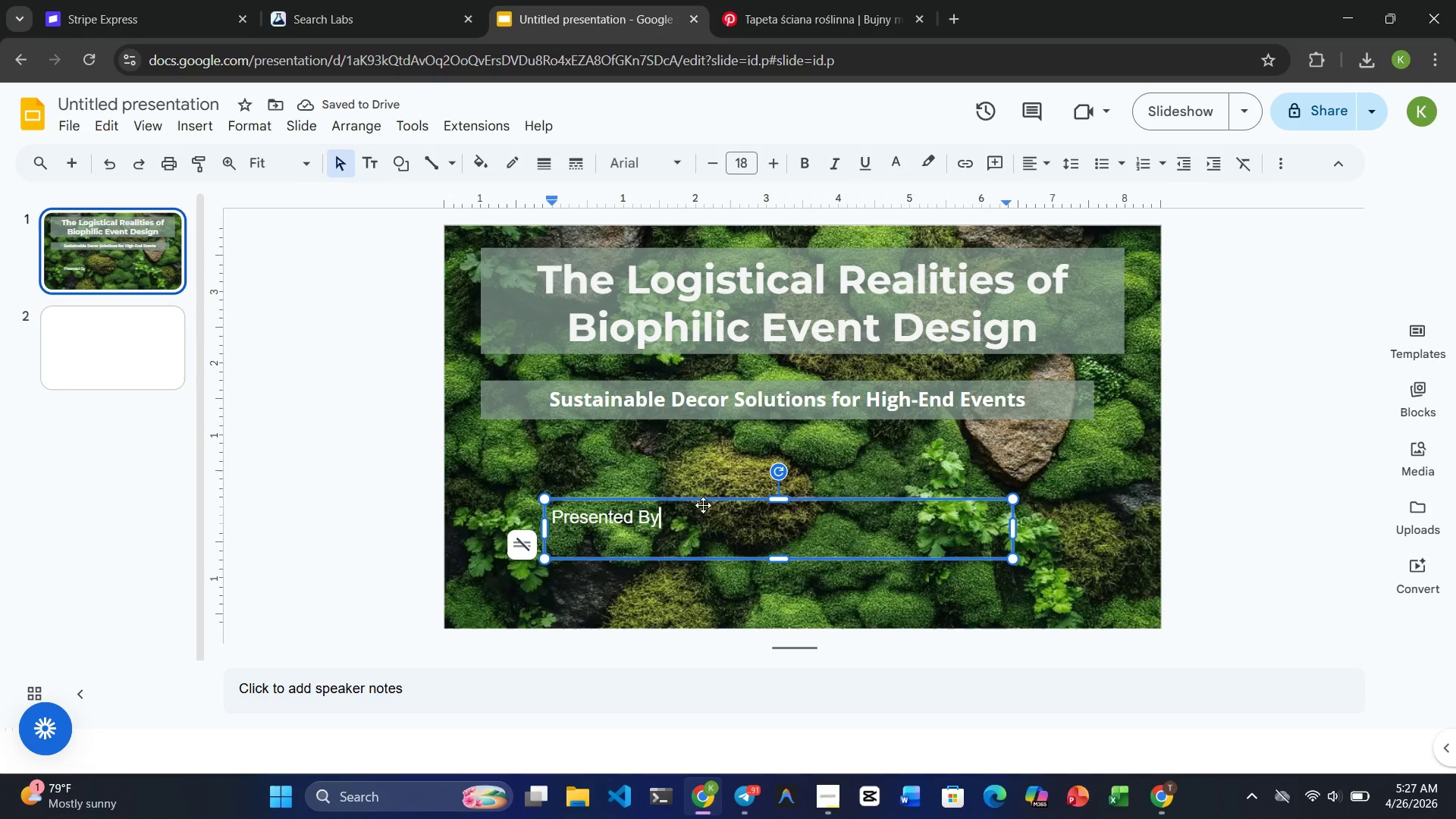 
key(Shift+ShiftRight)
 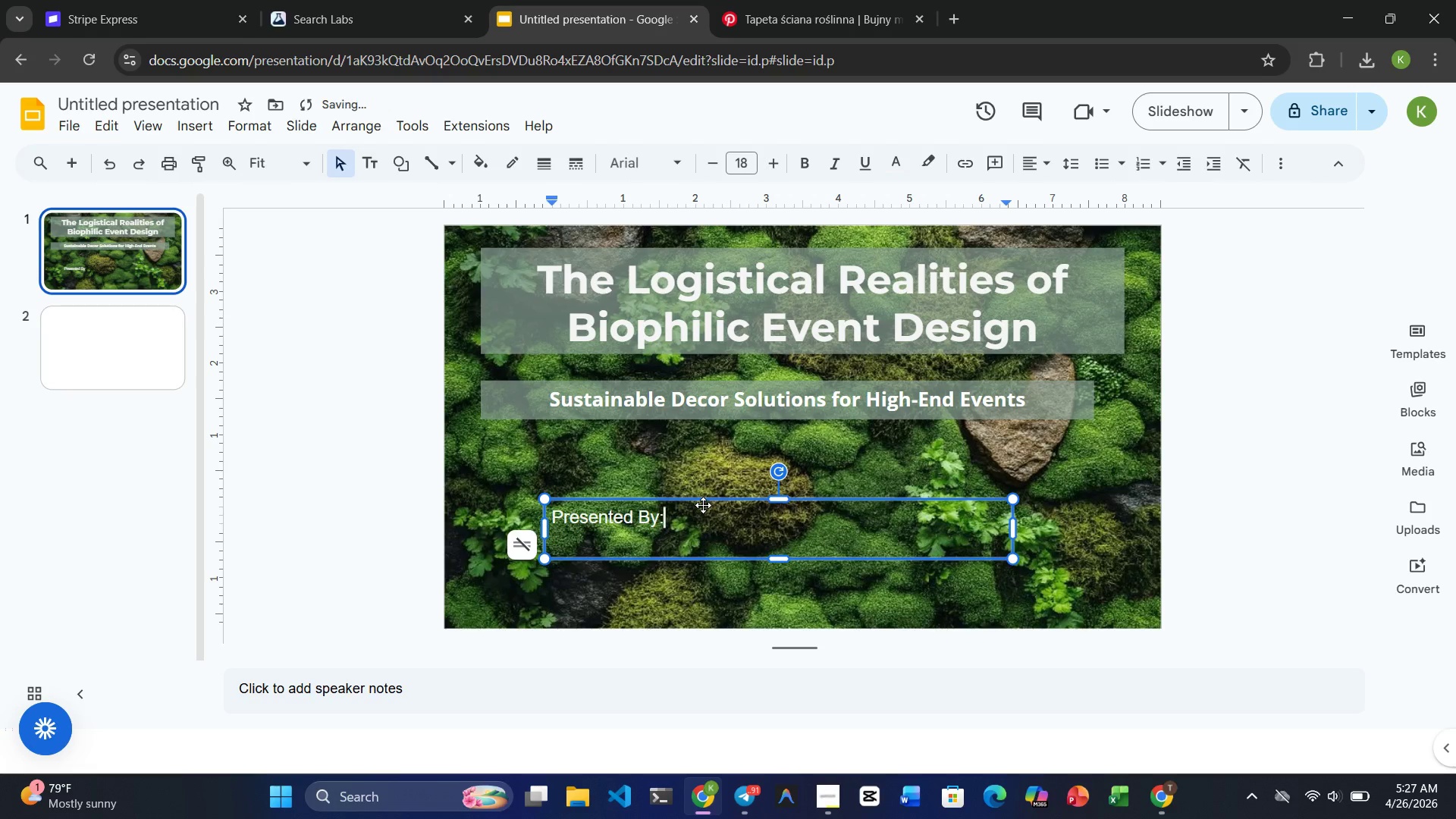 
key(Shift+Semicolon)
 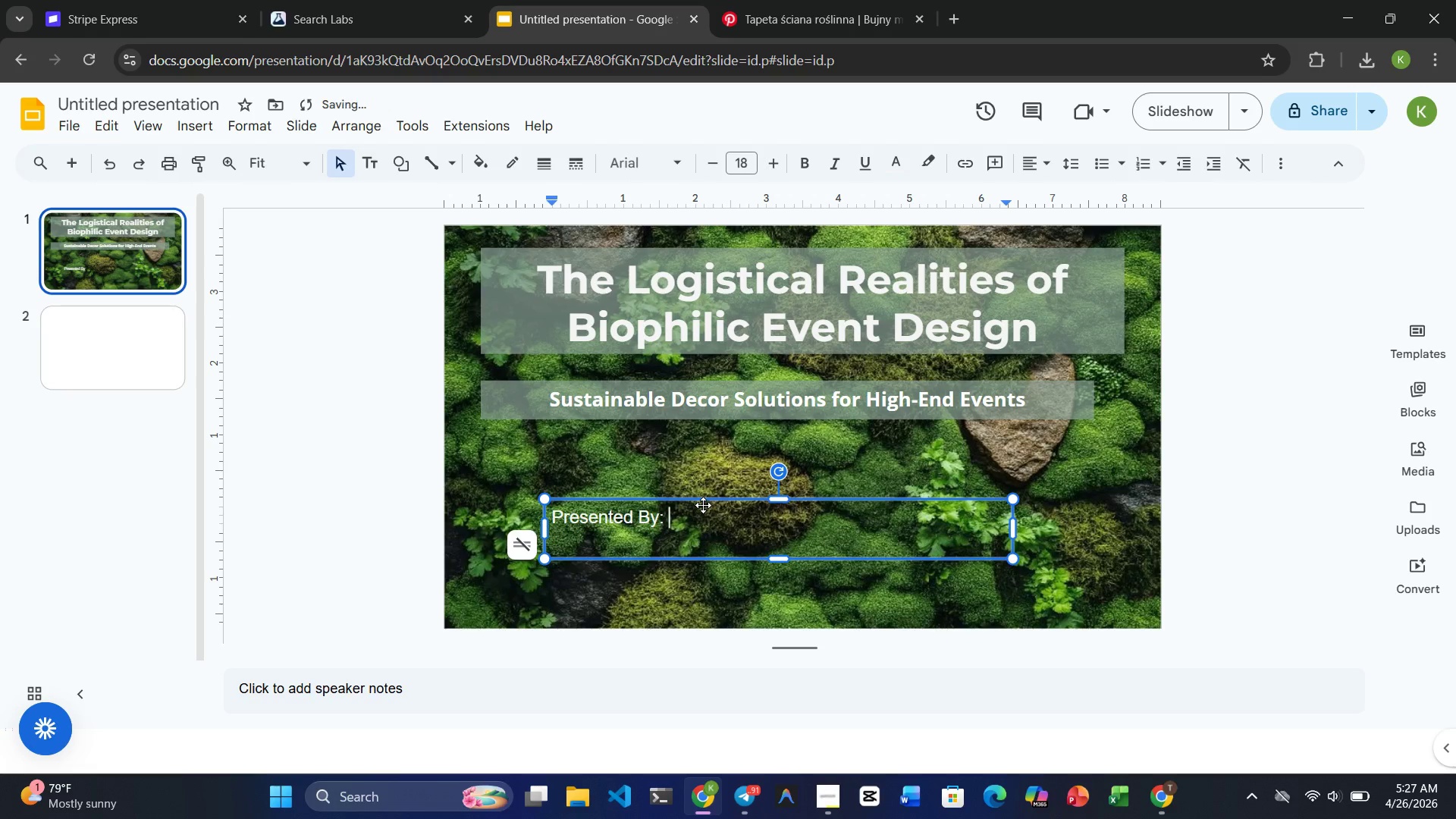 
key(Shift+Space)
 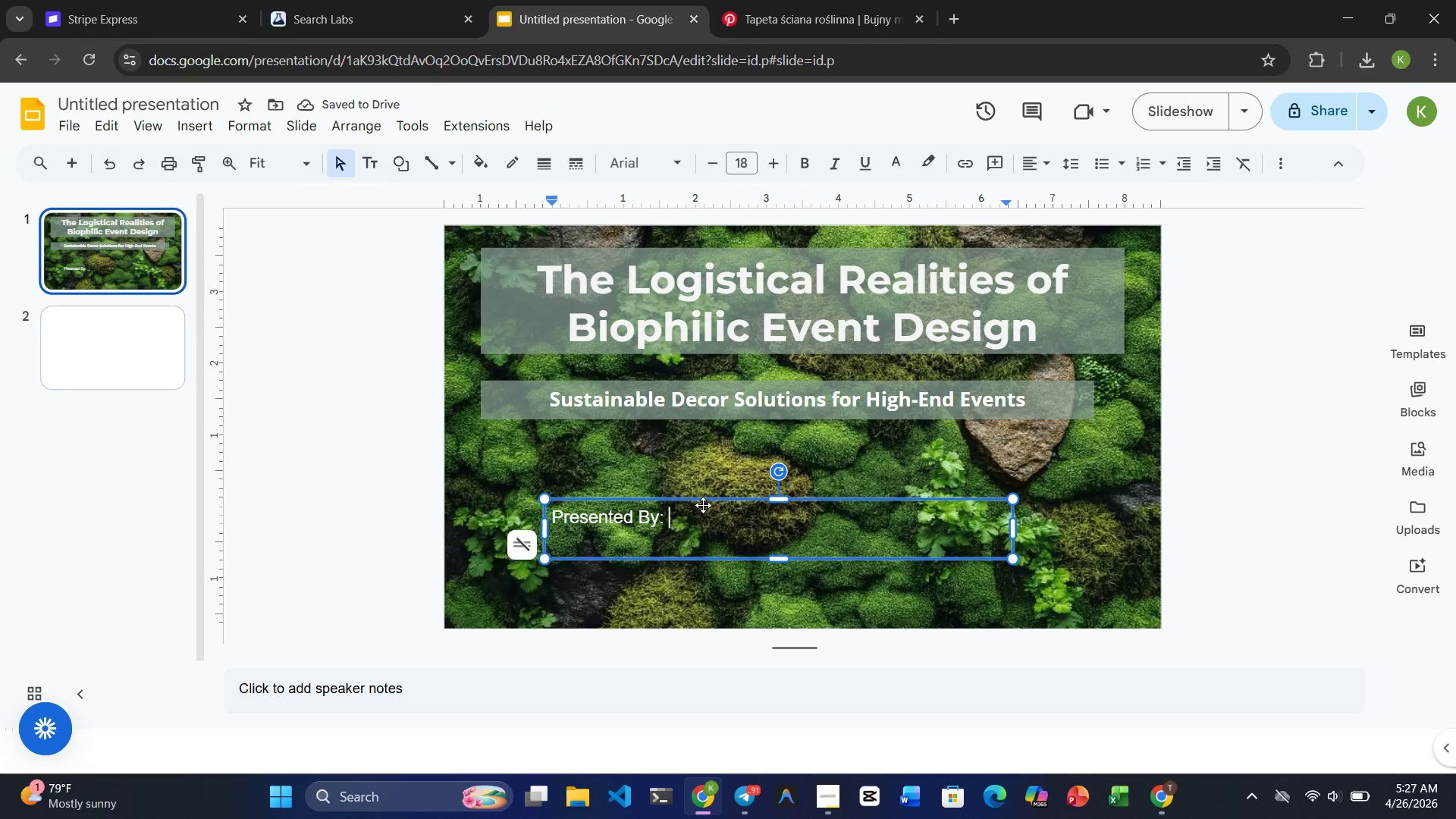 
wait(5.28)
 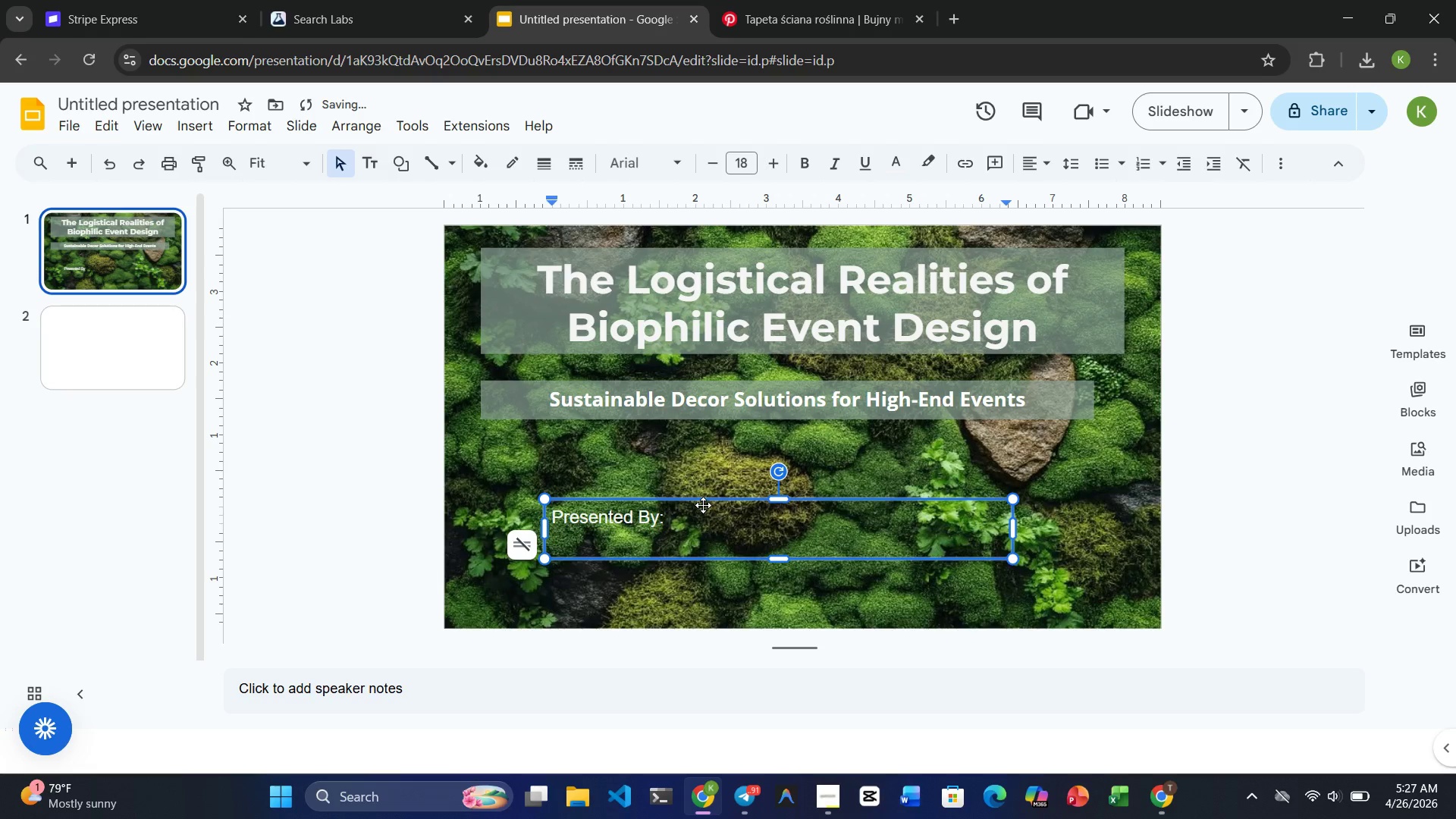 
type(Enchanted )
 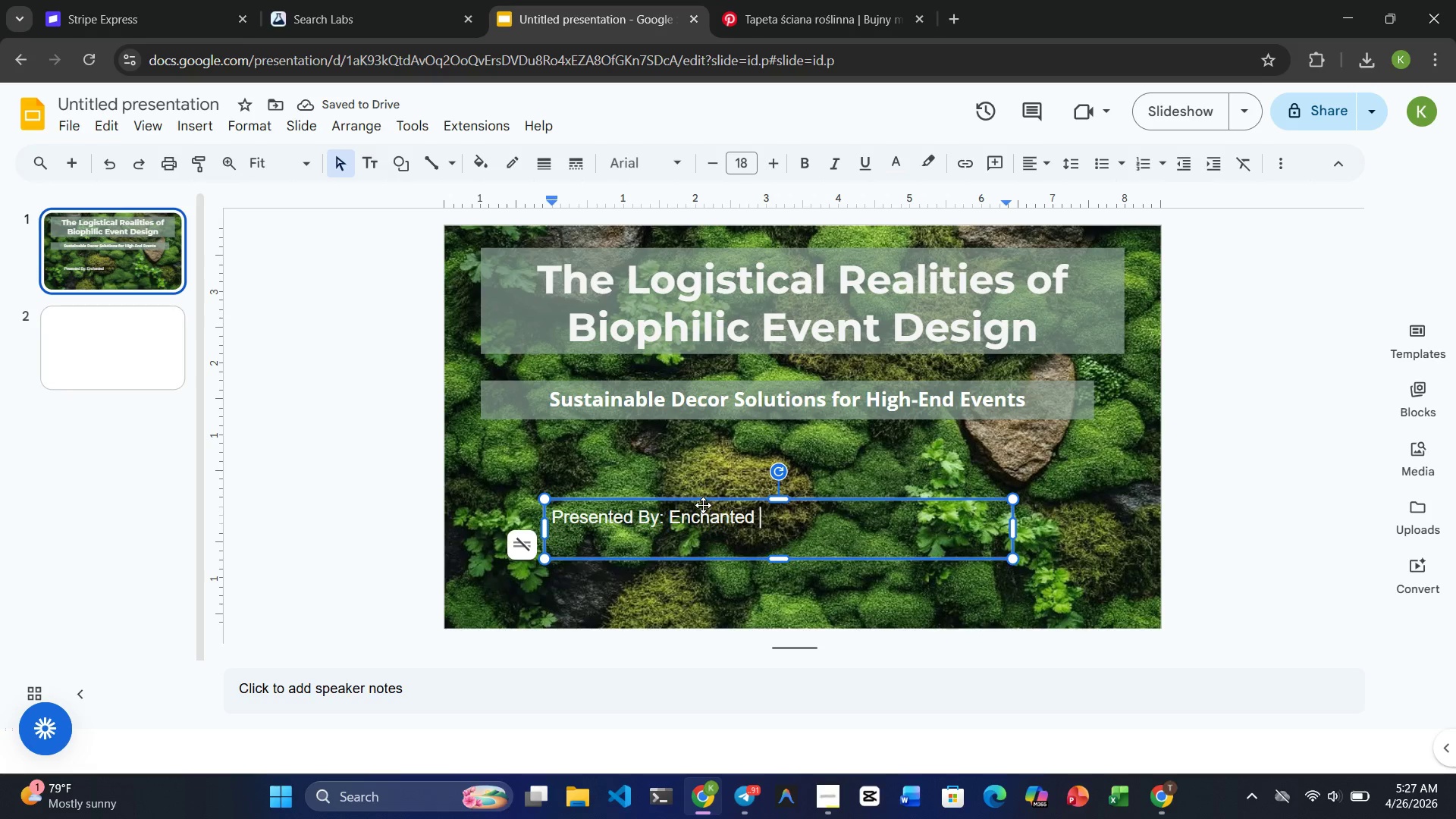 
type(Forest Rentals)
 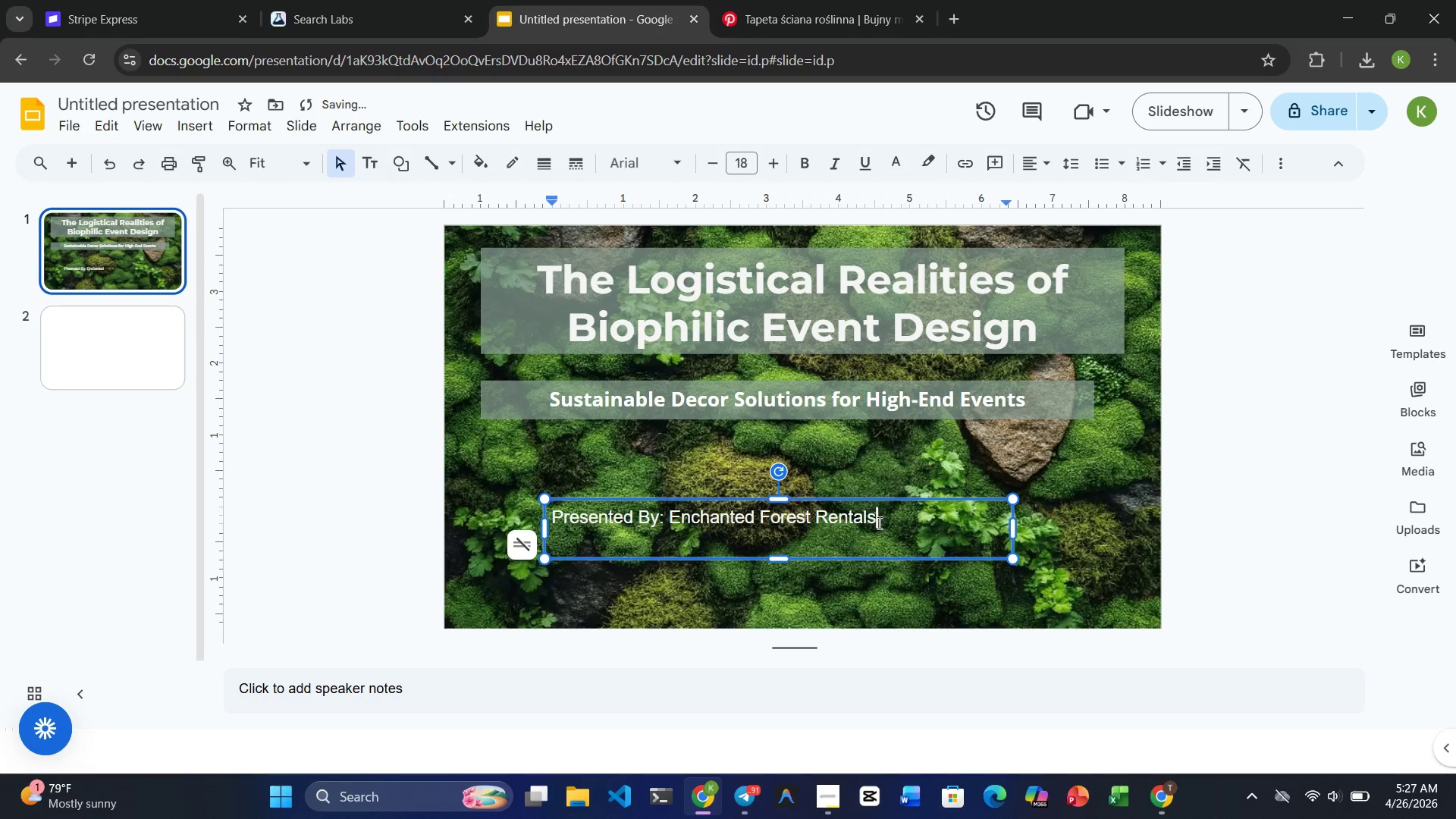 
left_click_drag(start_coordinate=[880, 520], to_coordinate=[668, 525])
 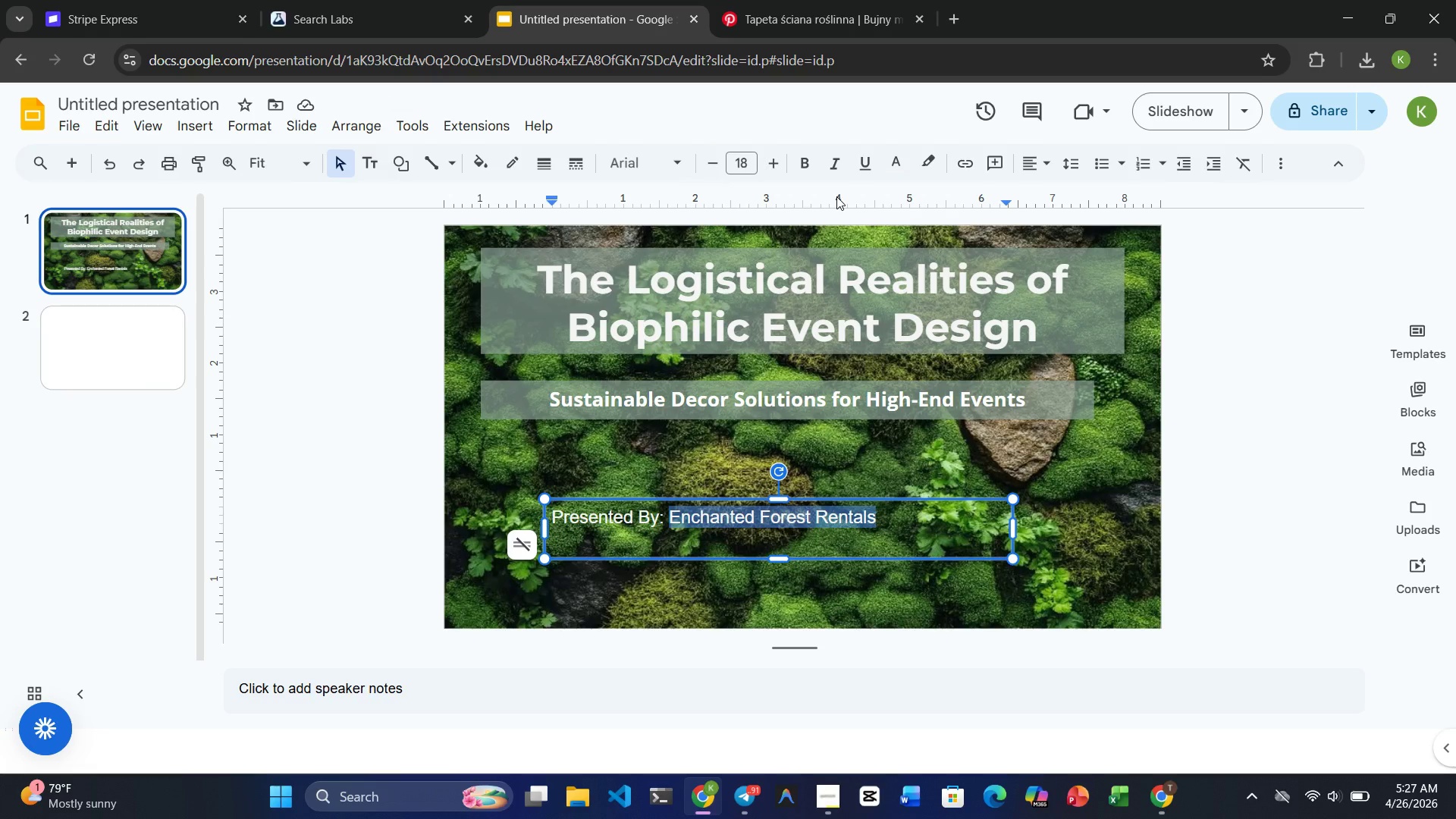 
left_click([835, 171])
 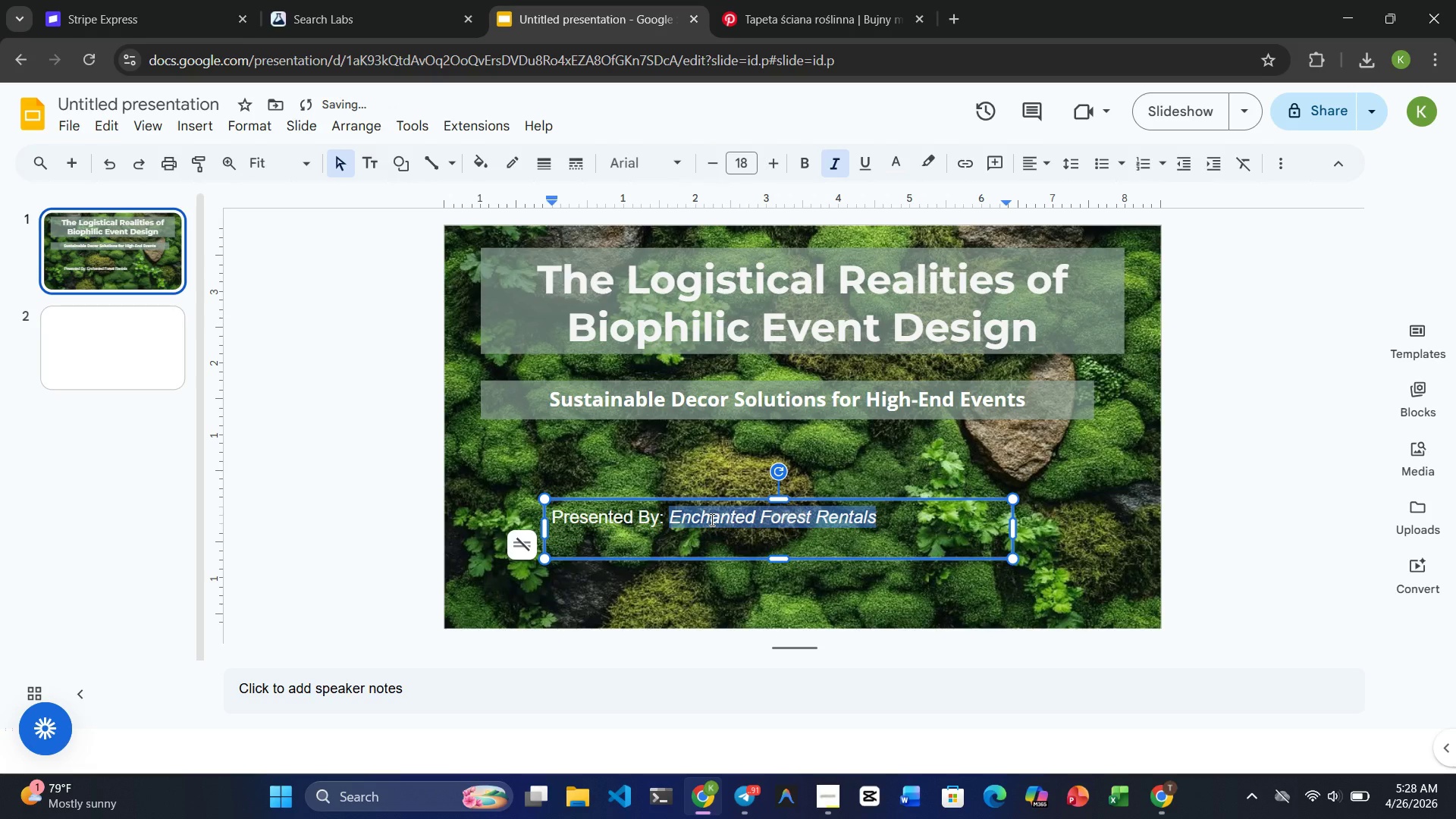 
double_click([711, 519])
 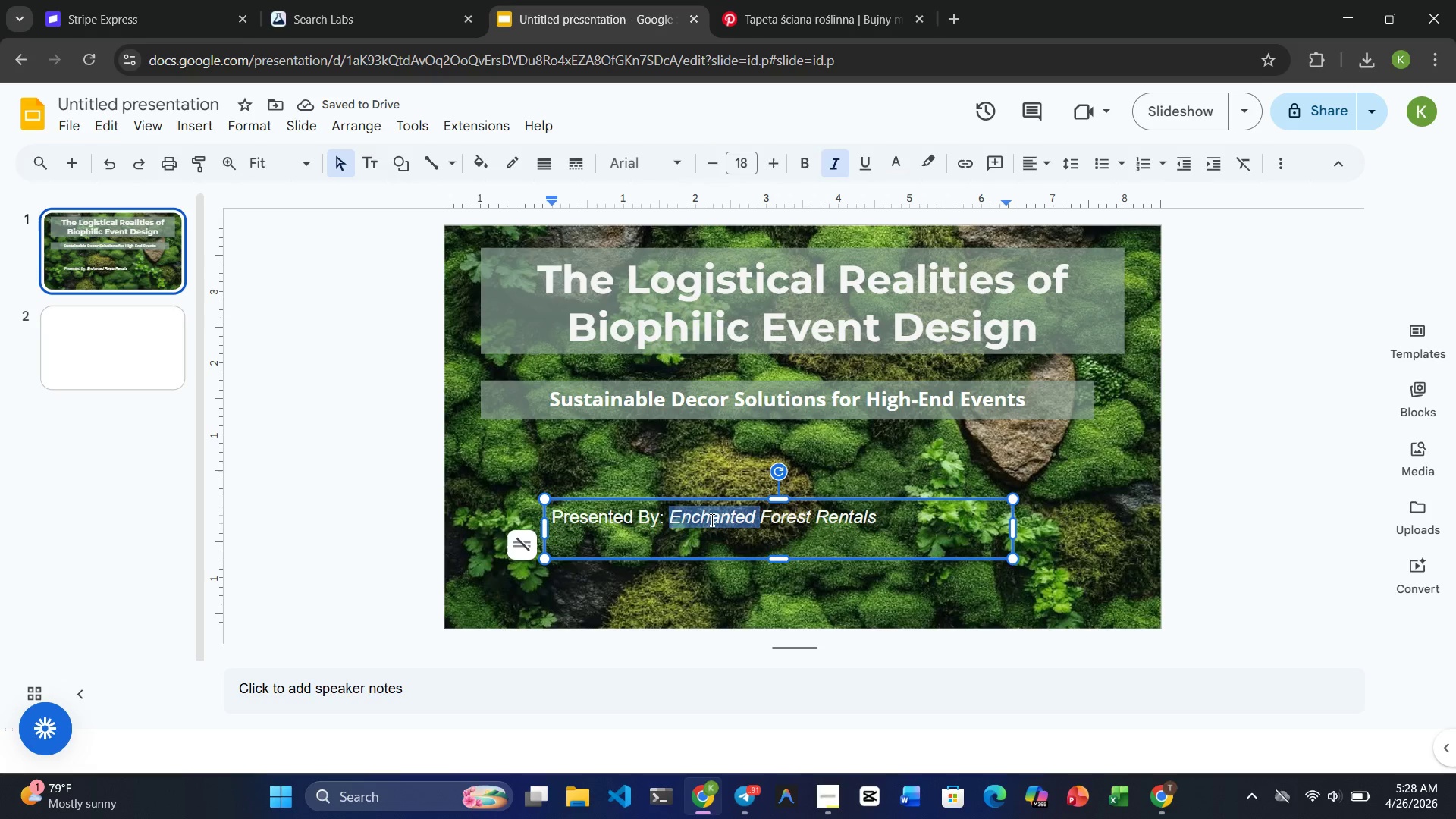 
triple_click([711, 519])
 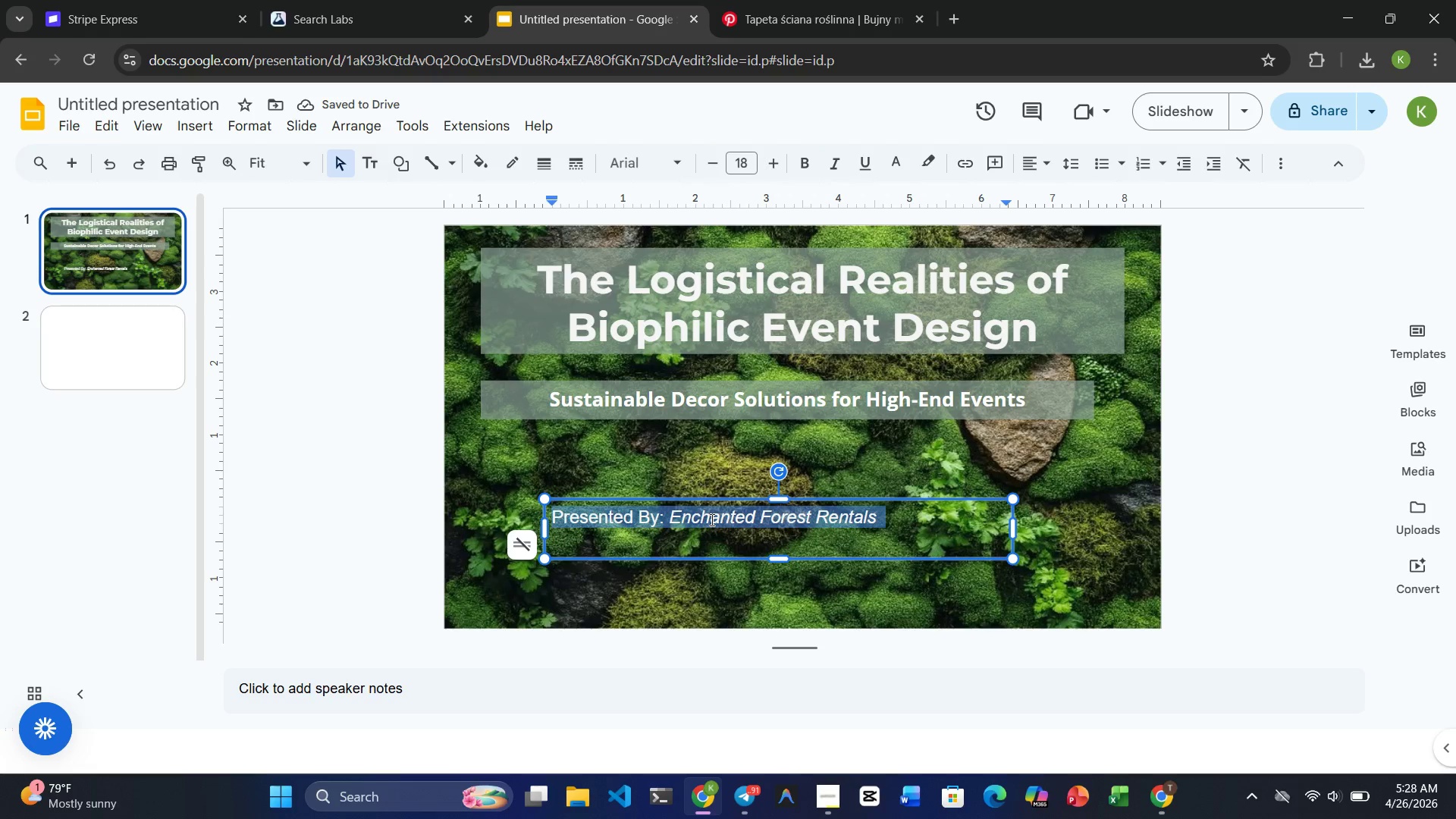 
triple_click([711, 519])
 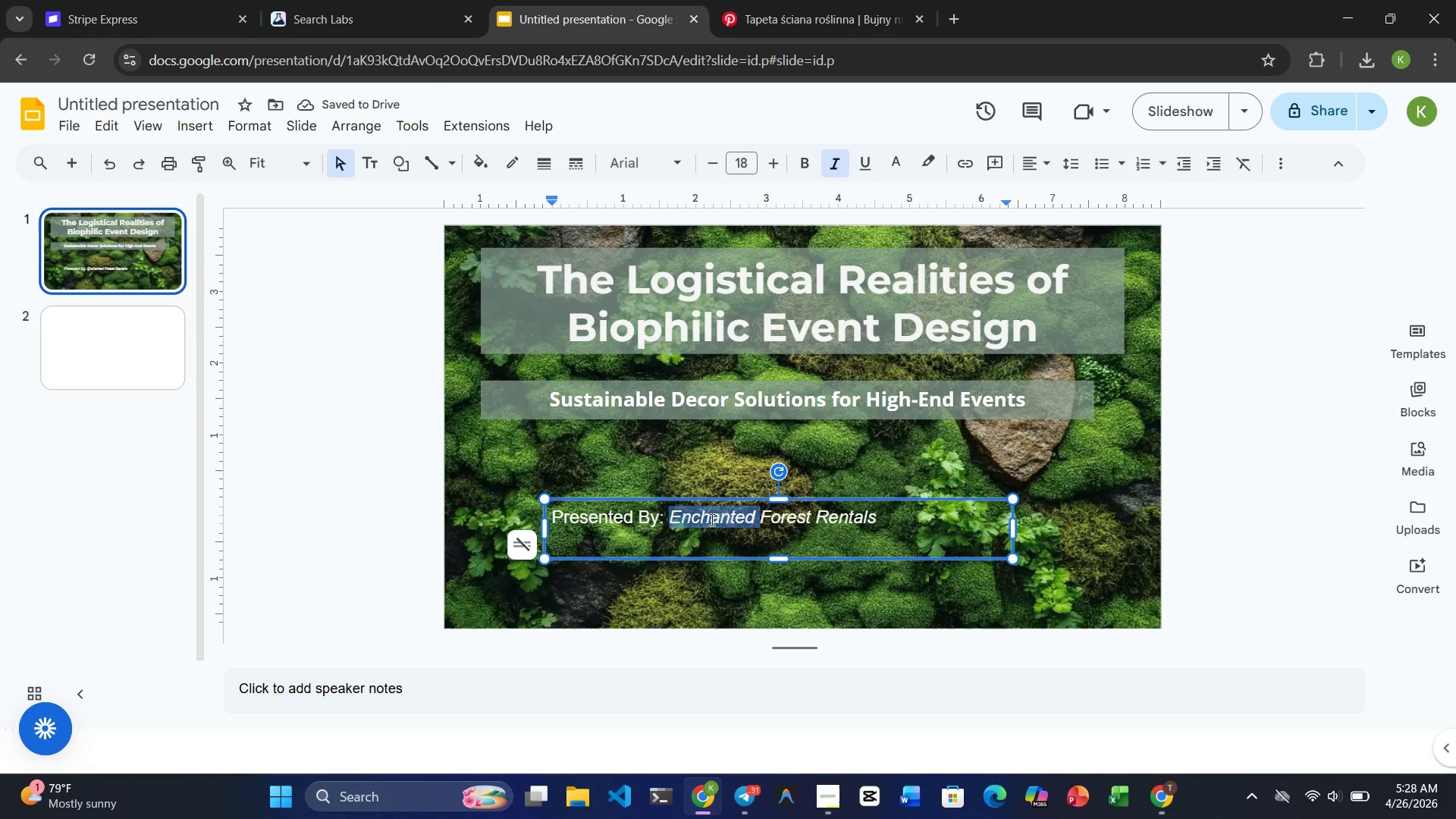 
triple_click([711, 519])
 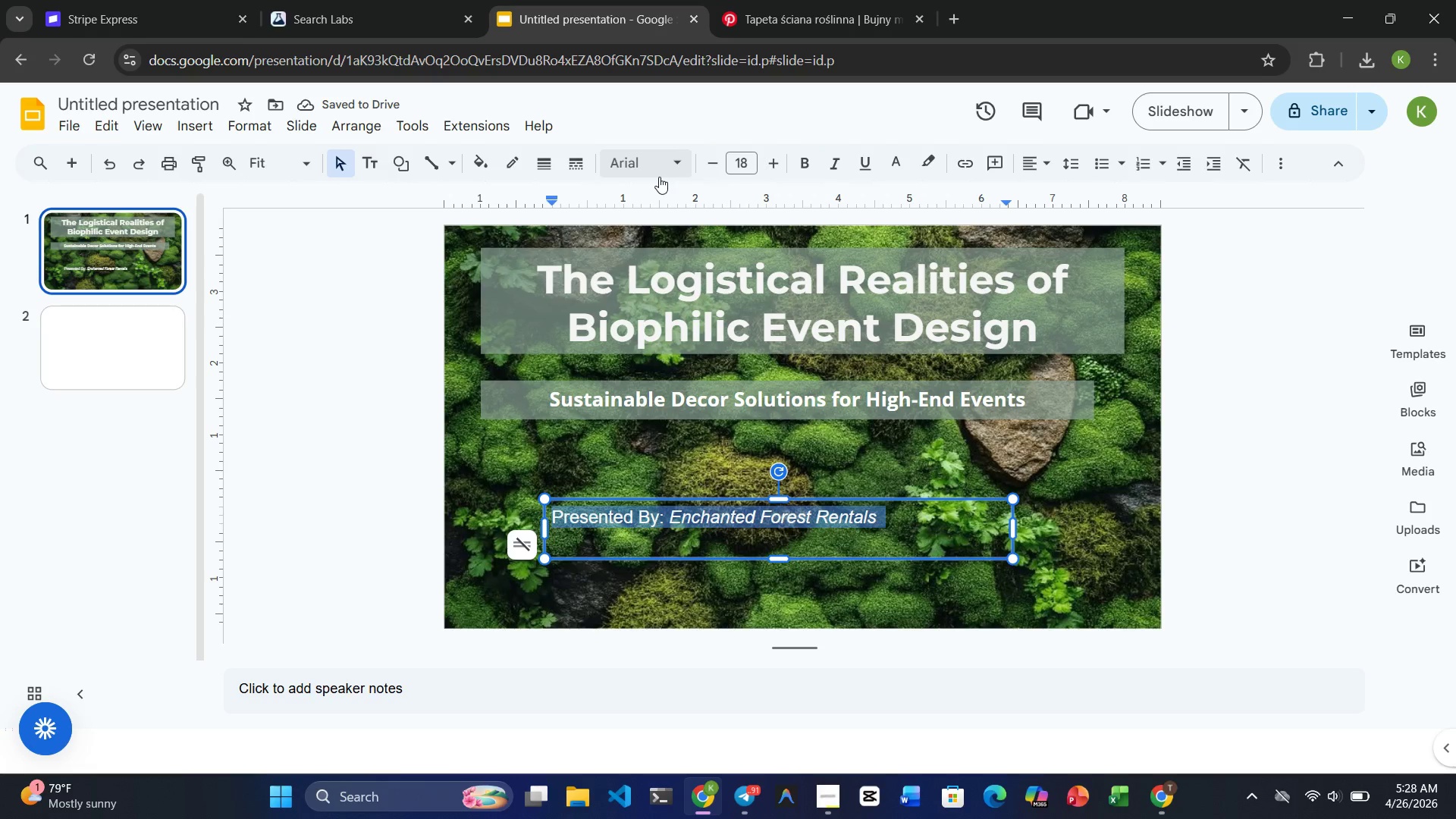 
left_click([657, 176])
 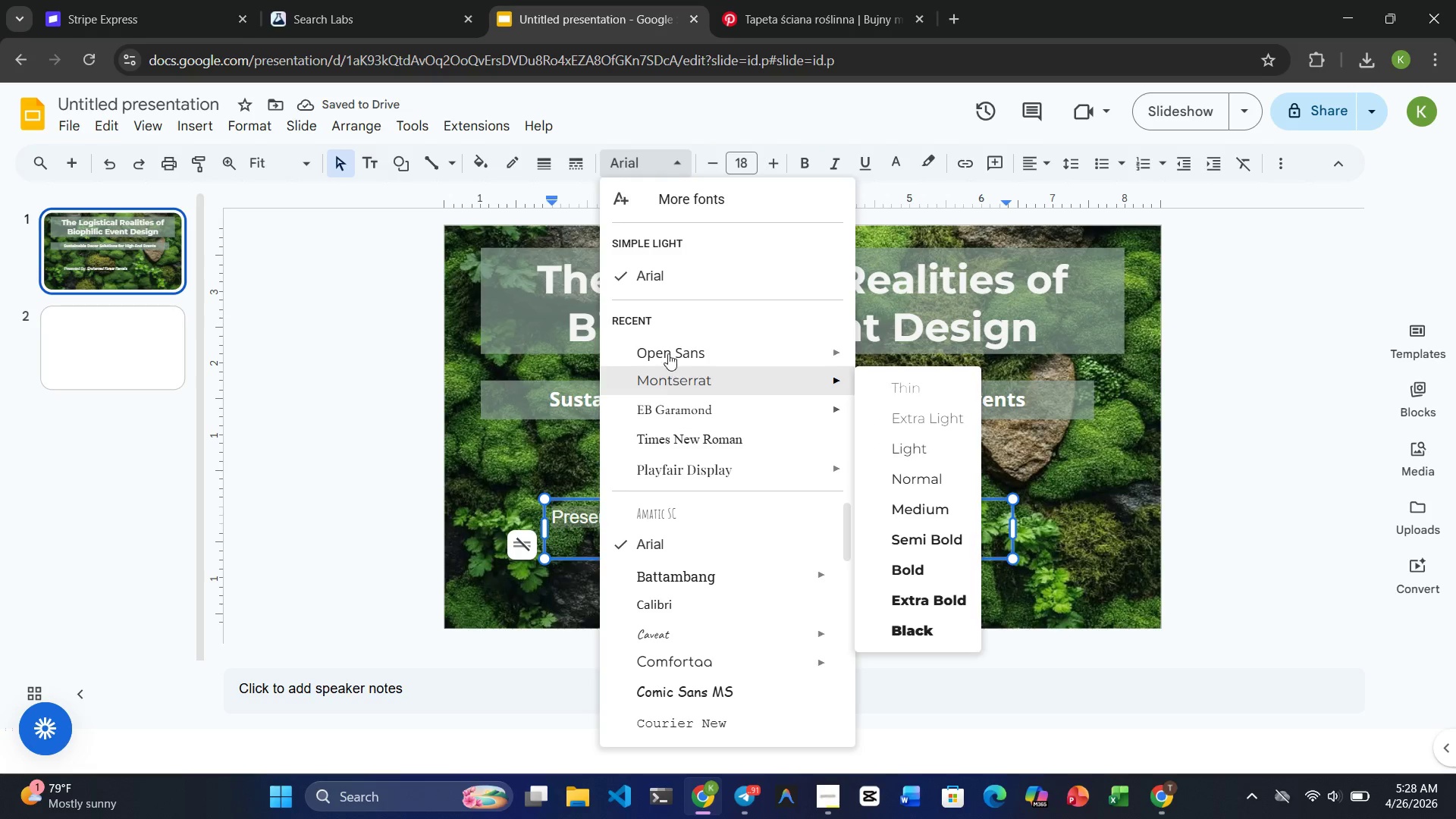 
left_click([667, 351])
 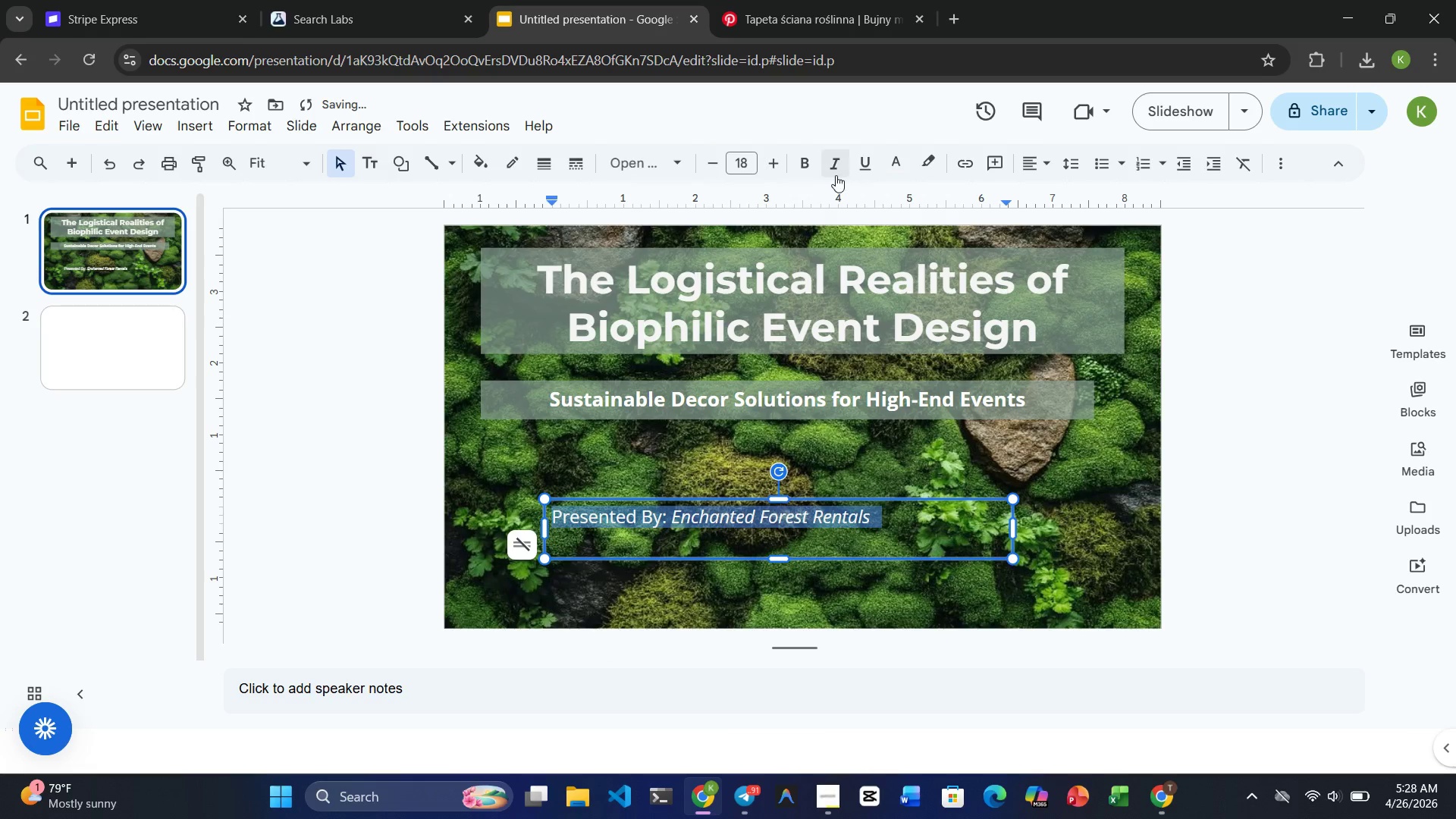 
mouse_move([877, 165])
 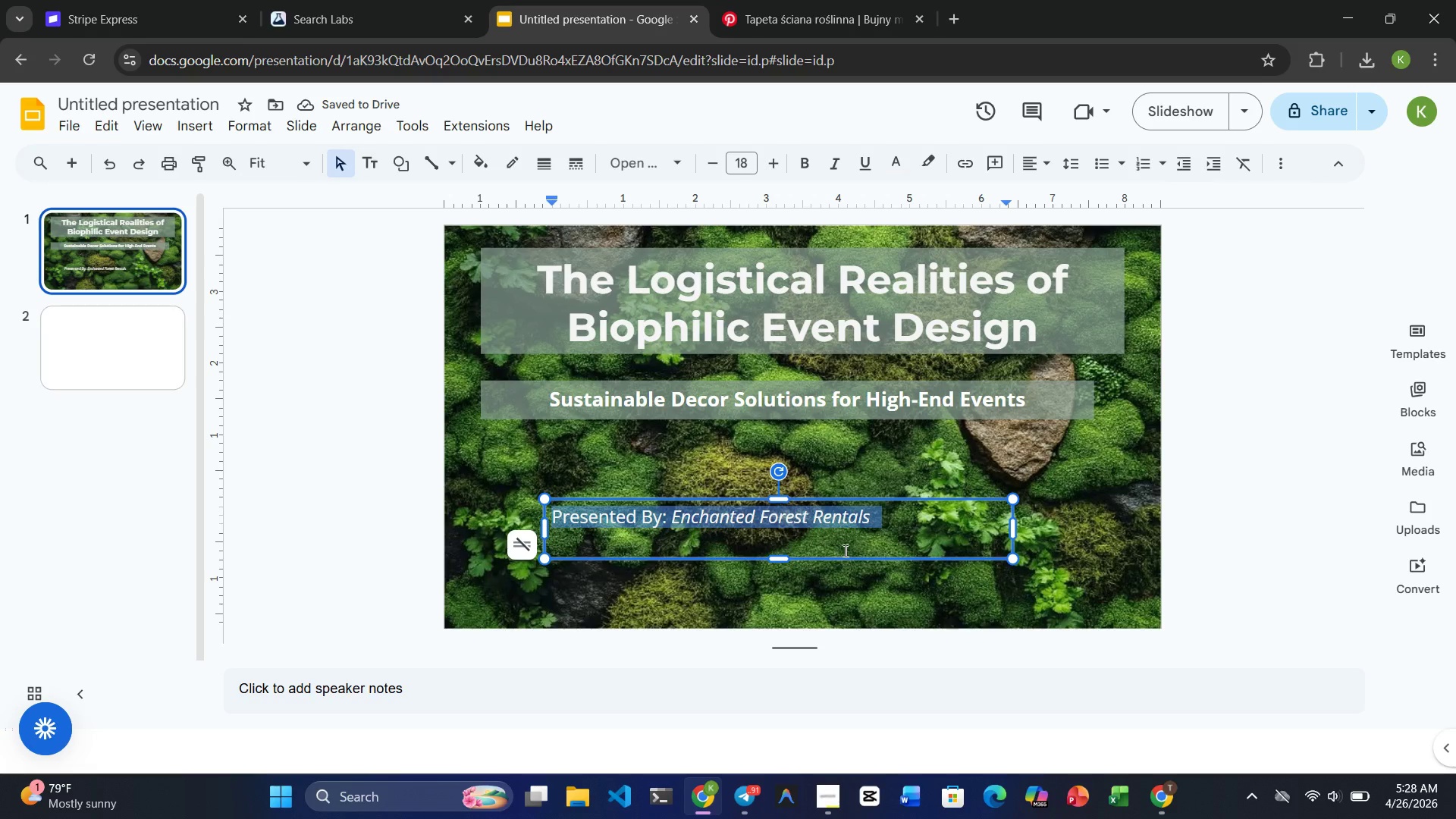 
left_click([810, 605])
 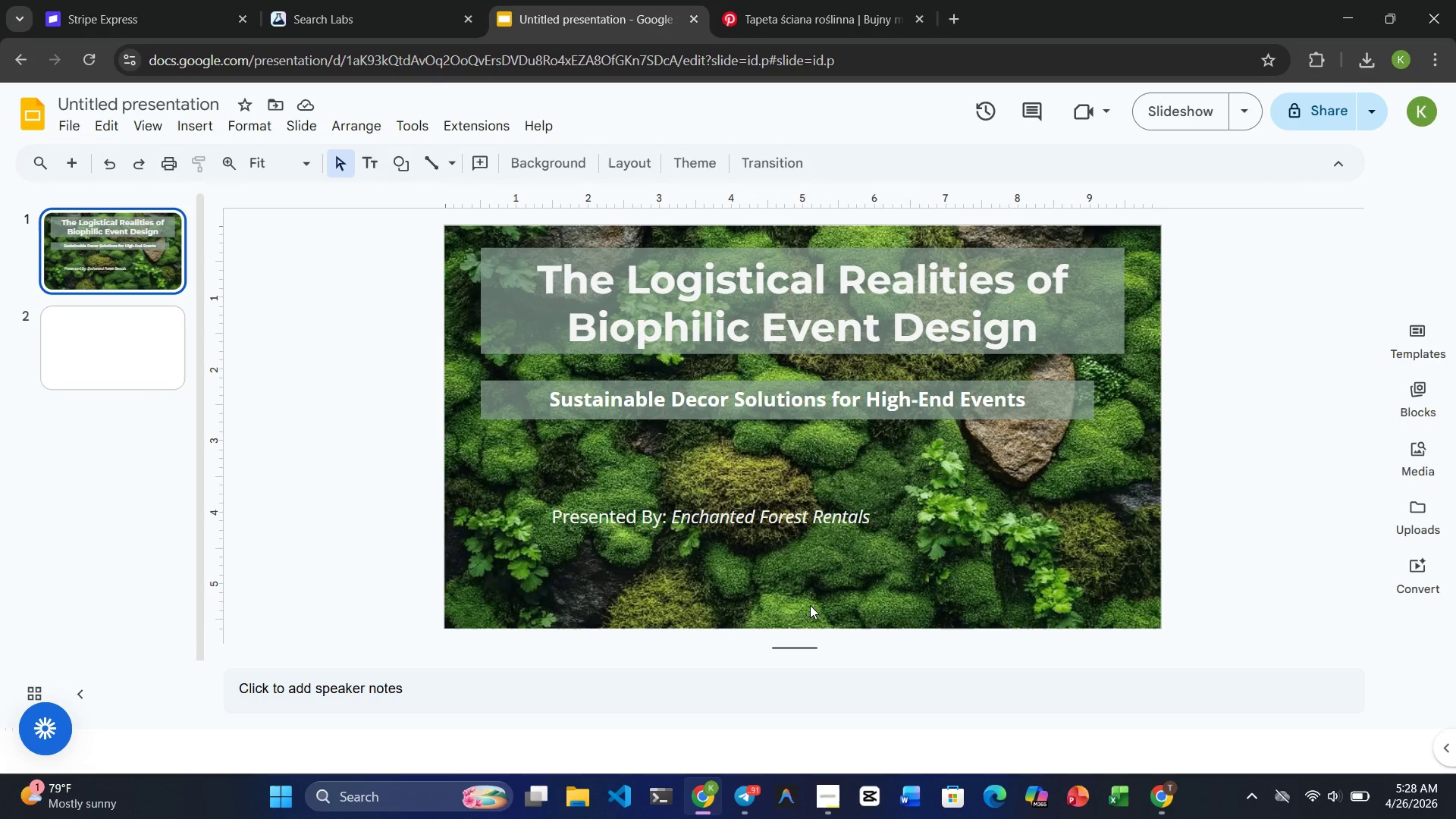 
wait(11.31)
 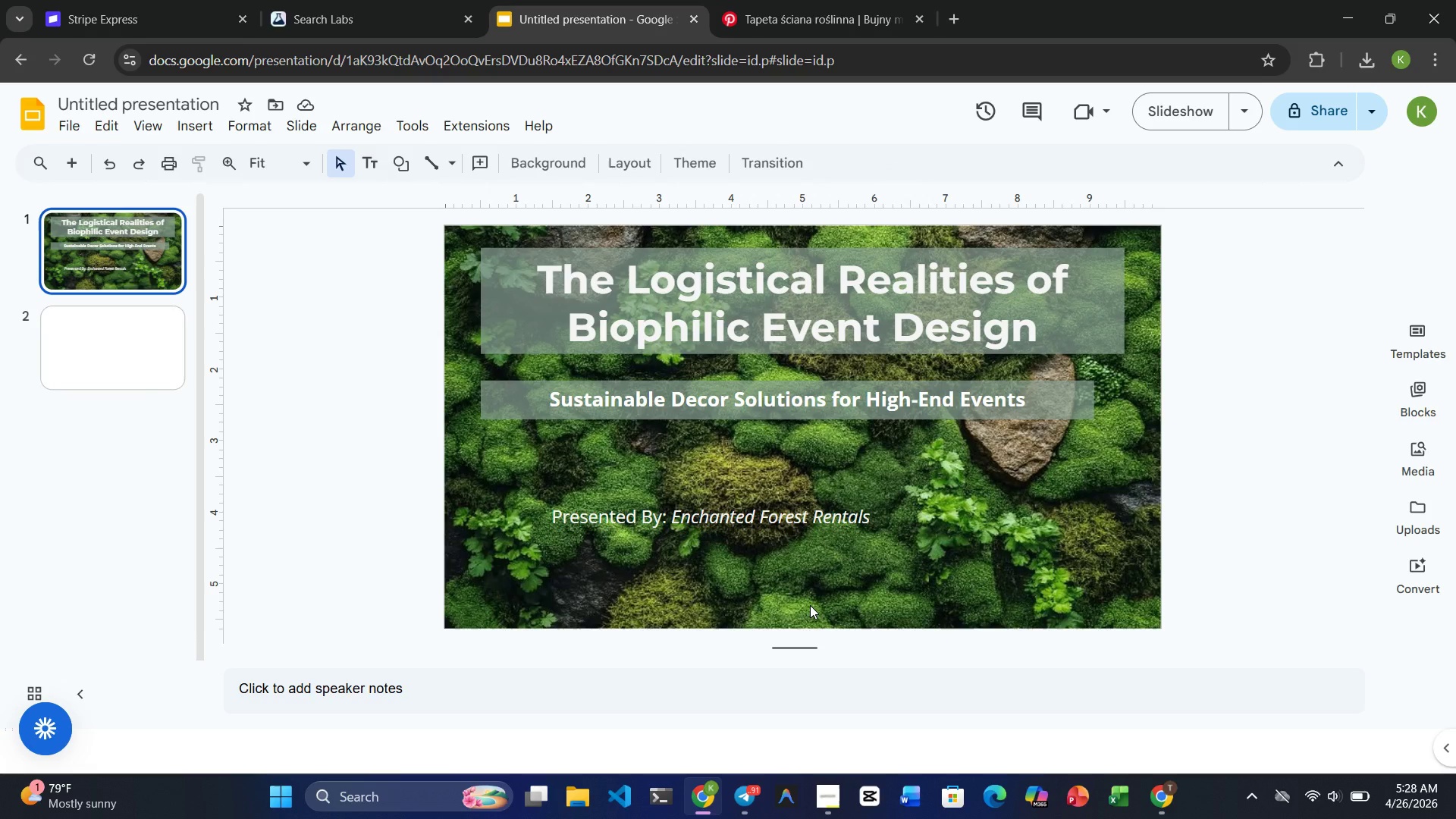 
left_click([961, 535])
 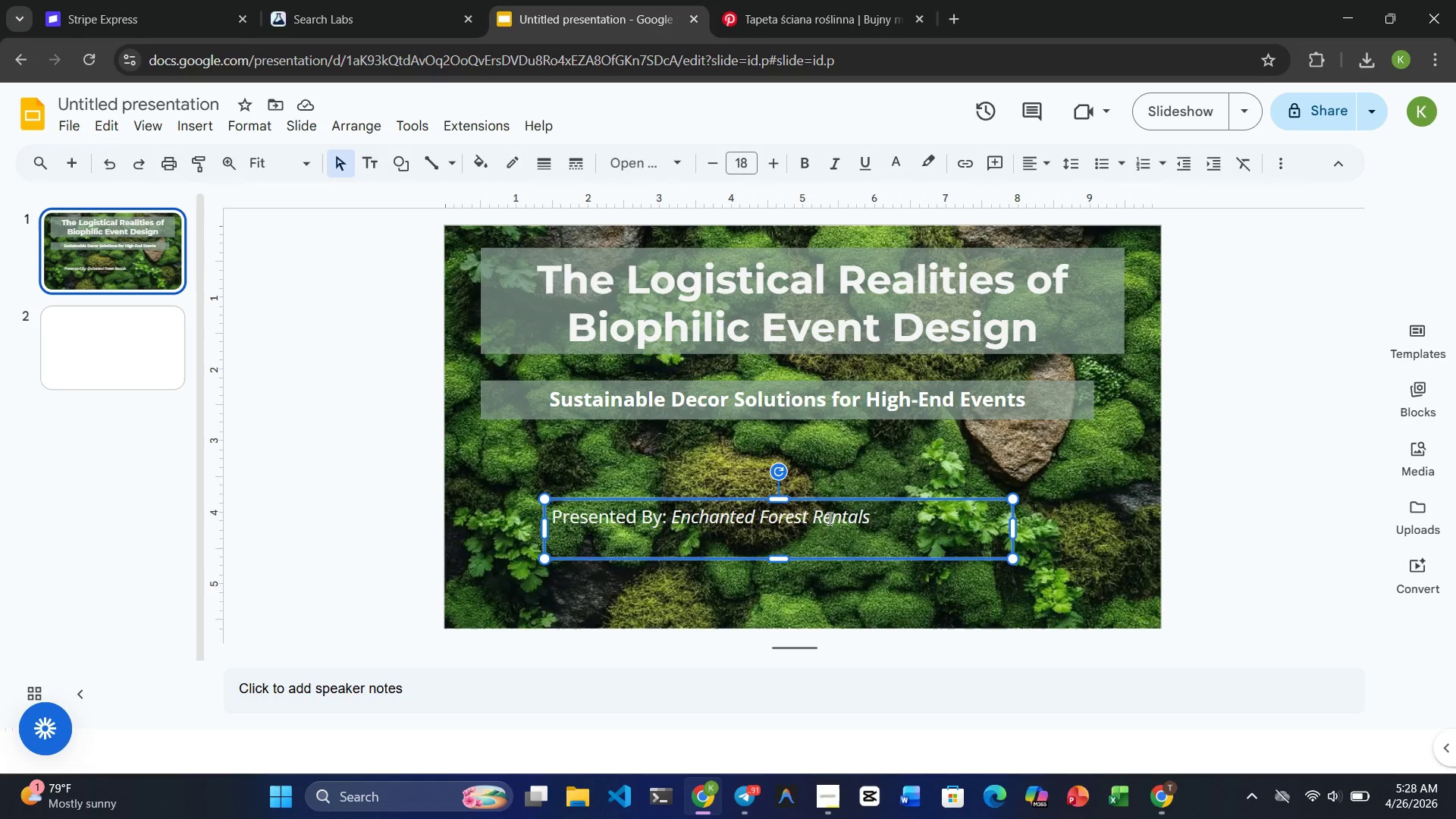 
double_click([828, 518])
 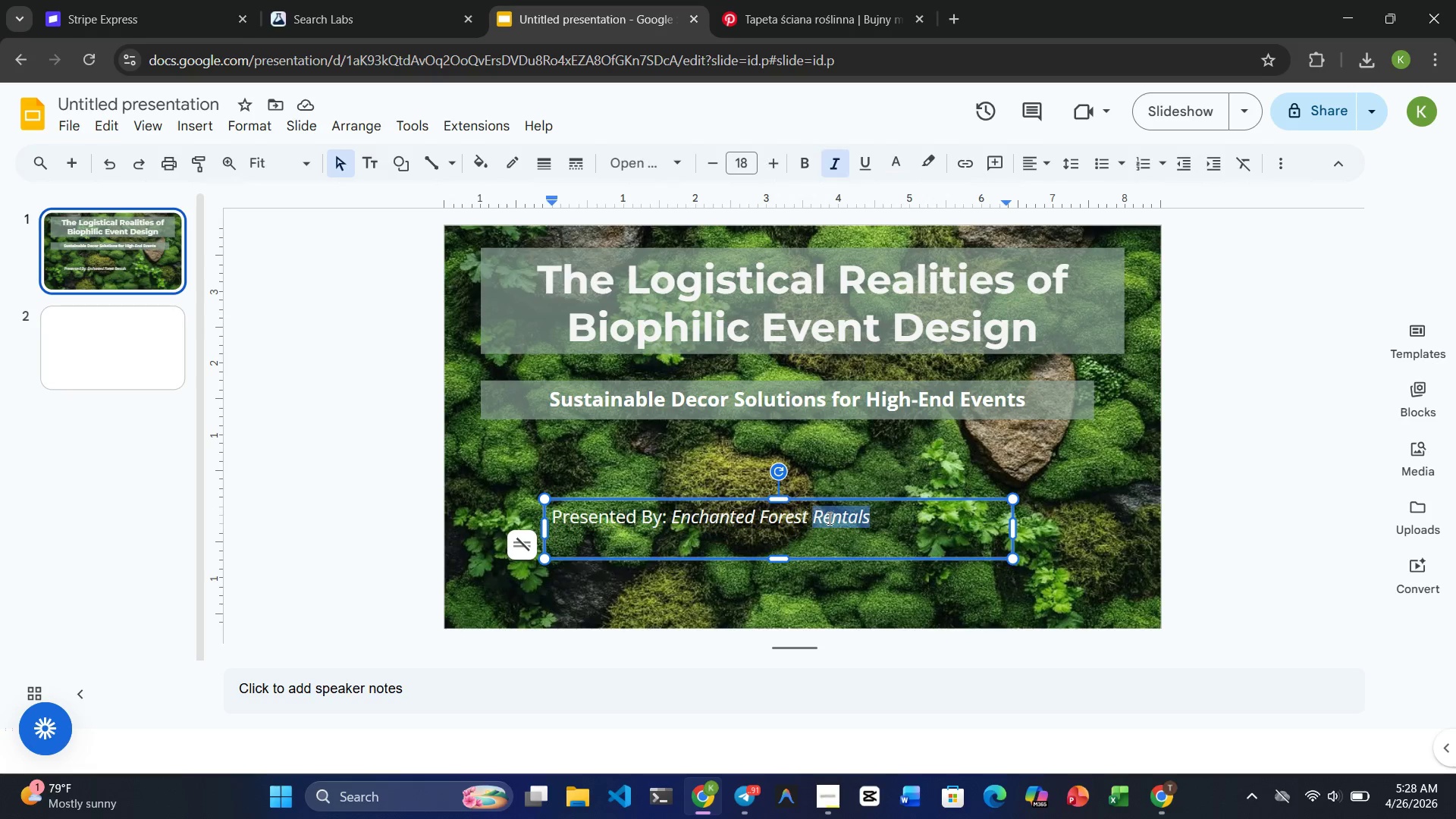 
triple_click([828, 518])
 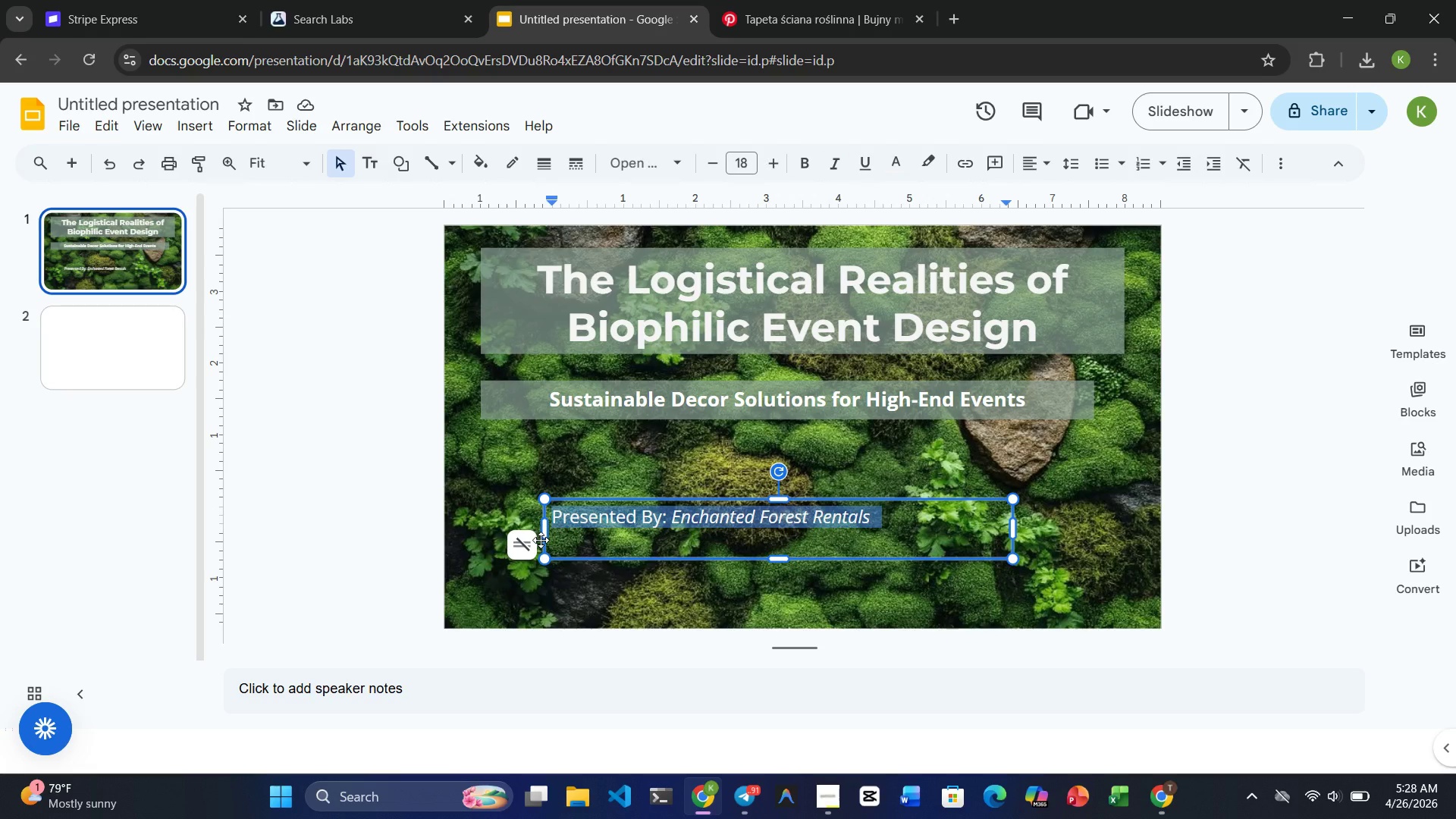 
left_click_drag(start_coordinate=[543, 532], to_coordinate=[483, 527])
 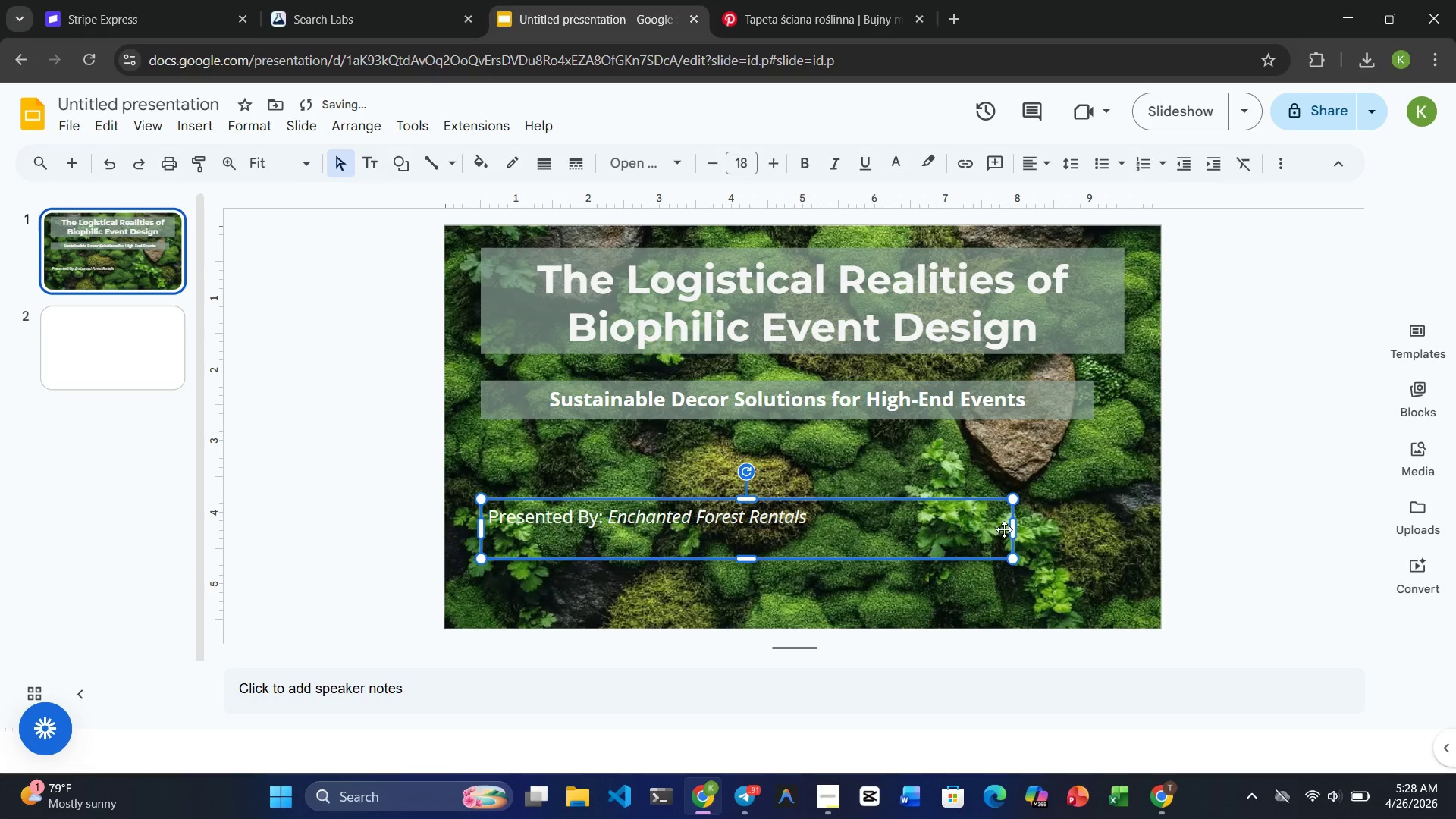 
left_click_drag(start_coordinate=[1012, 526], to_coordinate=[1124, 507])
 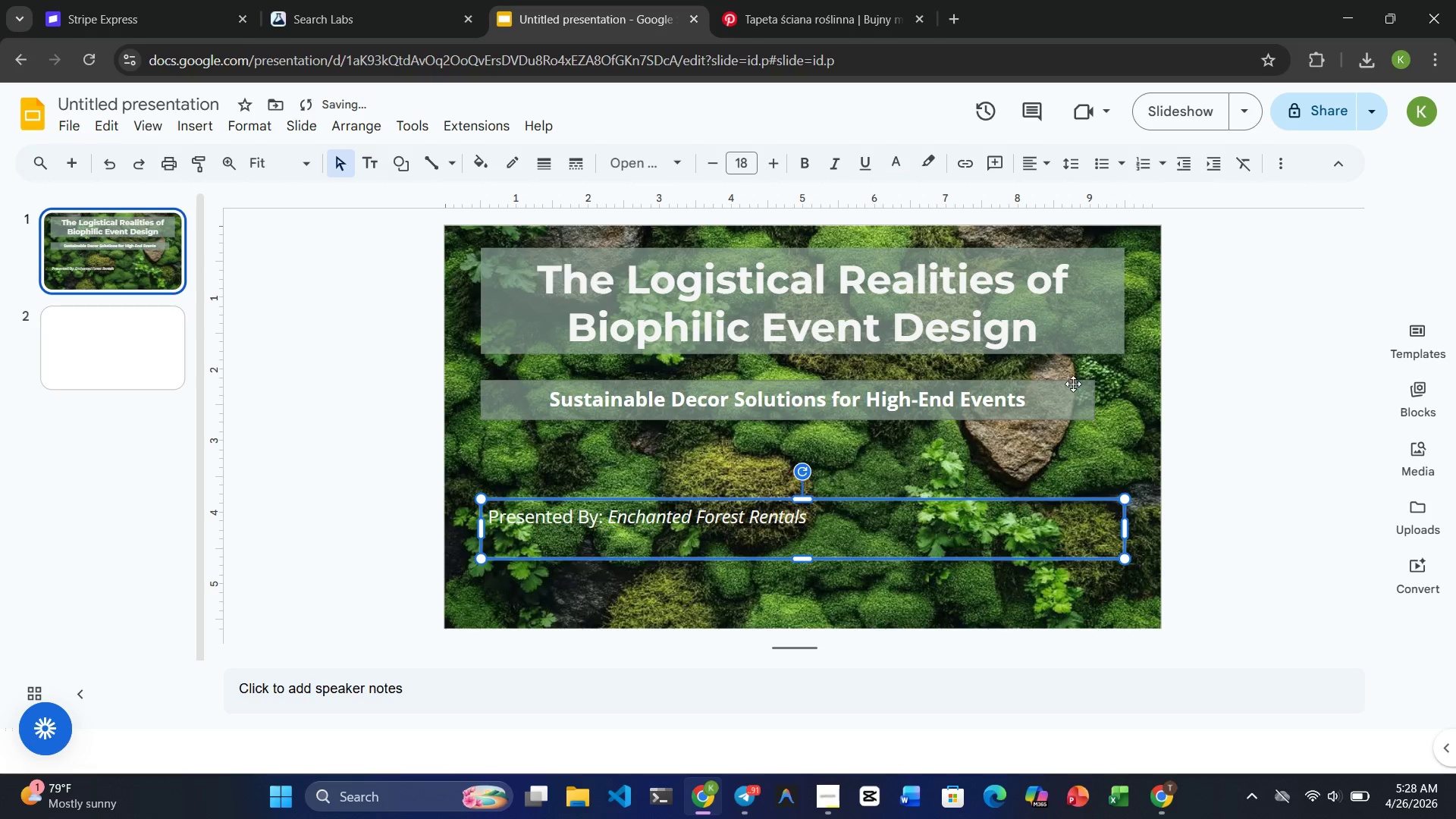 
left_click([1065, 397])
 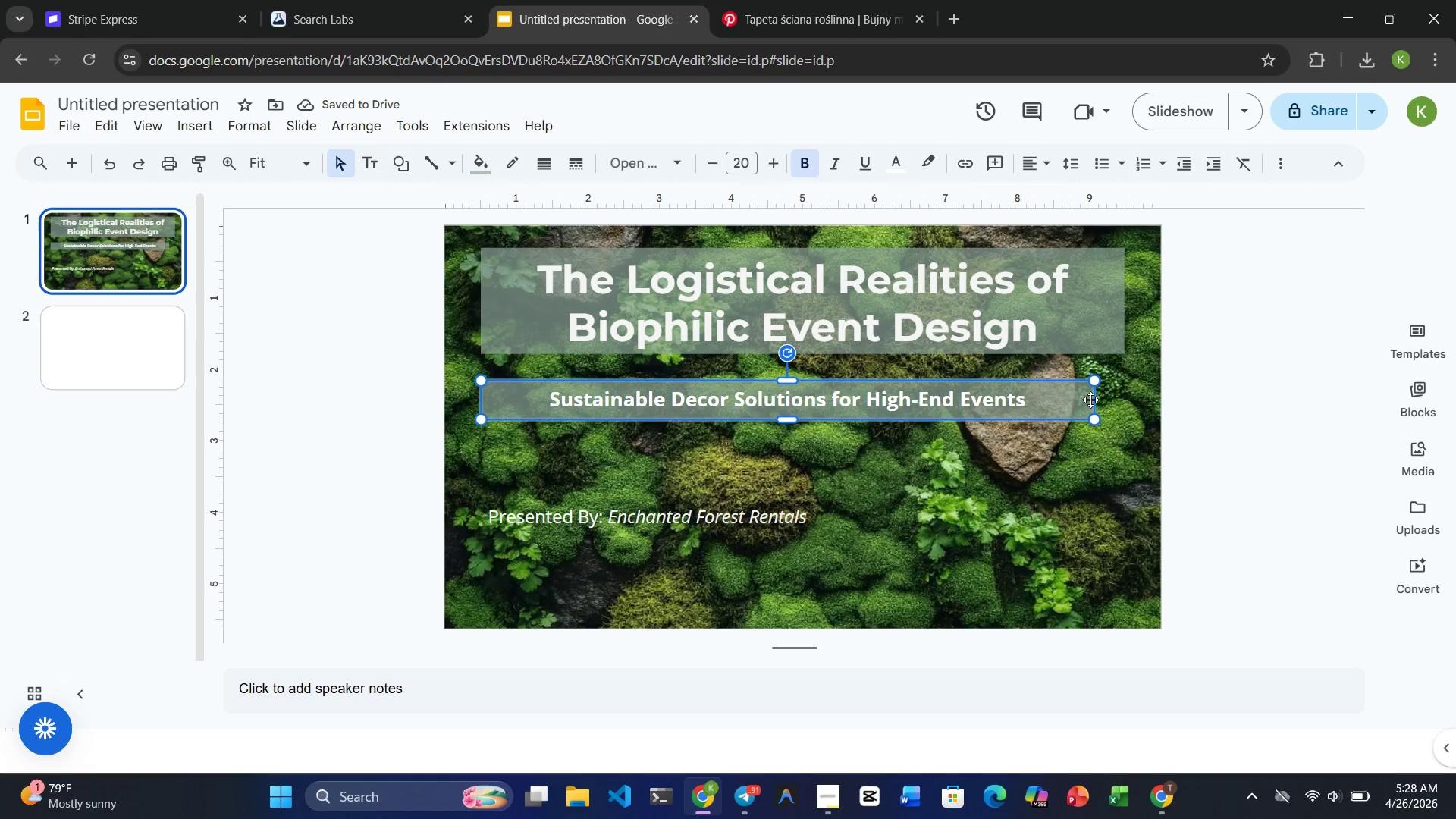 
left_click_drag(start_coordinate=[1091, 400], to_coordinate=[1122, 400])
 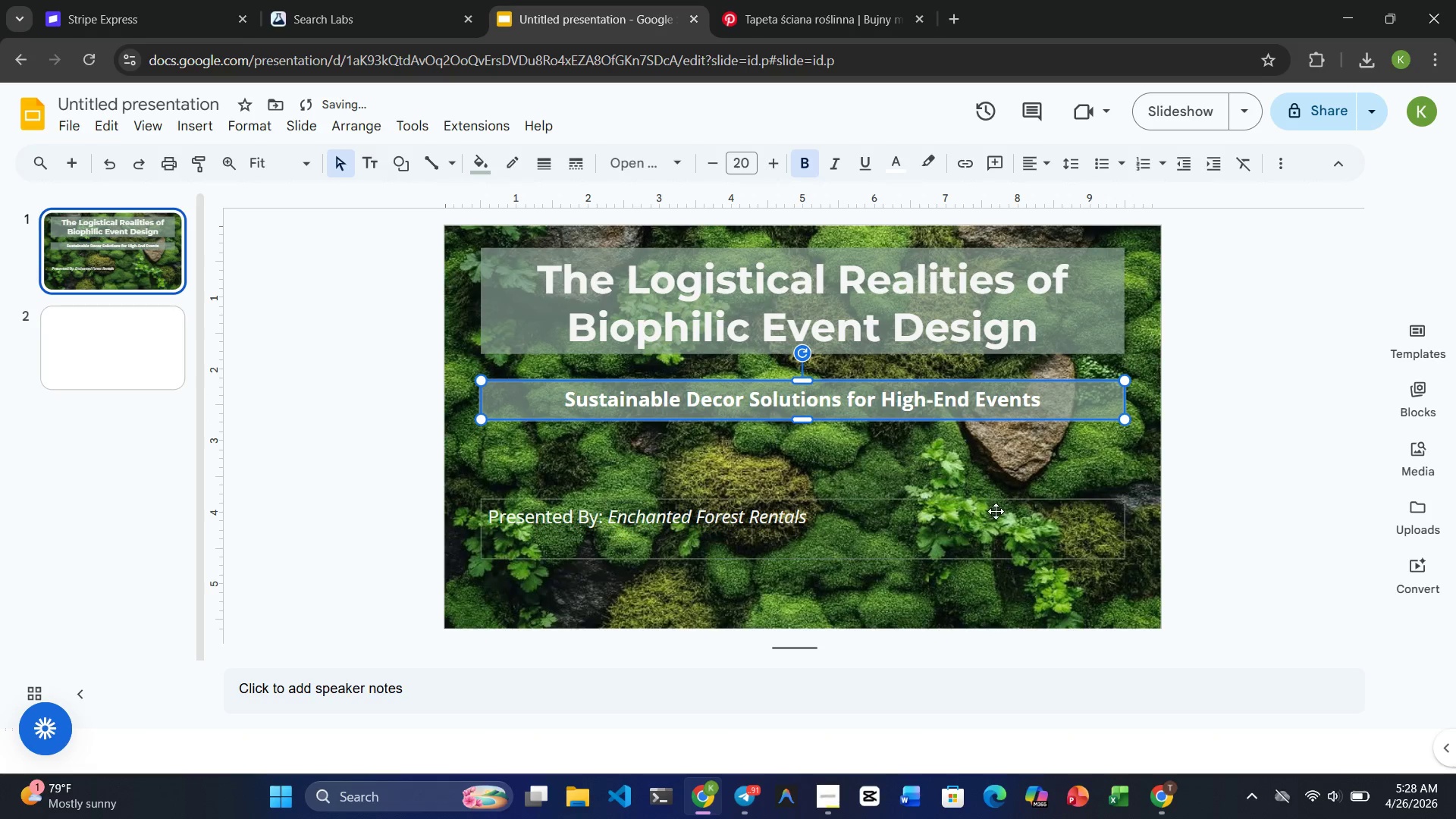 
left_click([996, 511])
 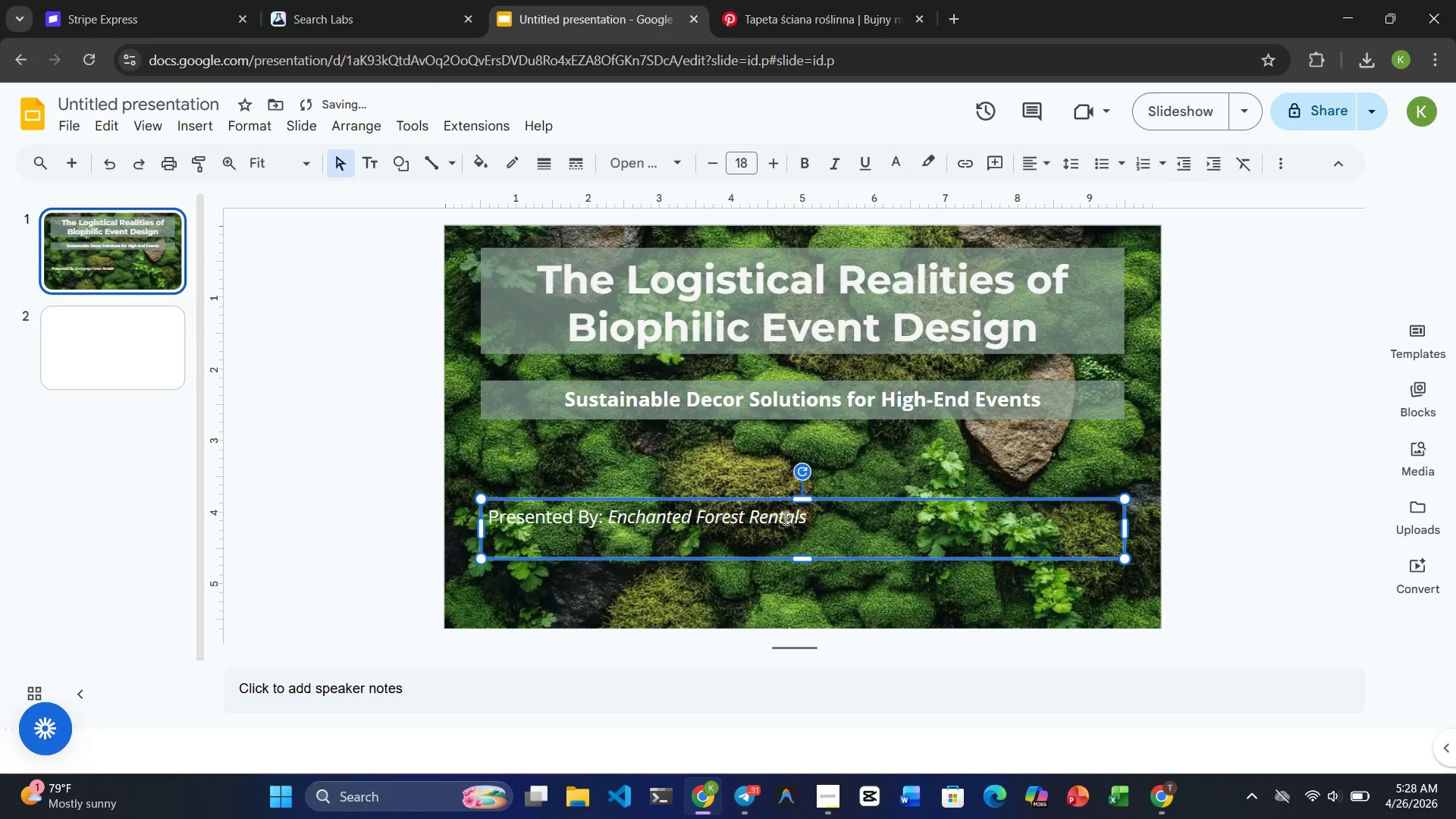 
double_click([784, 518])
 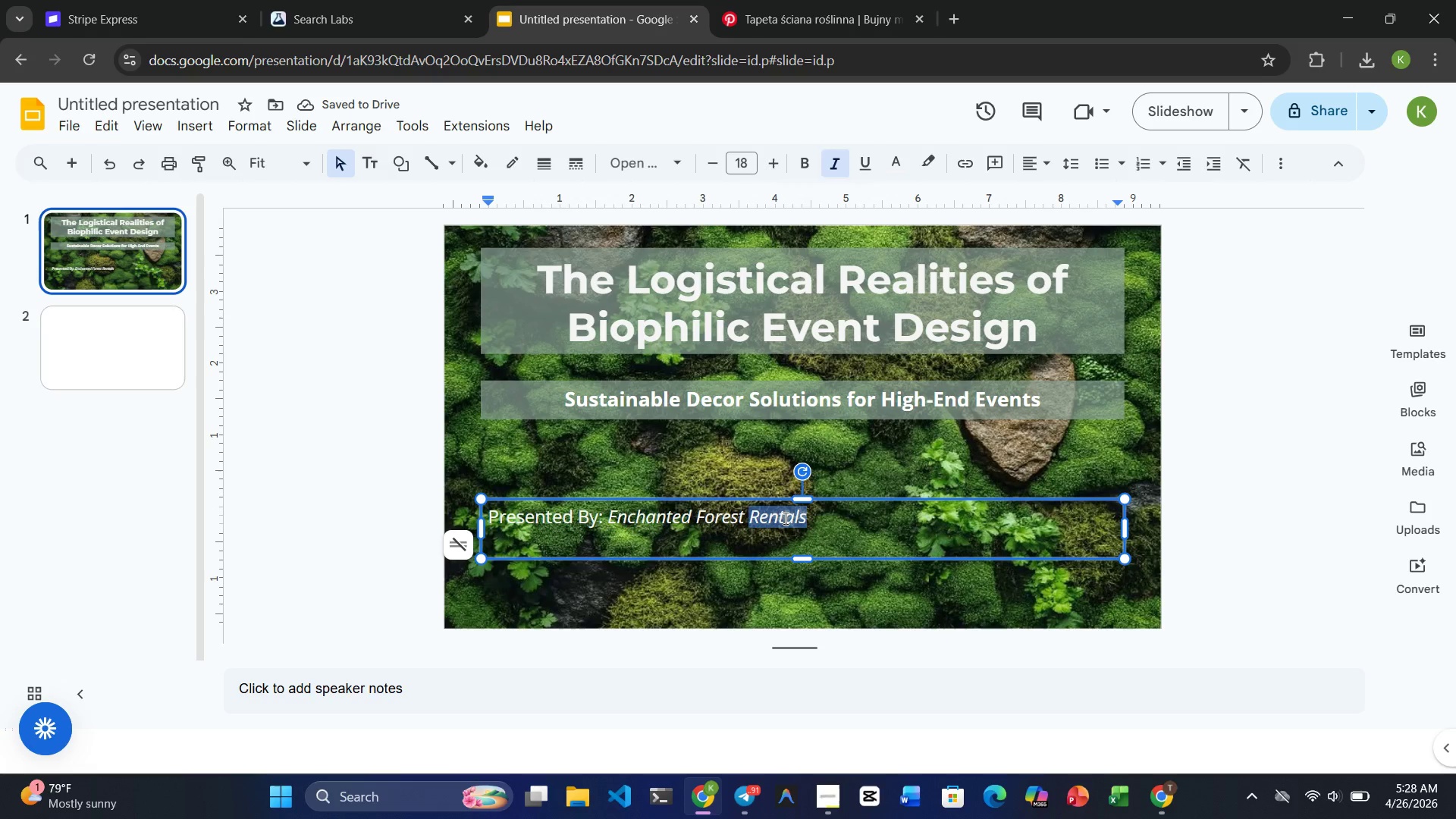 
triple_click([784, 518])
 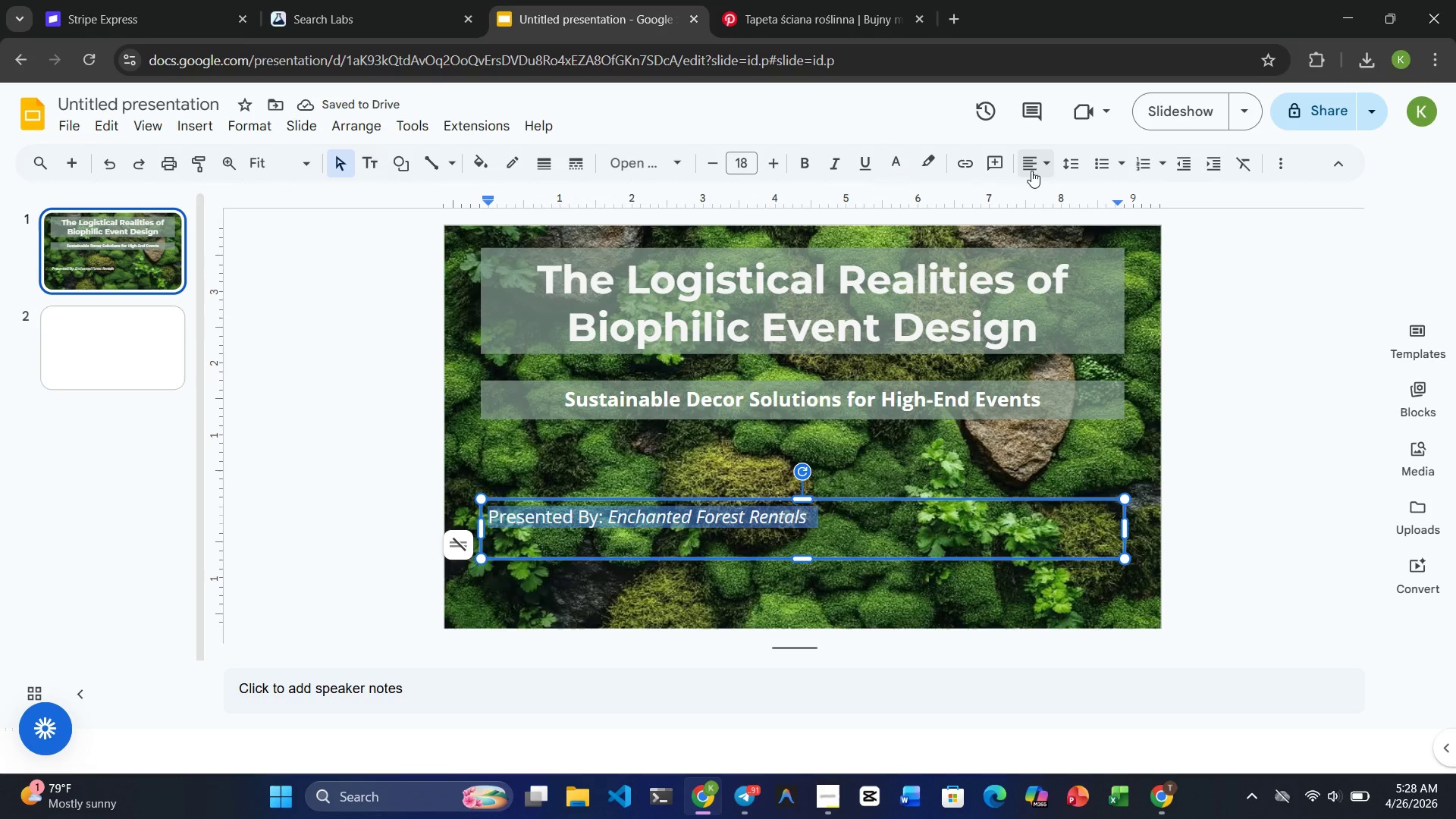 
left_click([1044, 171])
 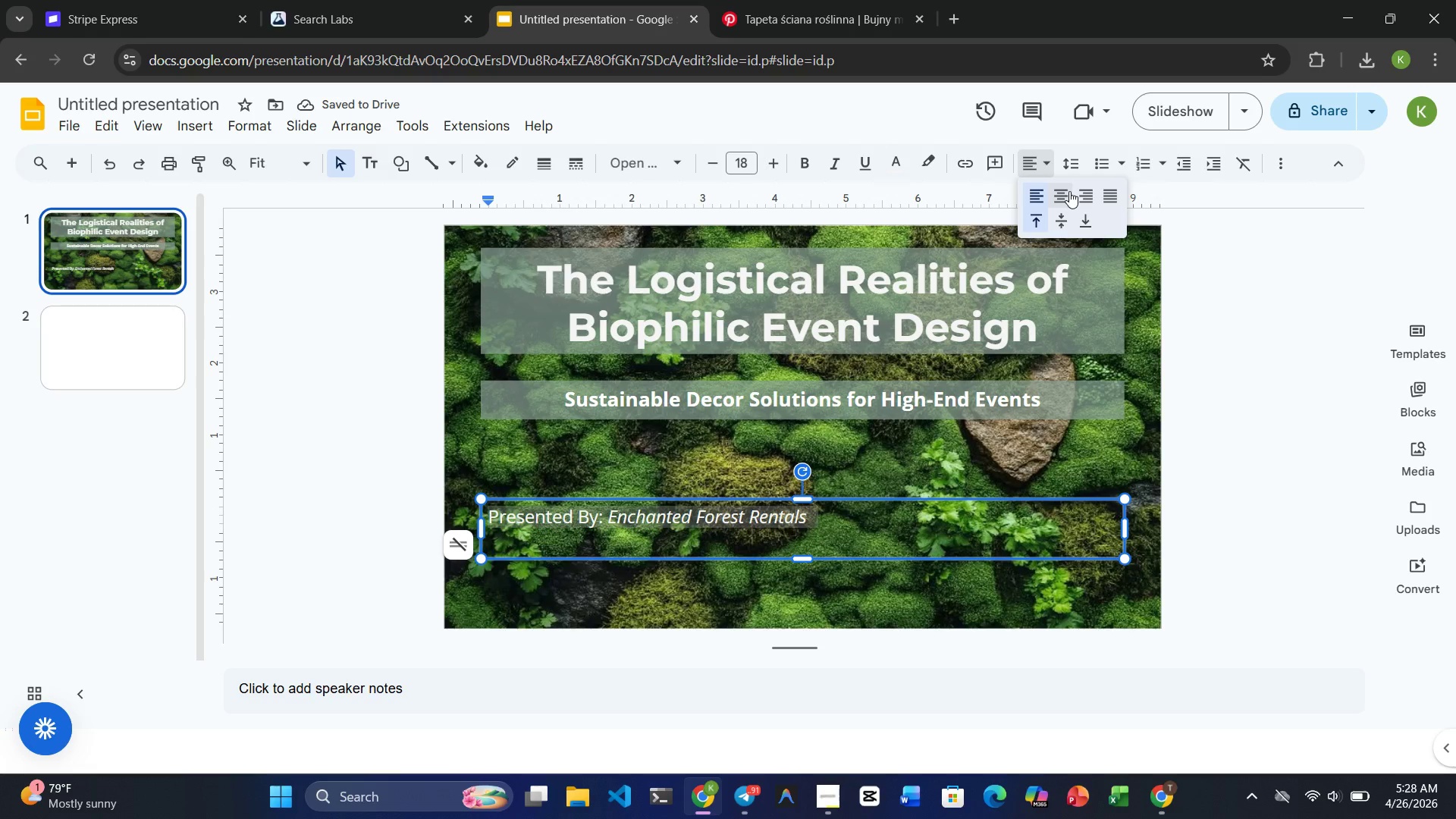 
left_click([1069, 191])
 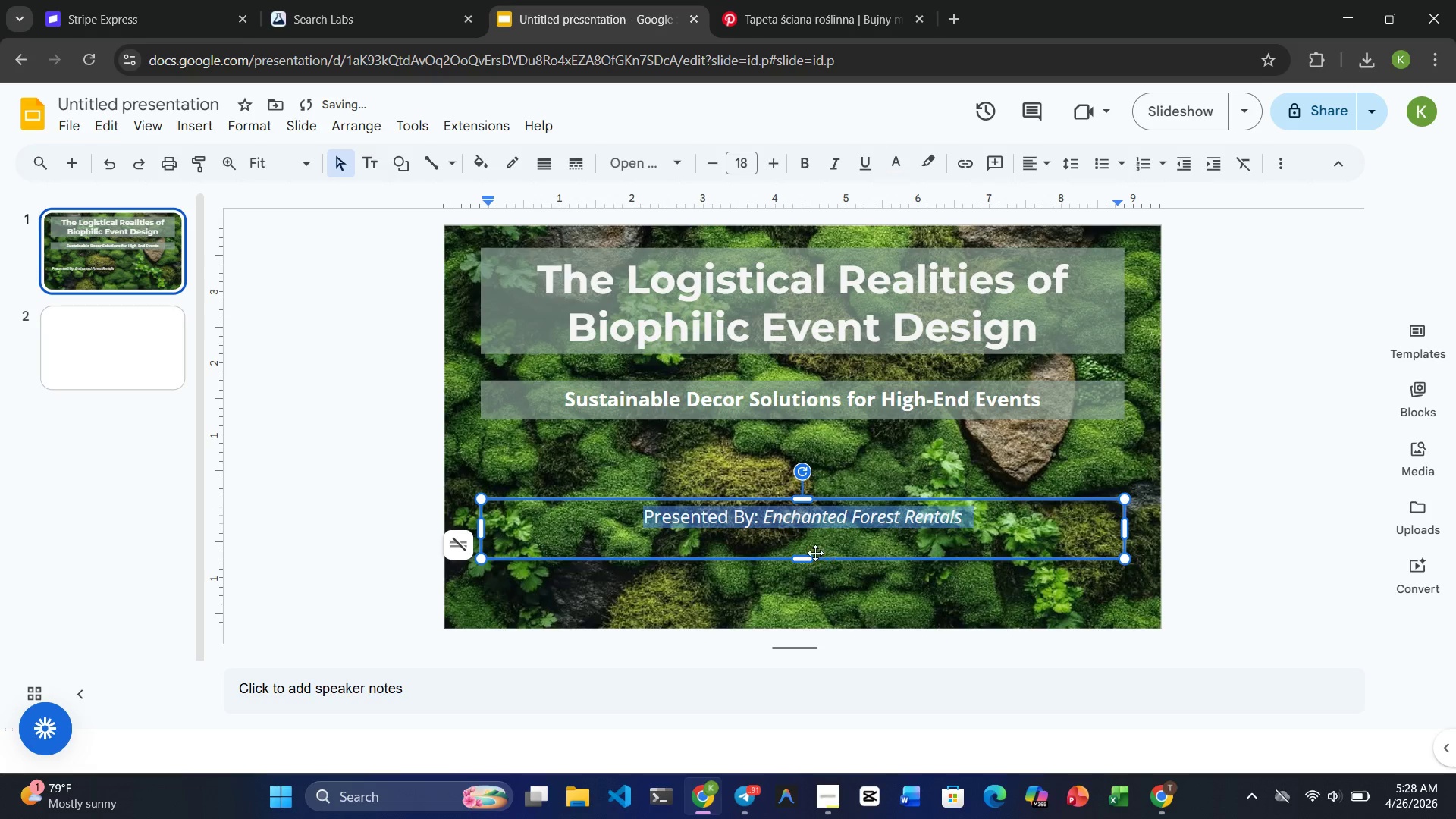 
left_click_drag(start_coordinate=[806, 557], to_coordinate=[810, 535])
 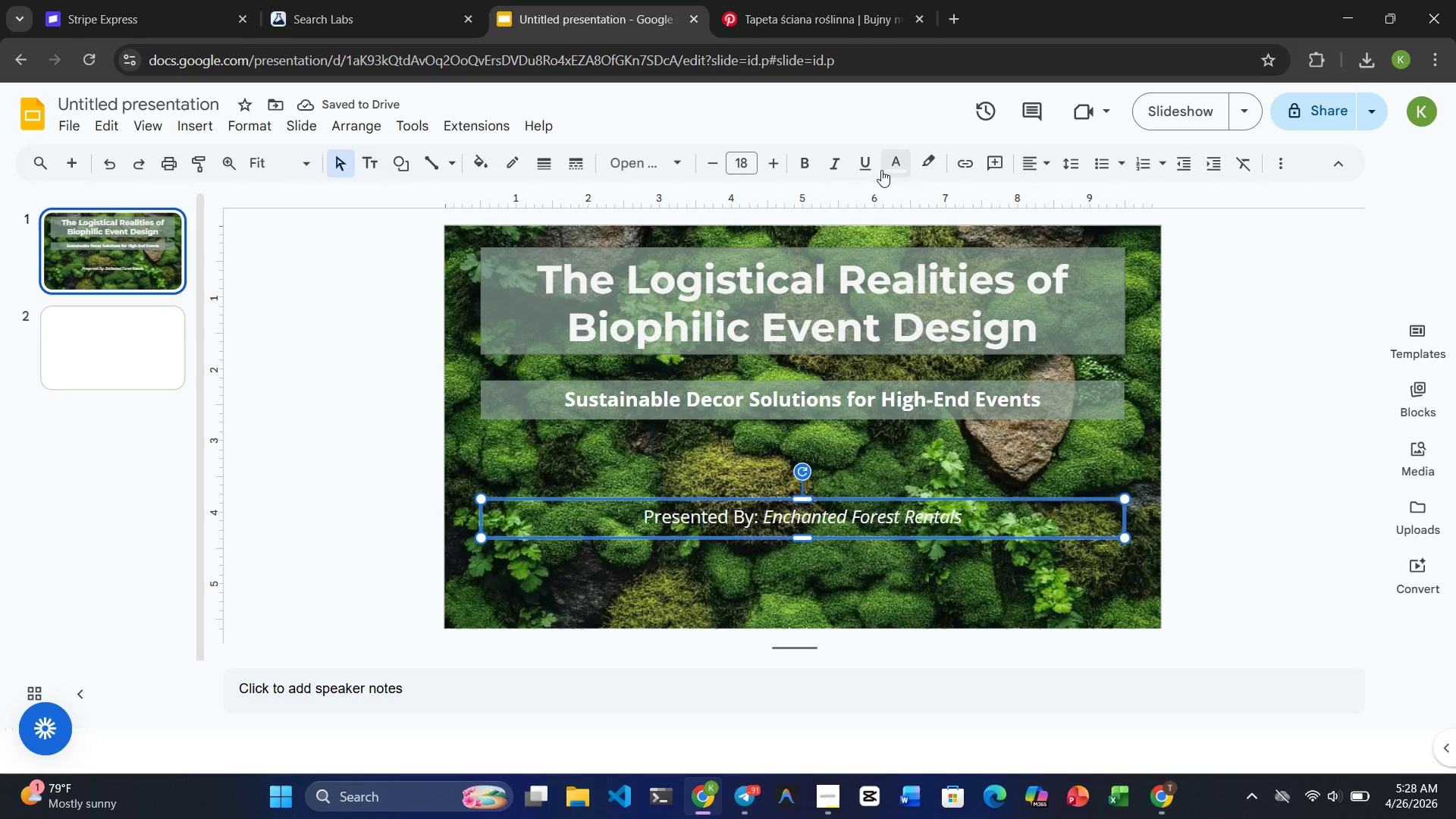 
left_click([479, 169])
 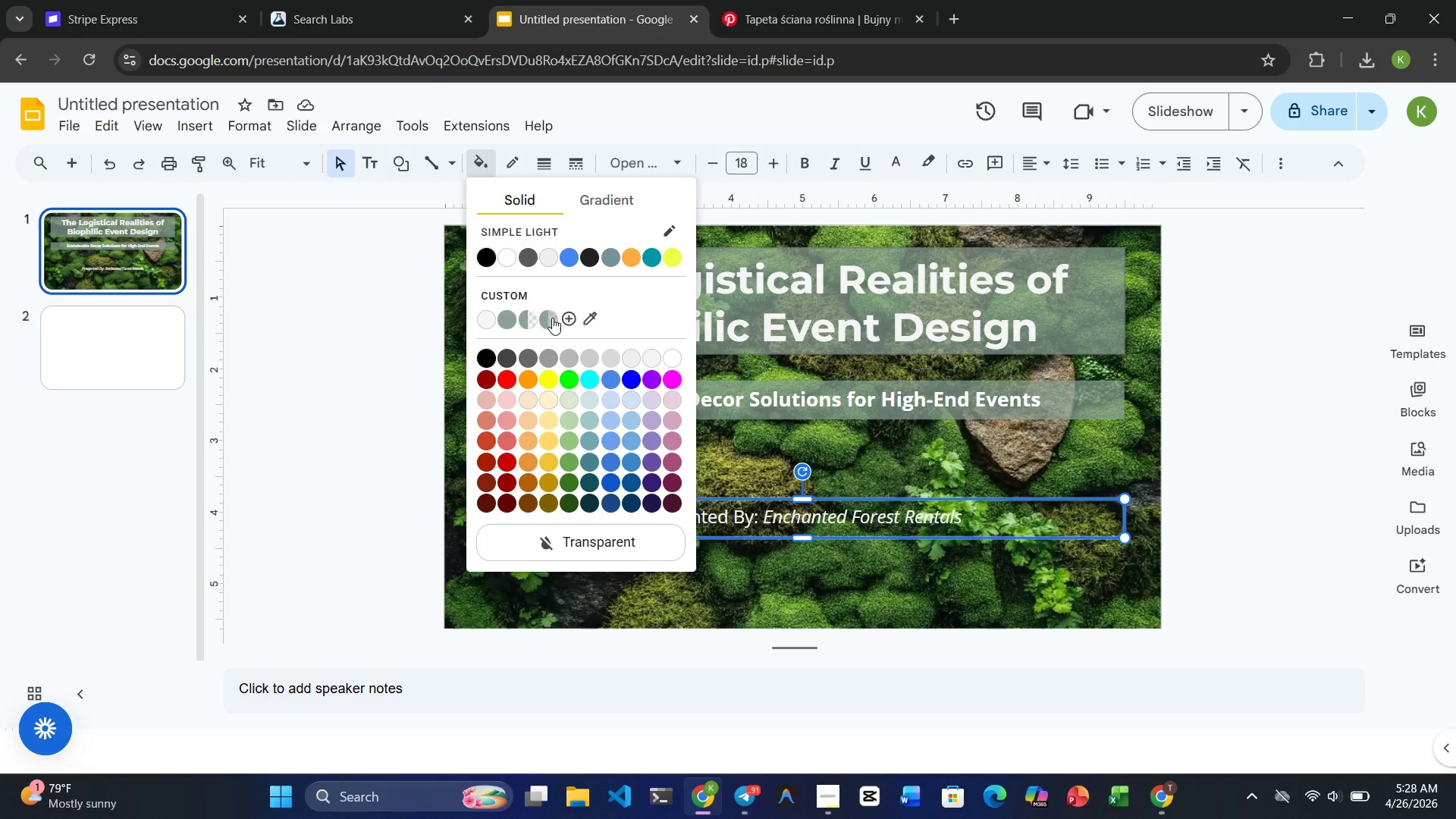 
left_click([552, 318])
 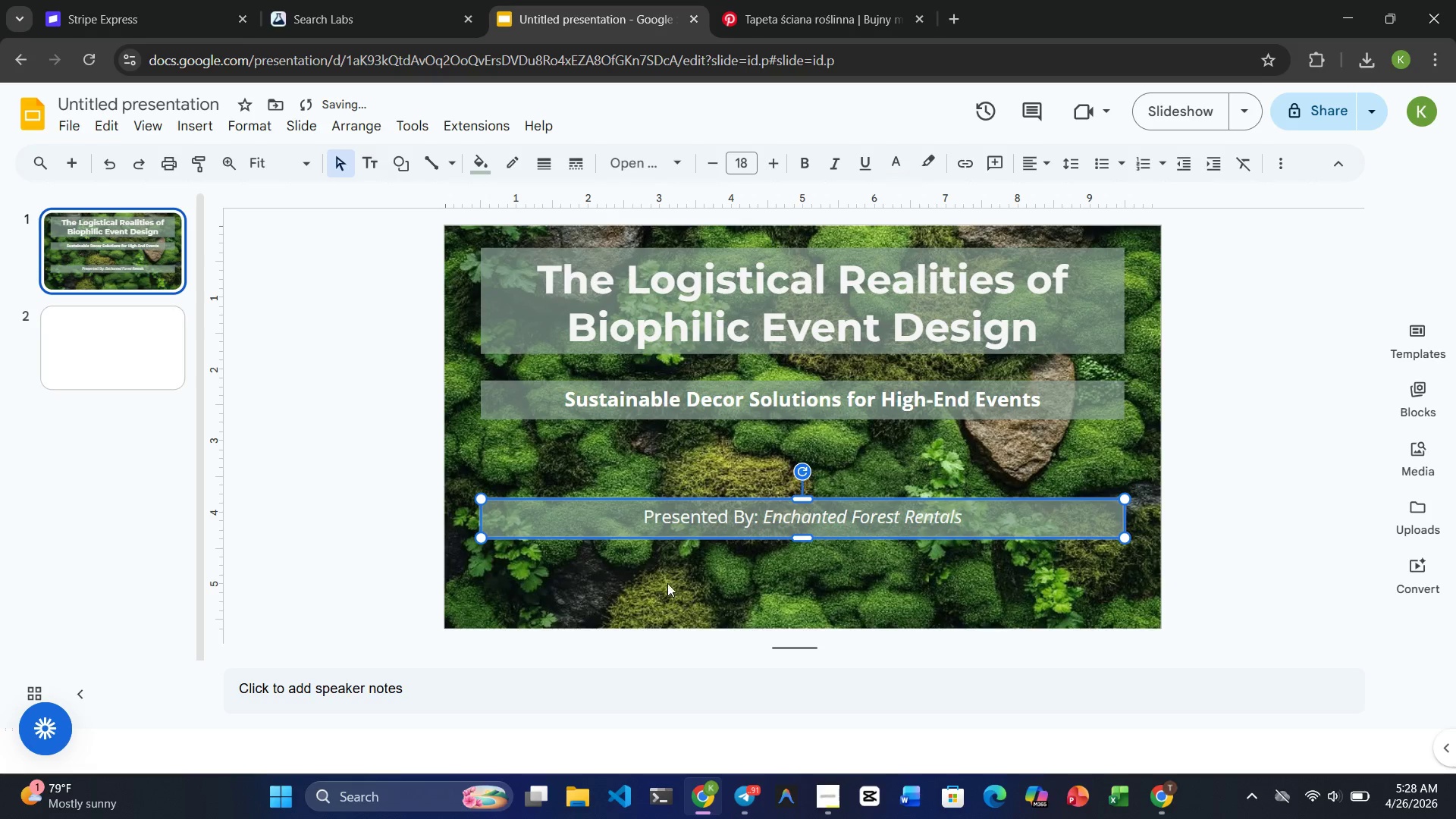 
left_click([663, 570])
 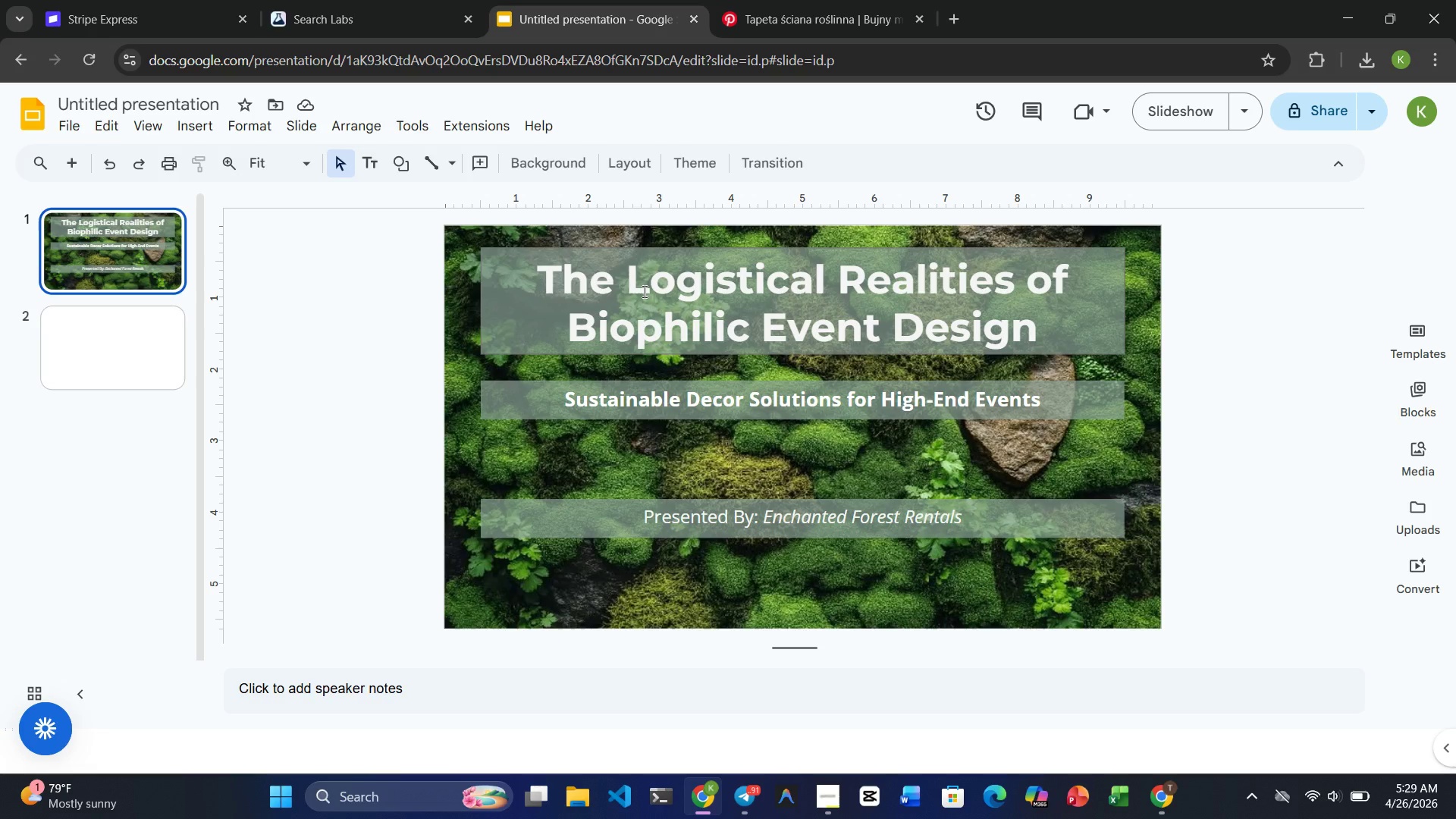 
wait(22.0)
 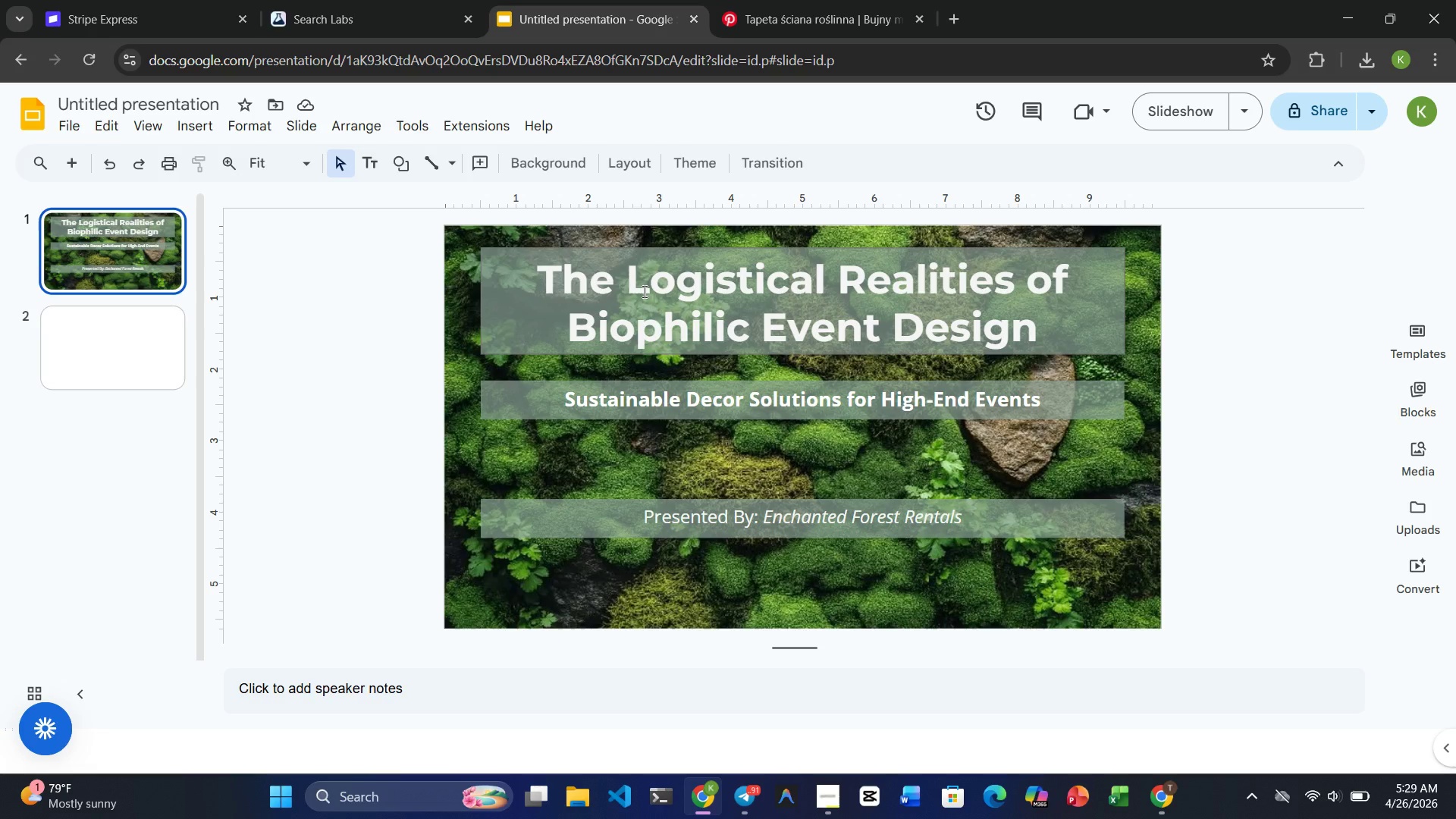 
left_click([388, 330])
 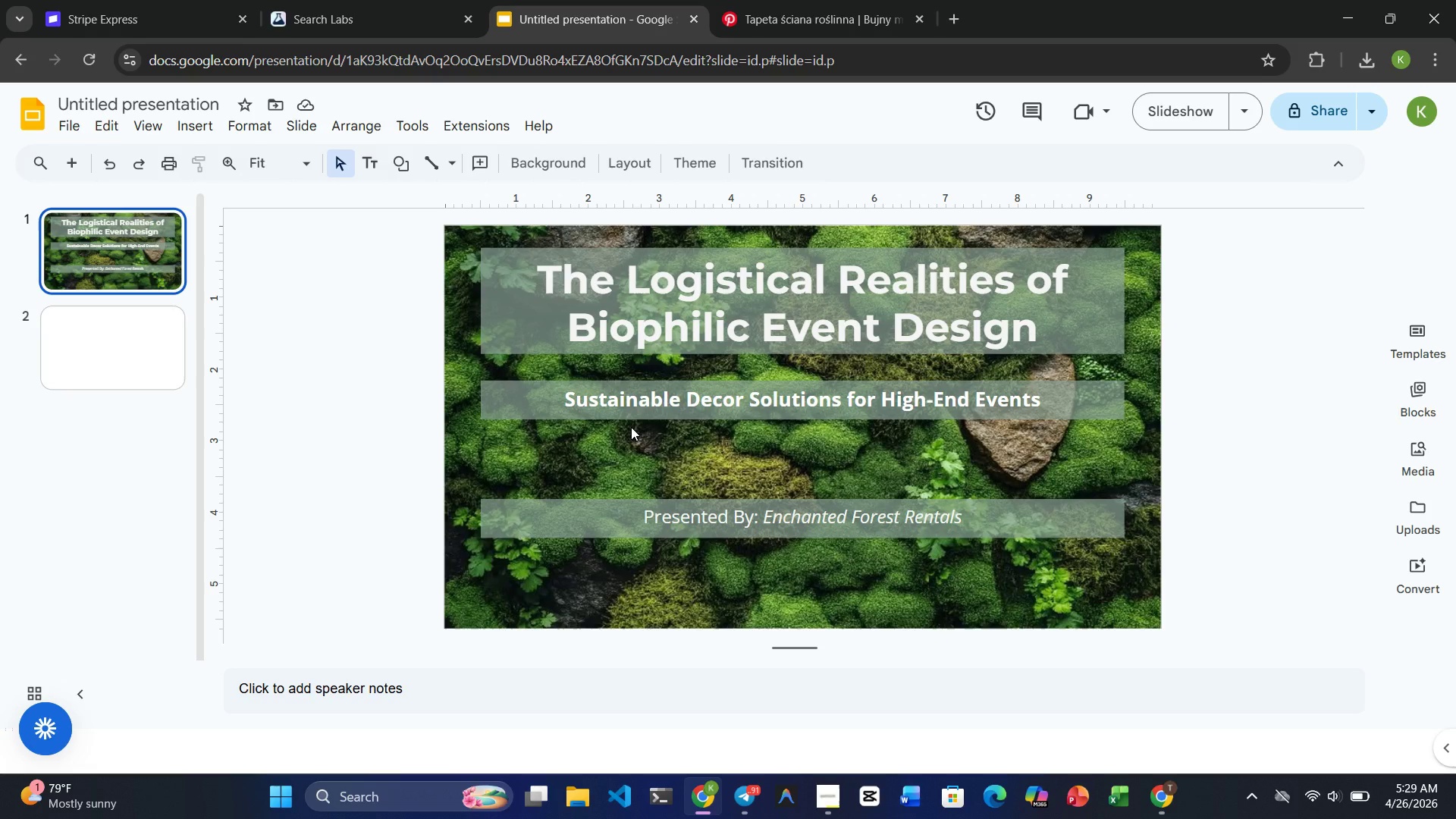 
wait(24.03)
 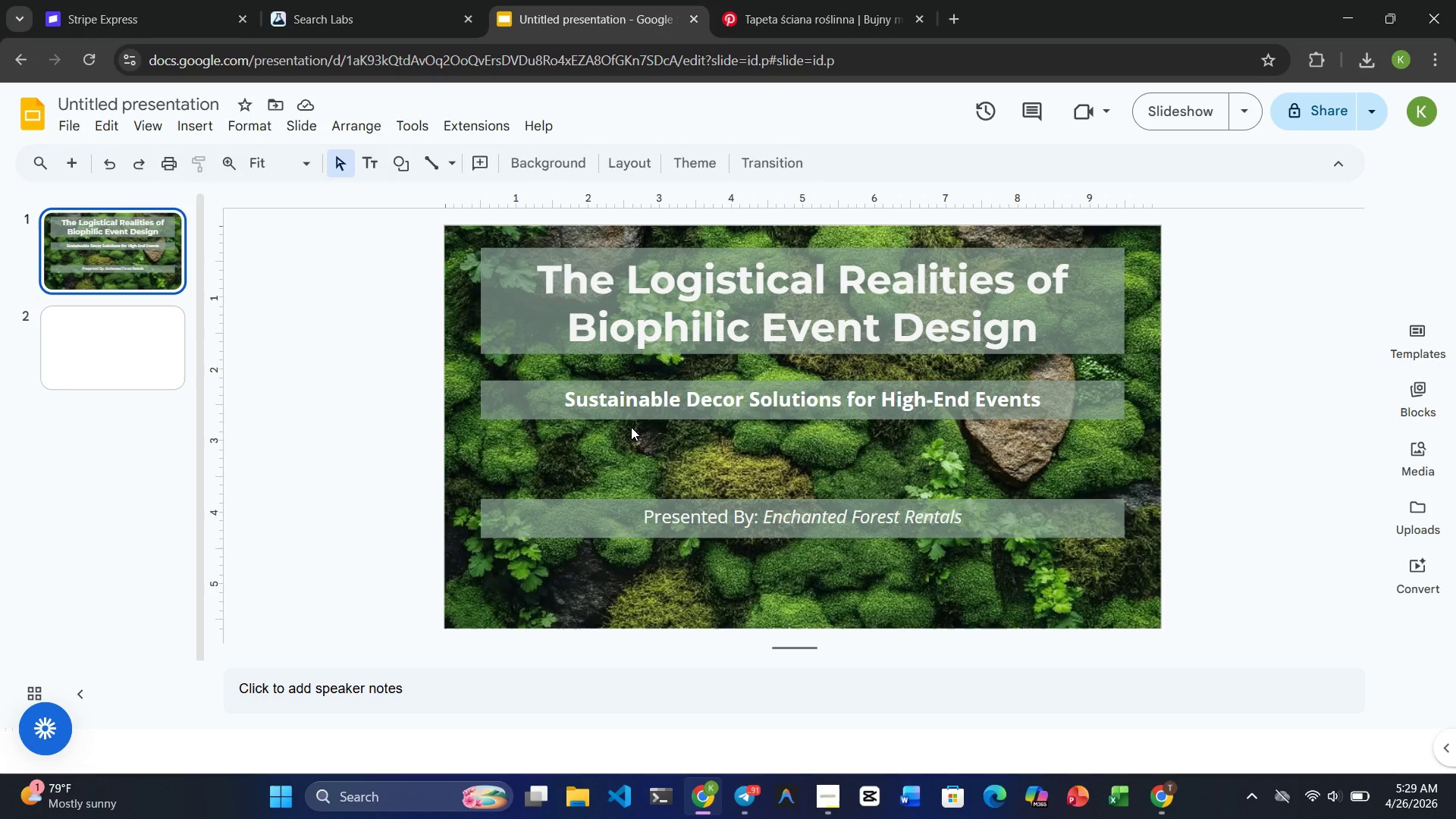 
left_click([874, 332])
 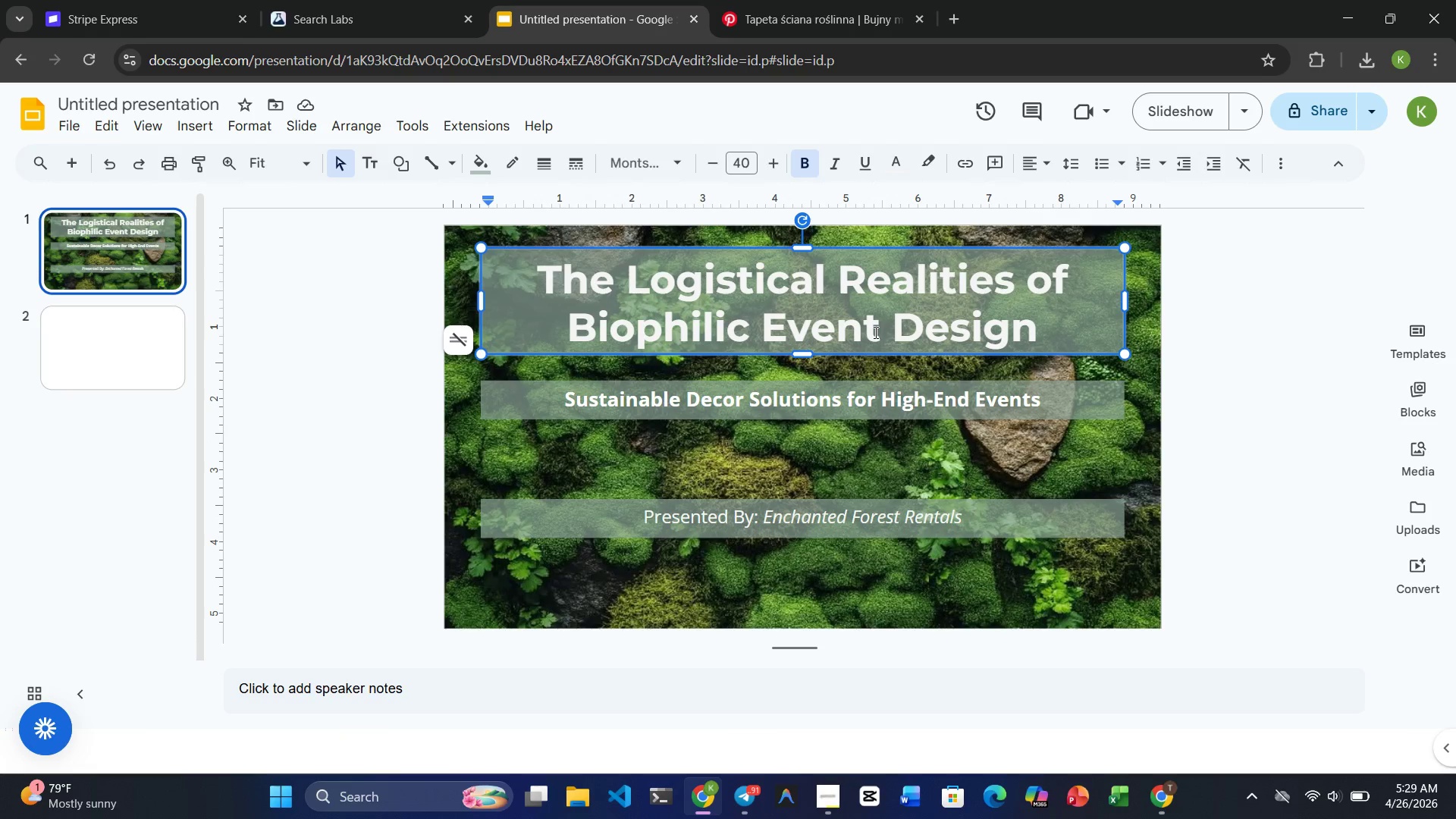 
left_click([115, 354])
 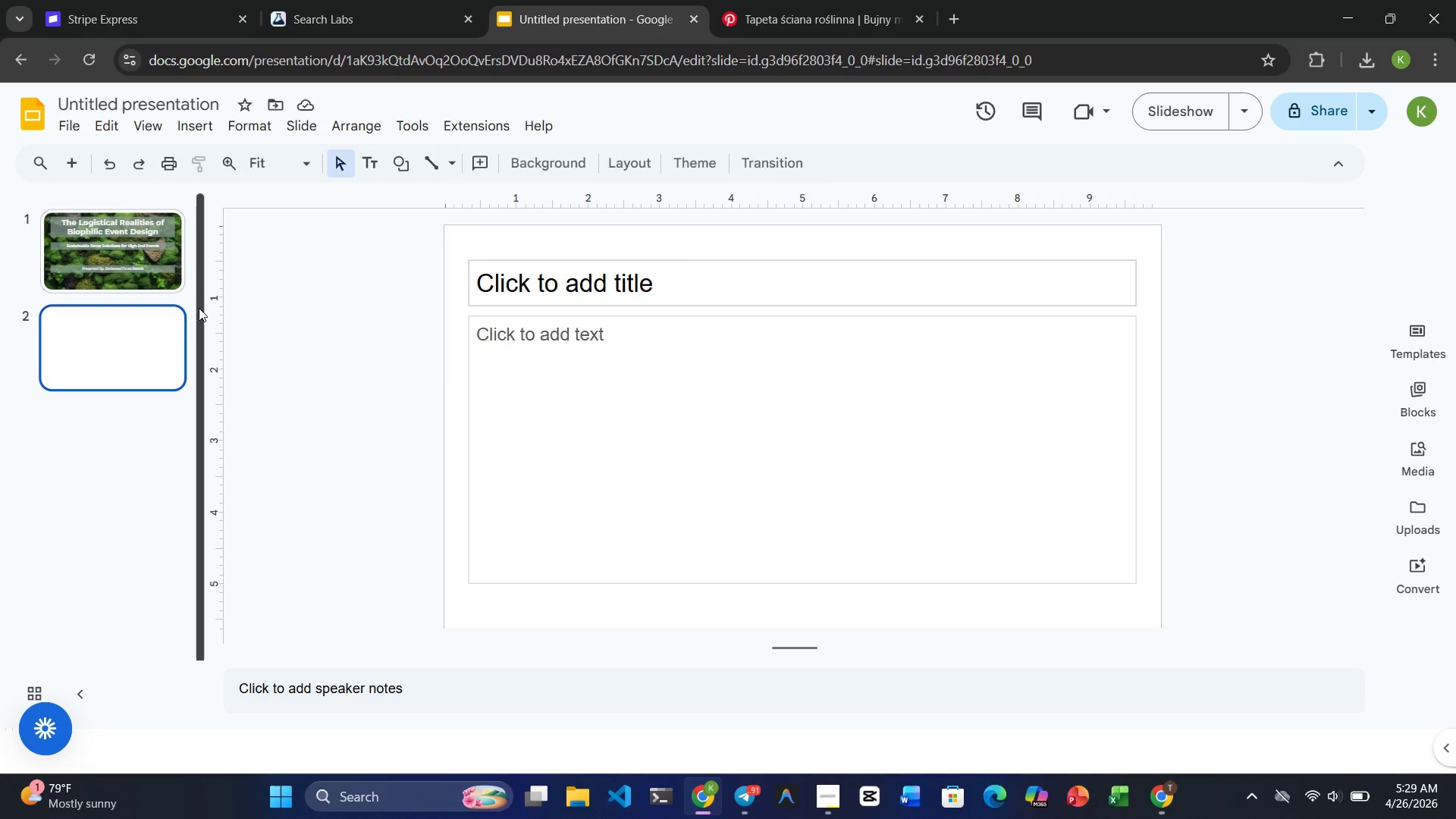 
left_click([142, 272])
 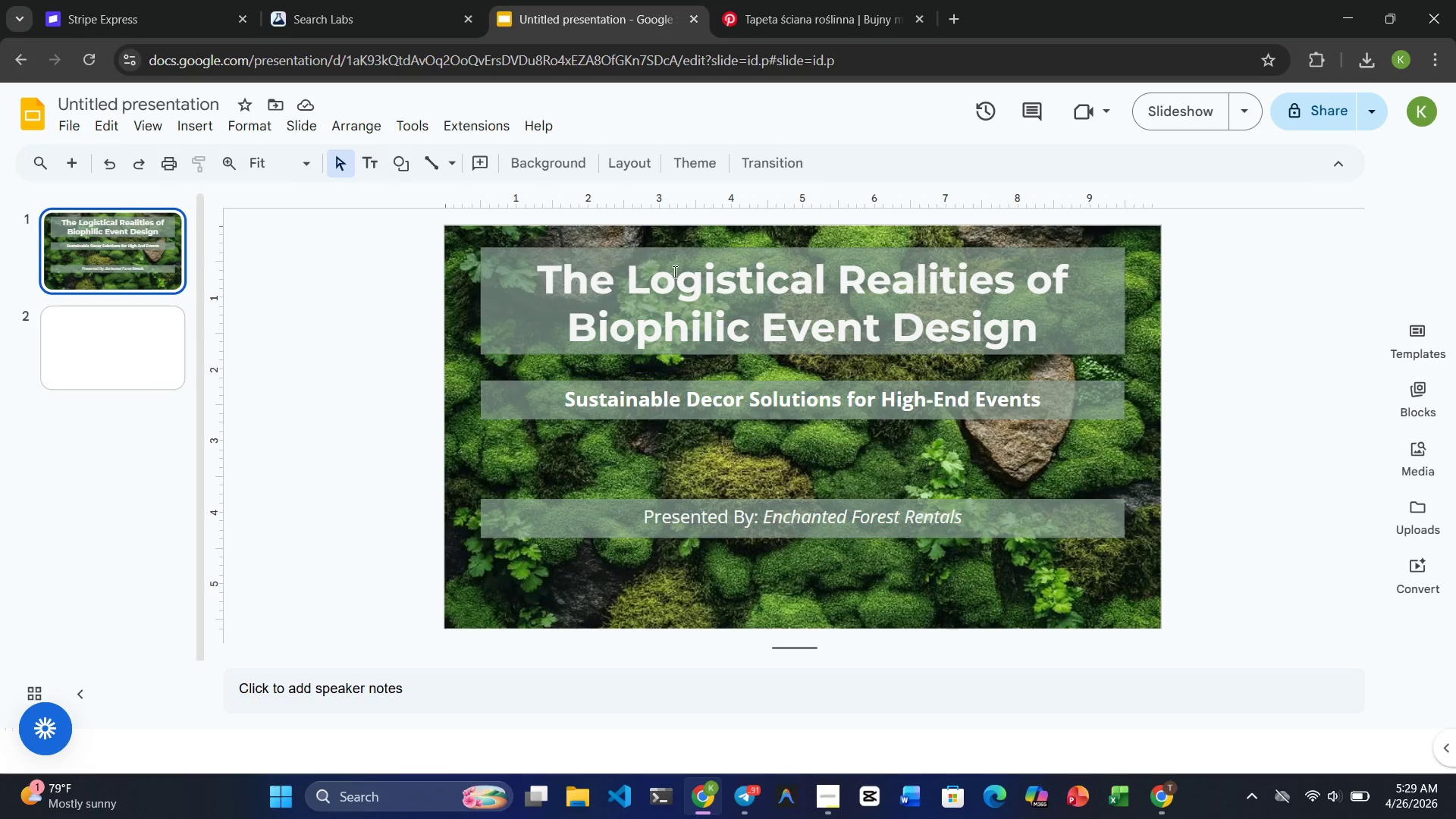 
left_click([673, 271])
 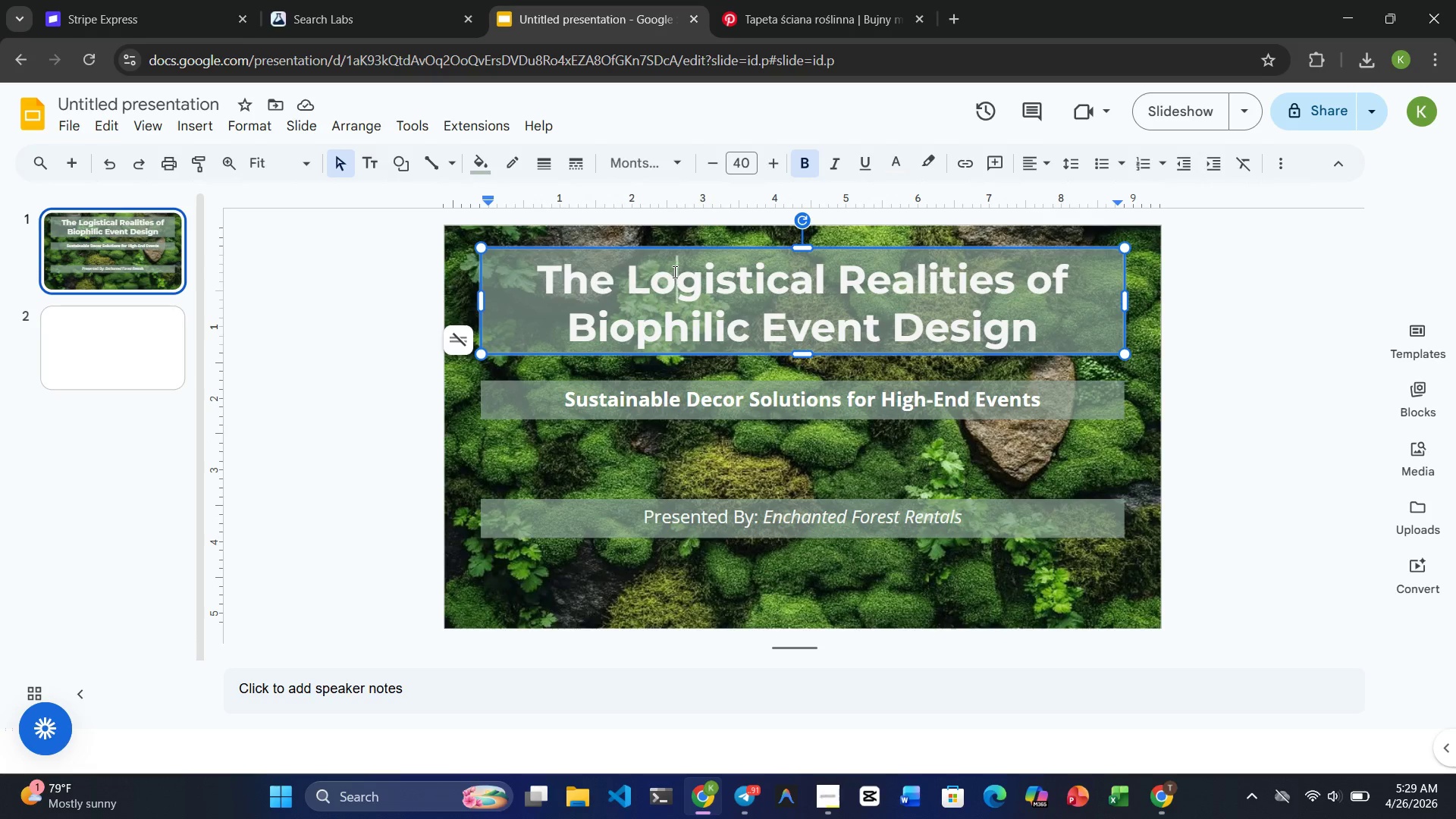 
key(Control+C)
 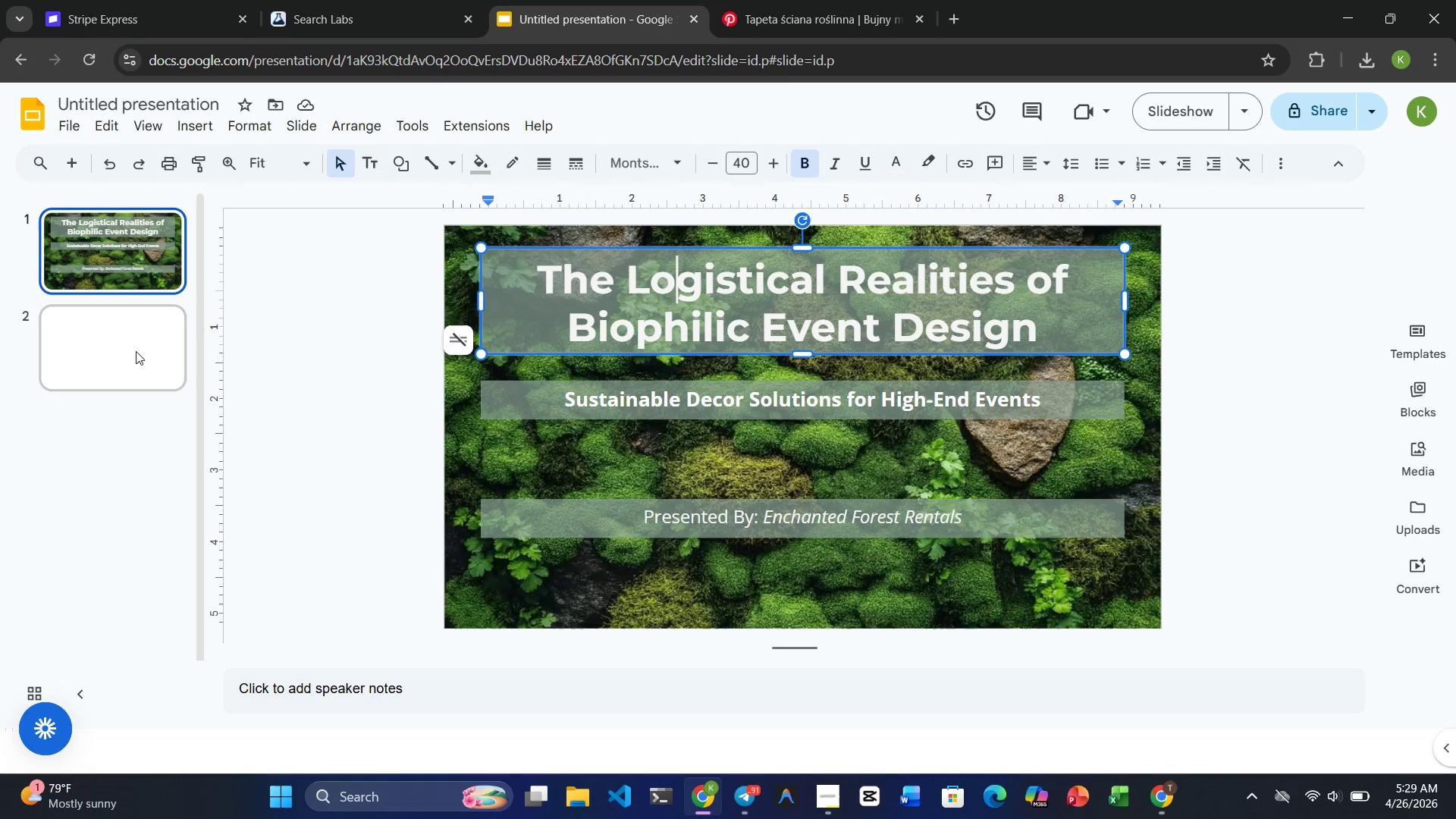 
left_click([115, 351])
 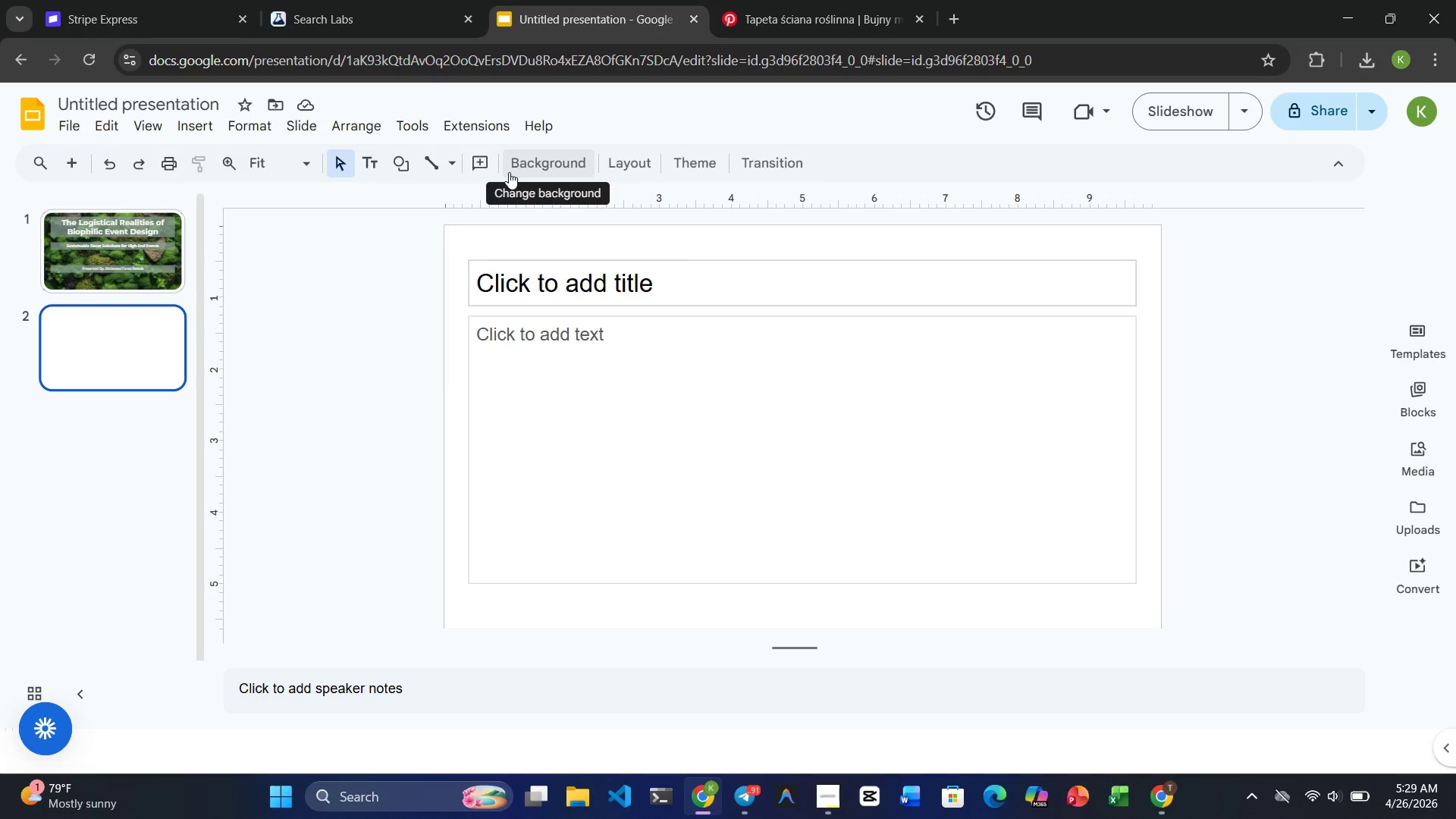 
left_click([550, 164])
 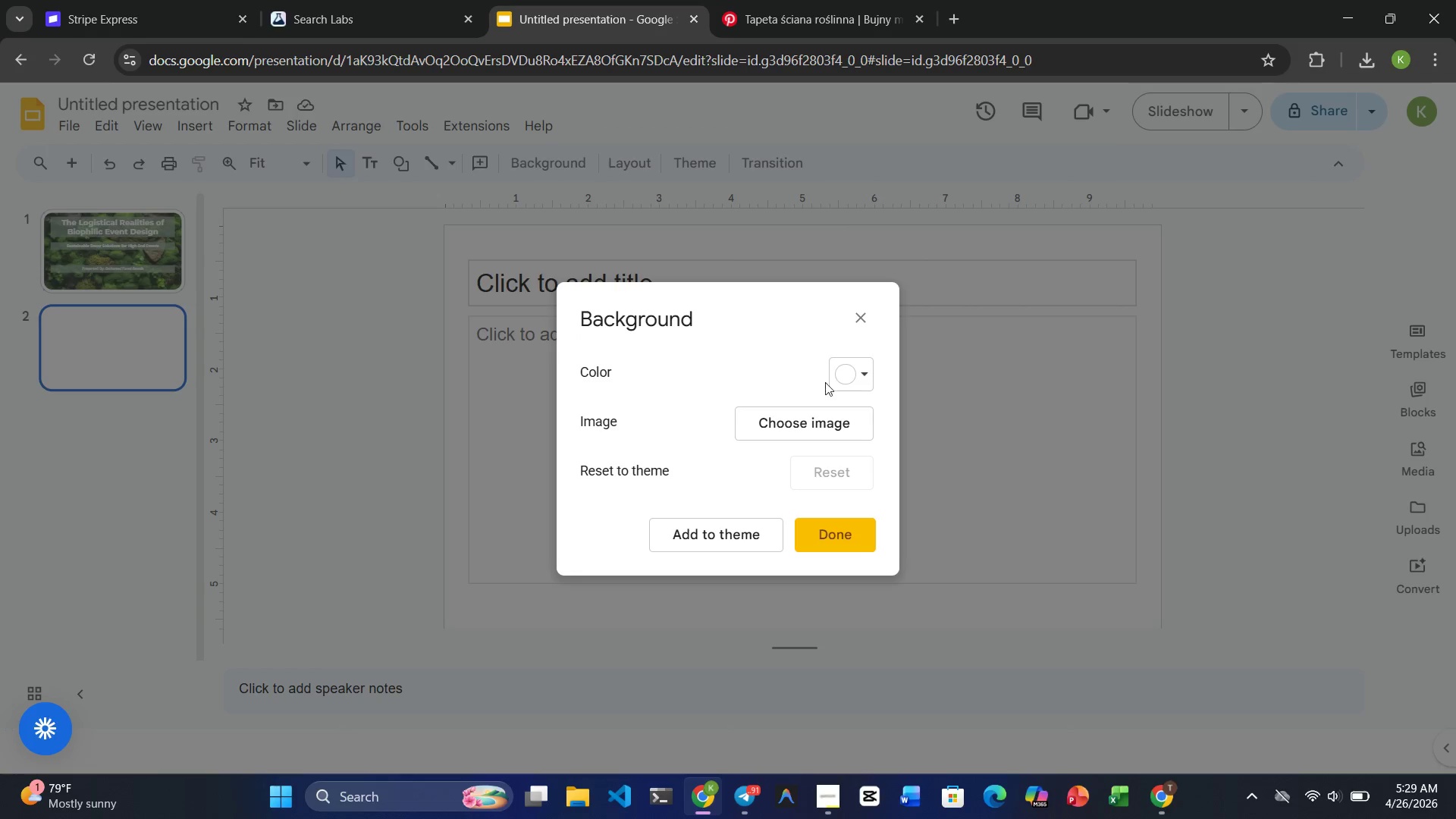 
left_click([858, 375])
 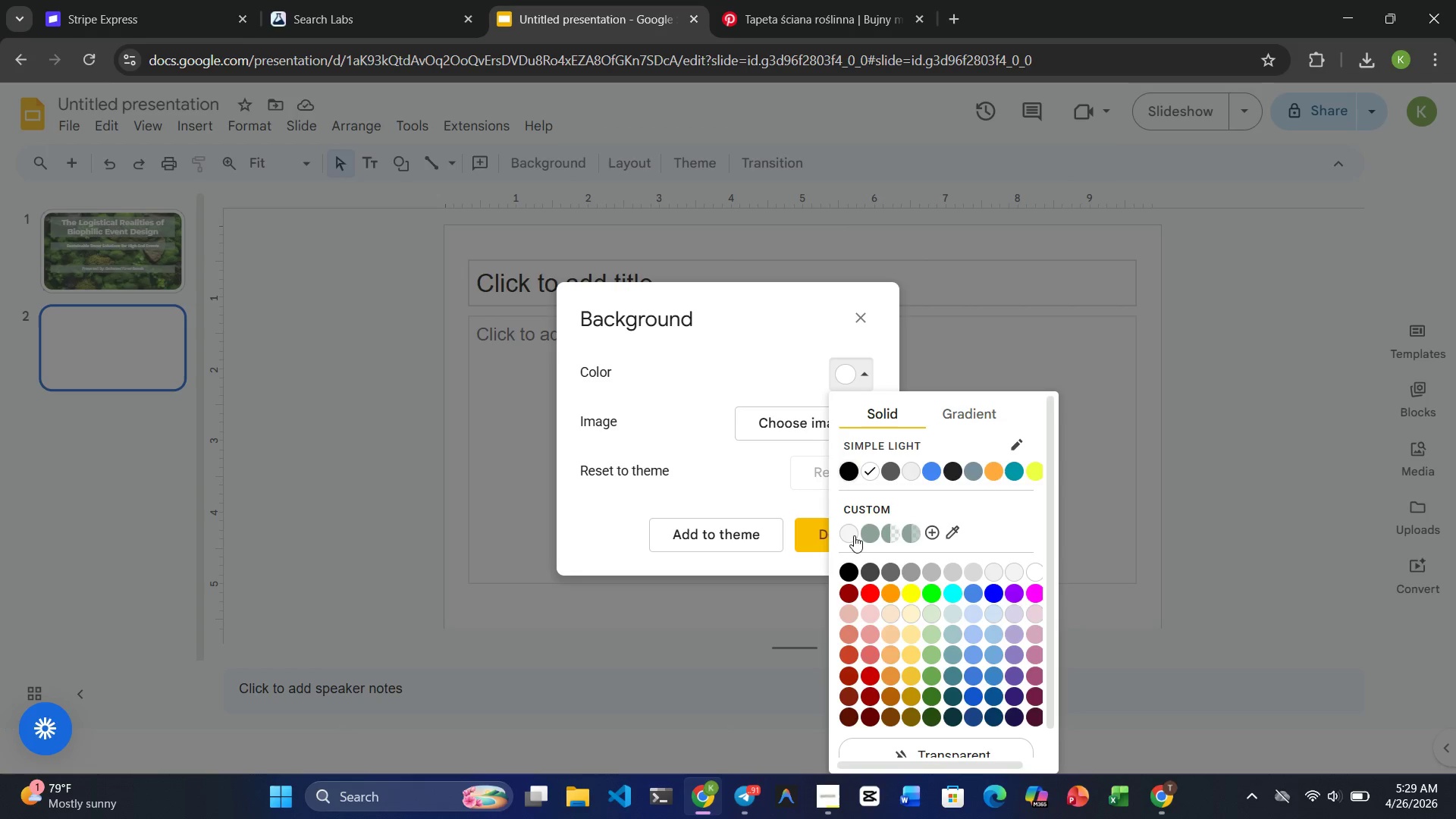 
left_click([852, 537])
 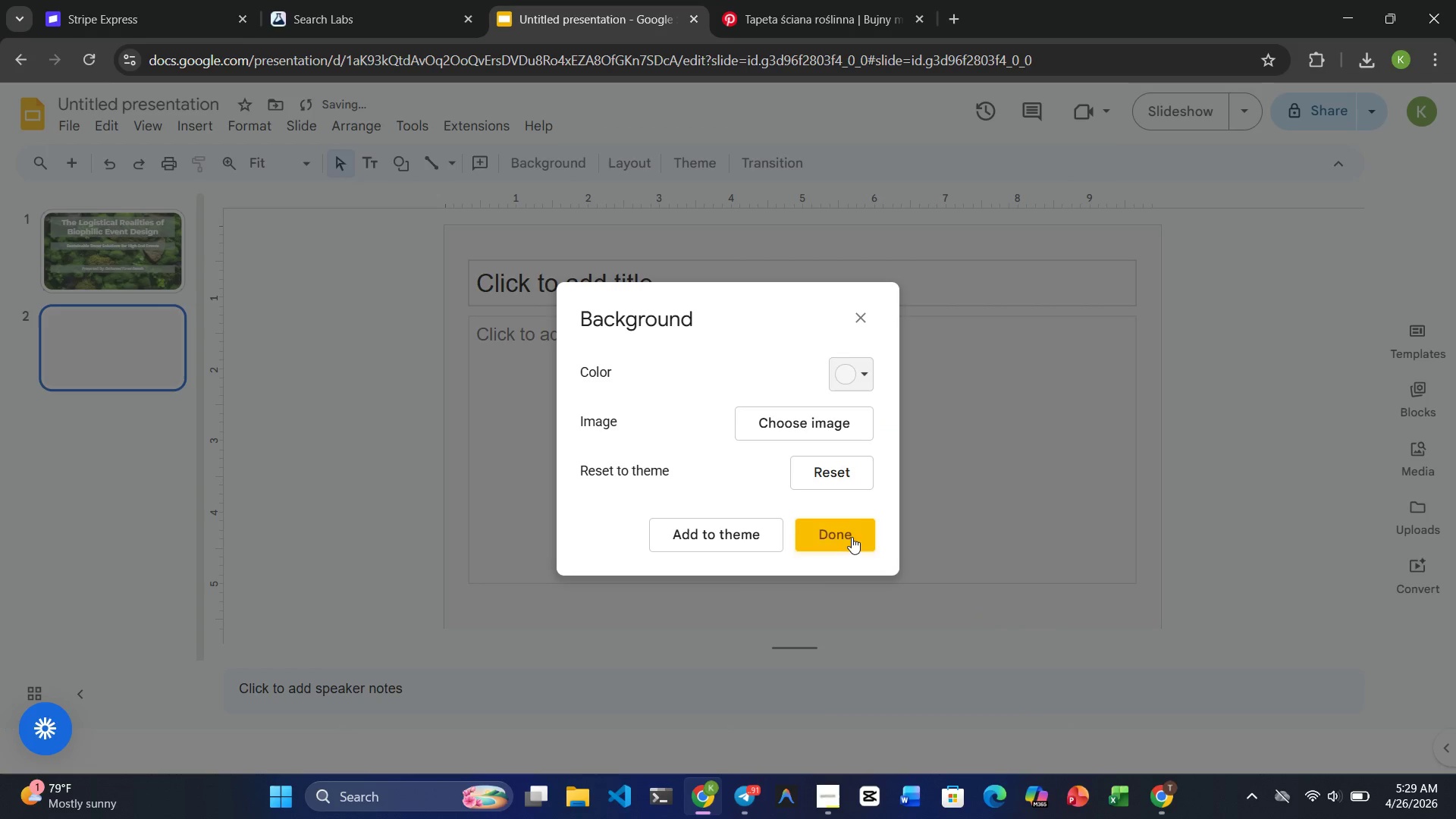 
left_click([852, 537])
 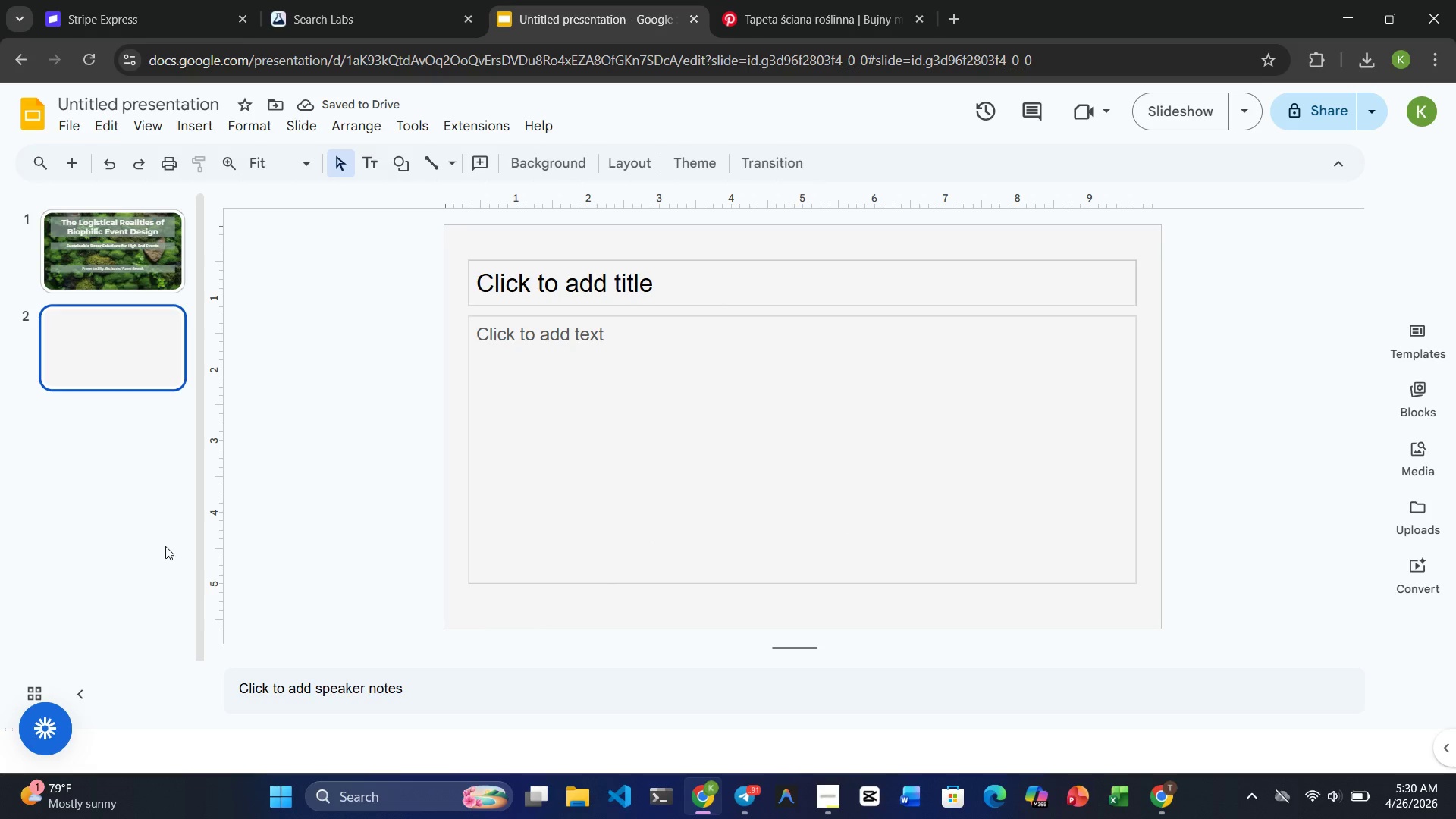 
left_click([654, 281])
 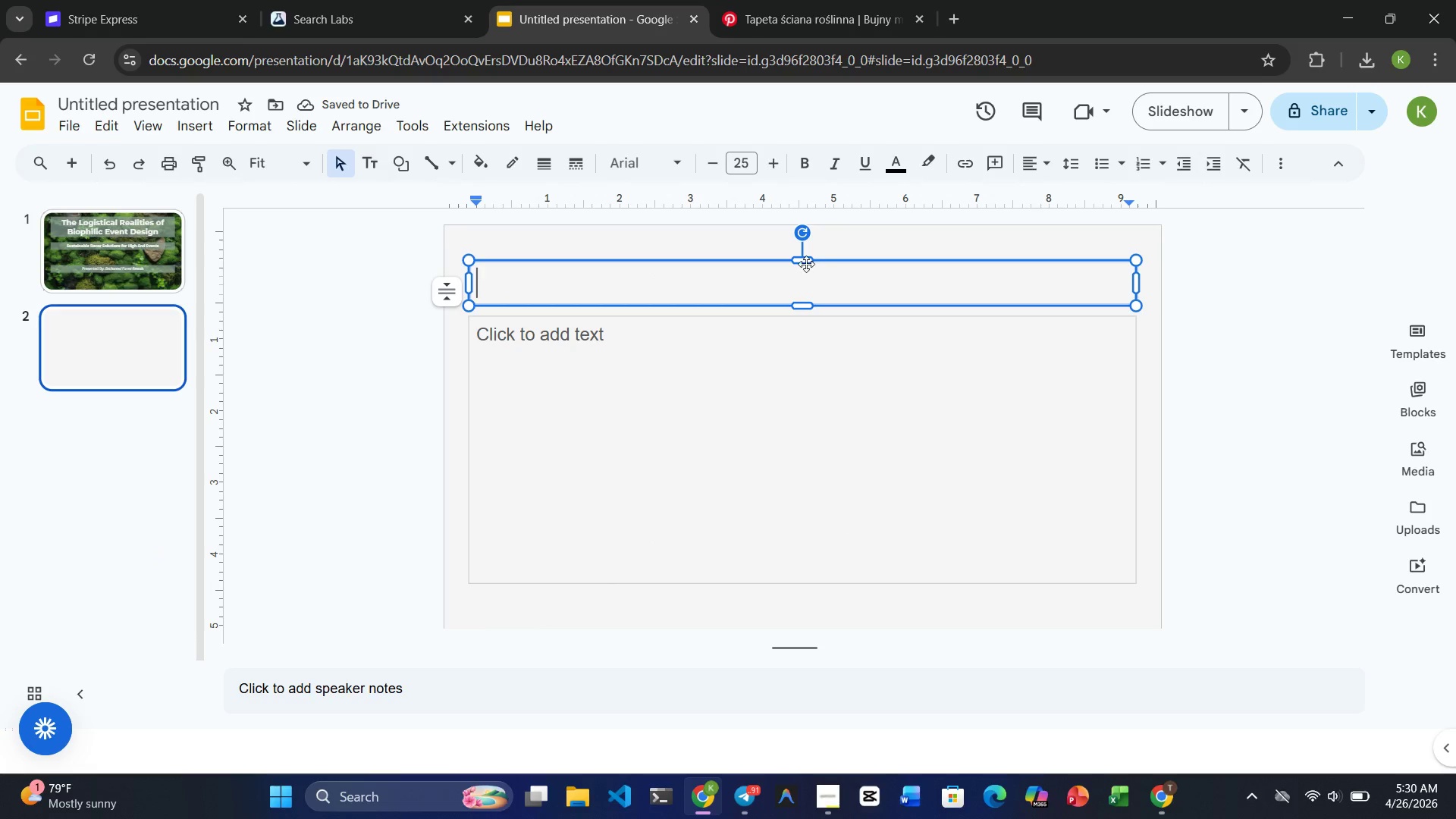 
left_click([805, 262])
 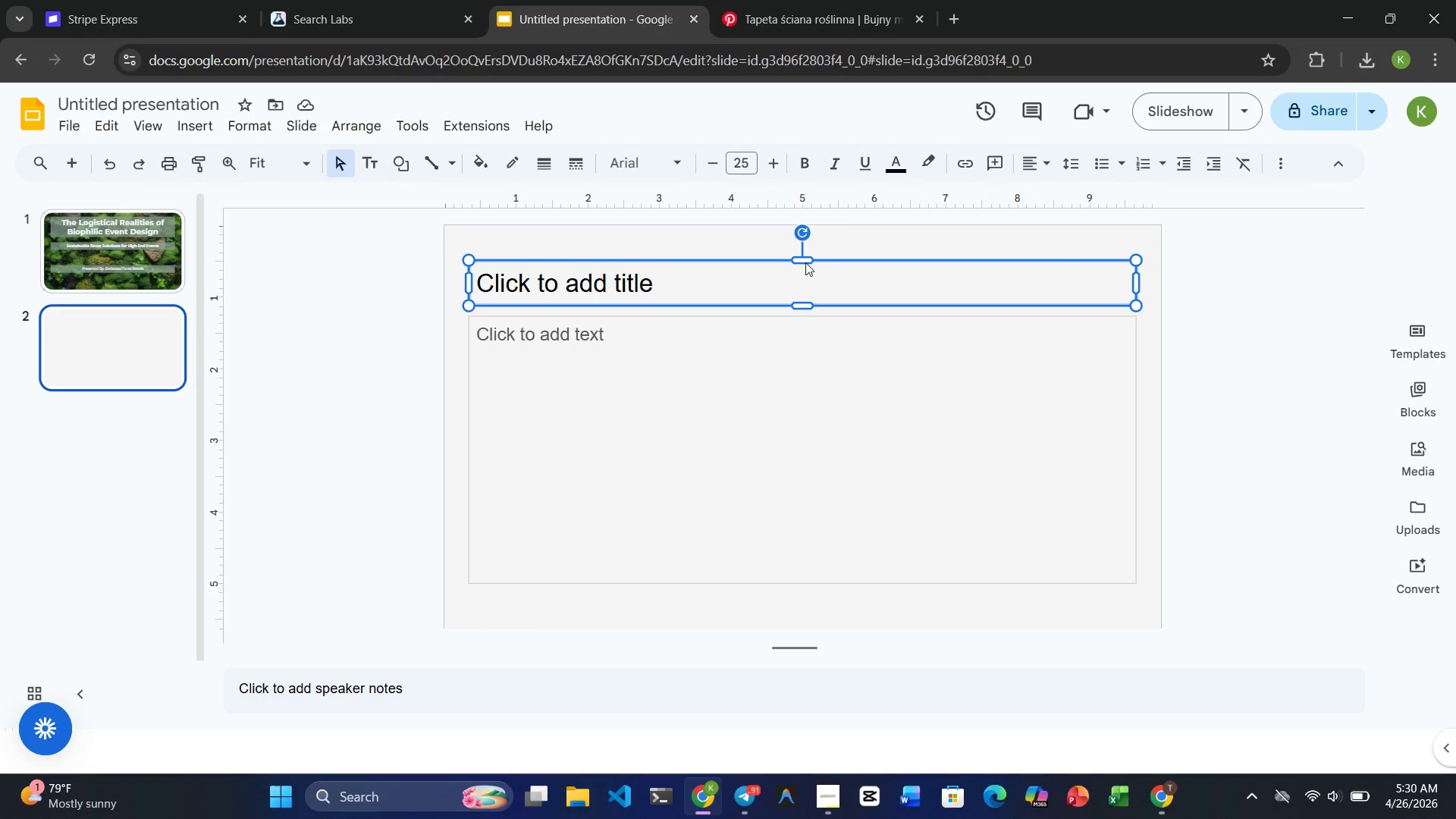 
key(Delete)
 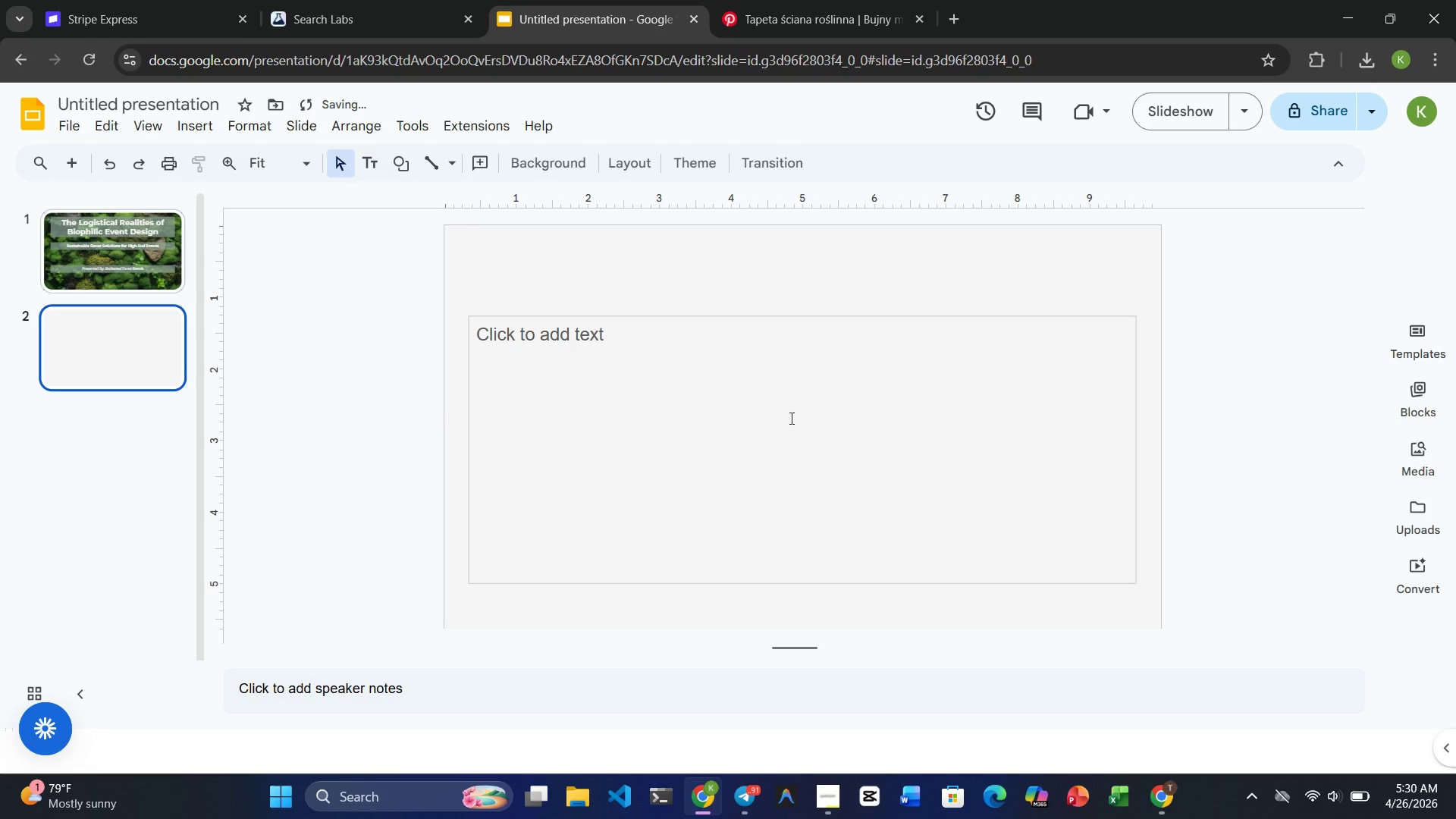 
left_click([790, 418])
 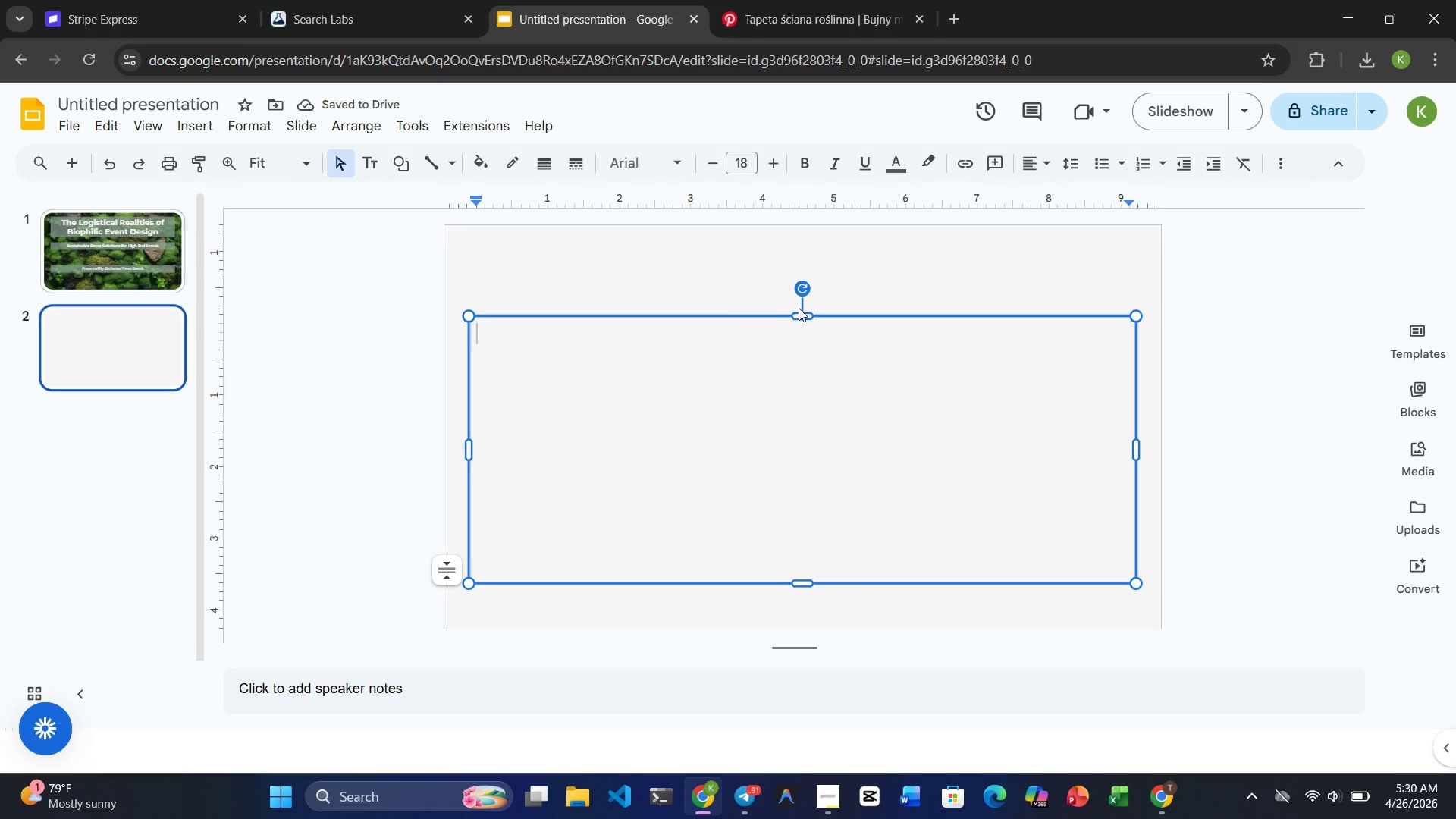 
left_click([801, 312])
 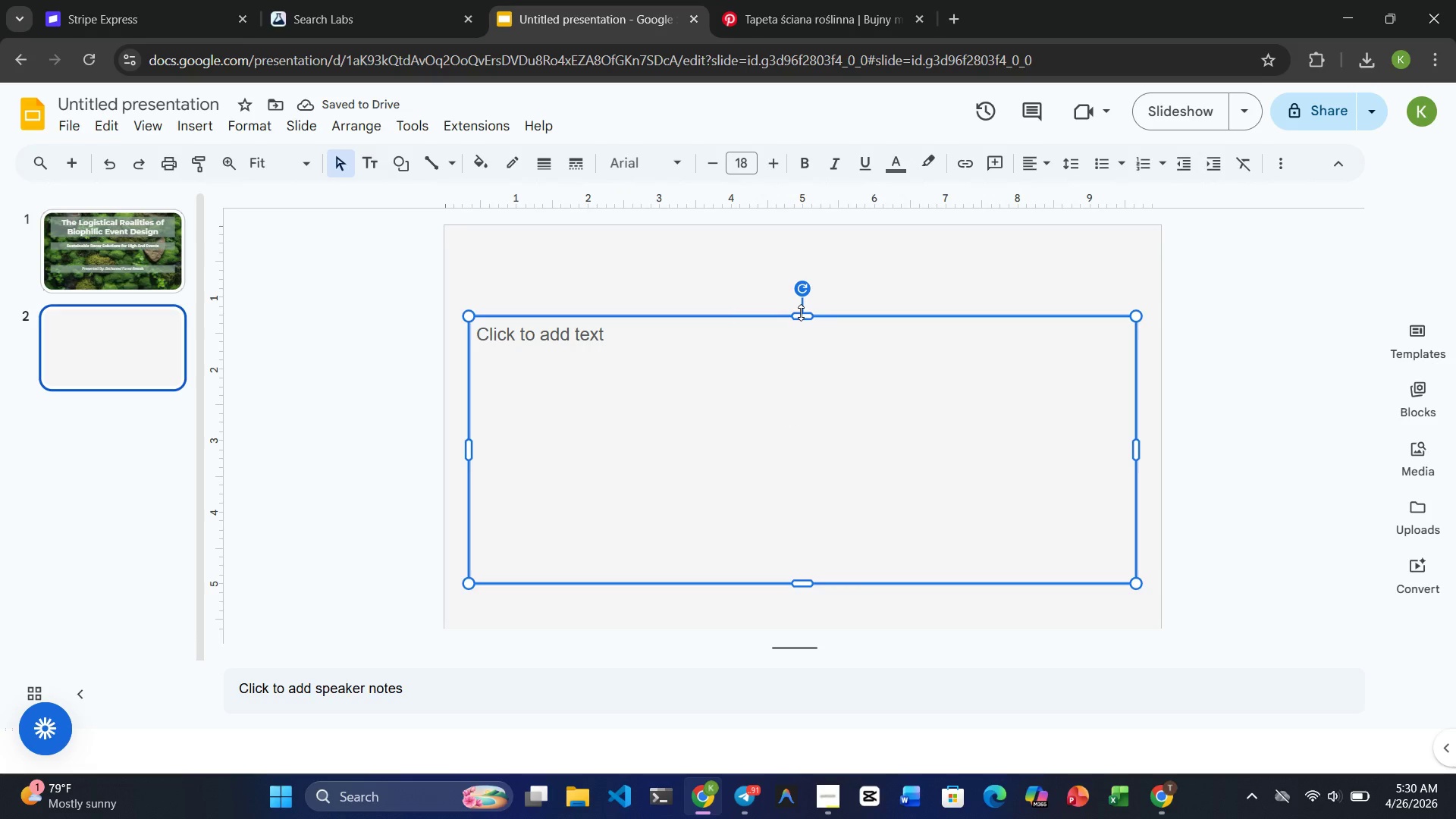 
key(Delete)
 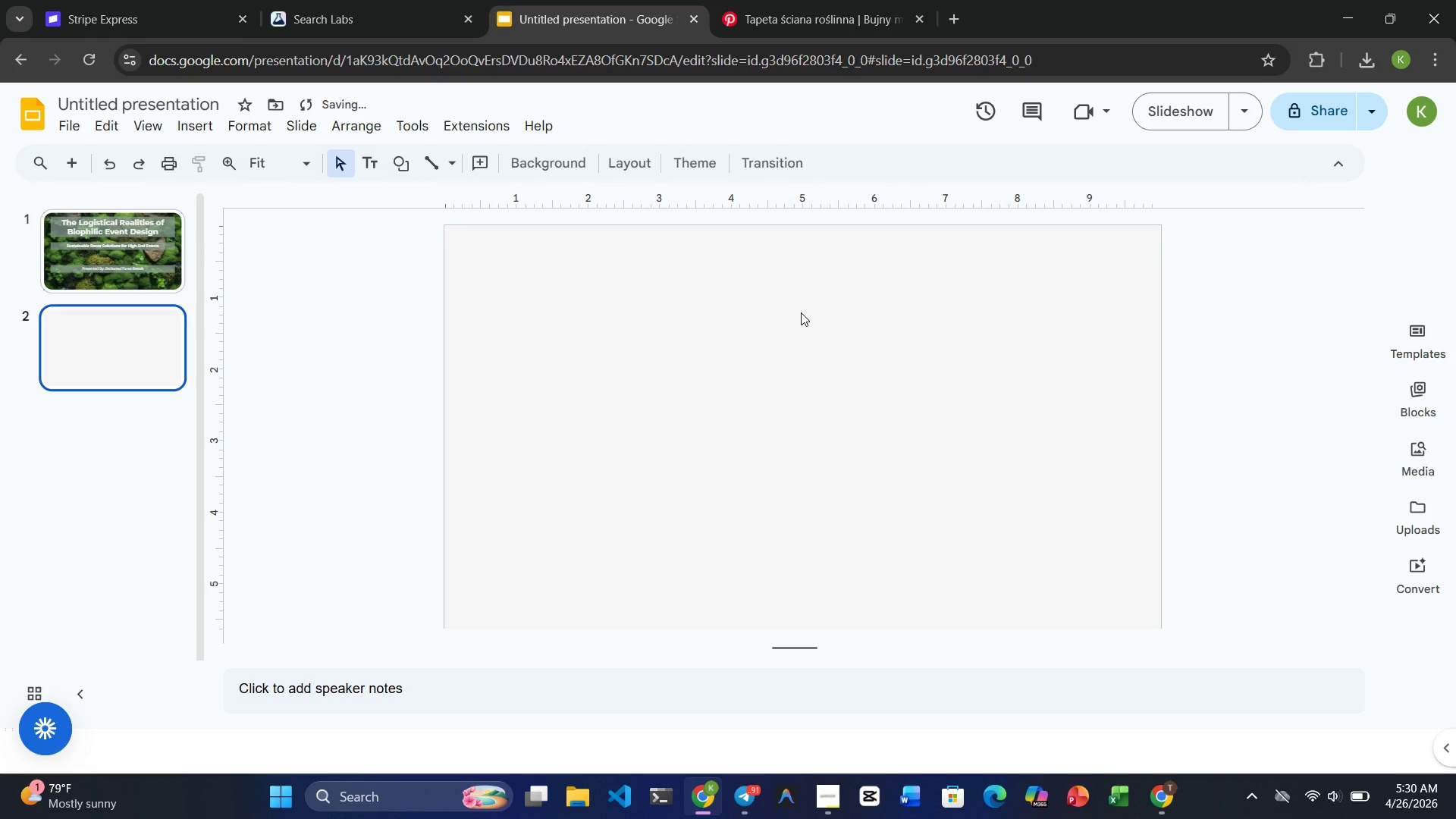 
key(Control+V)
 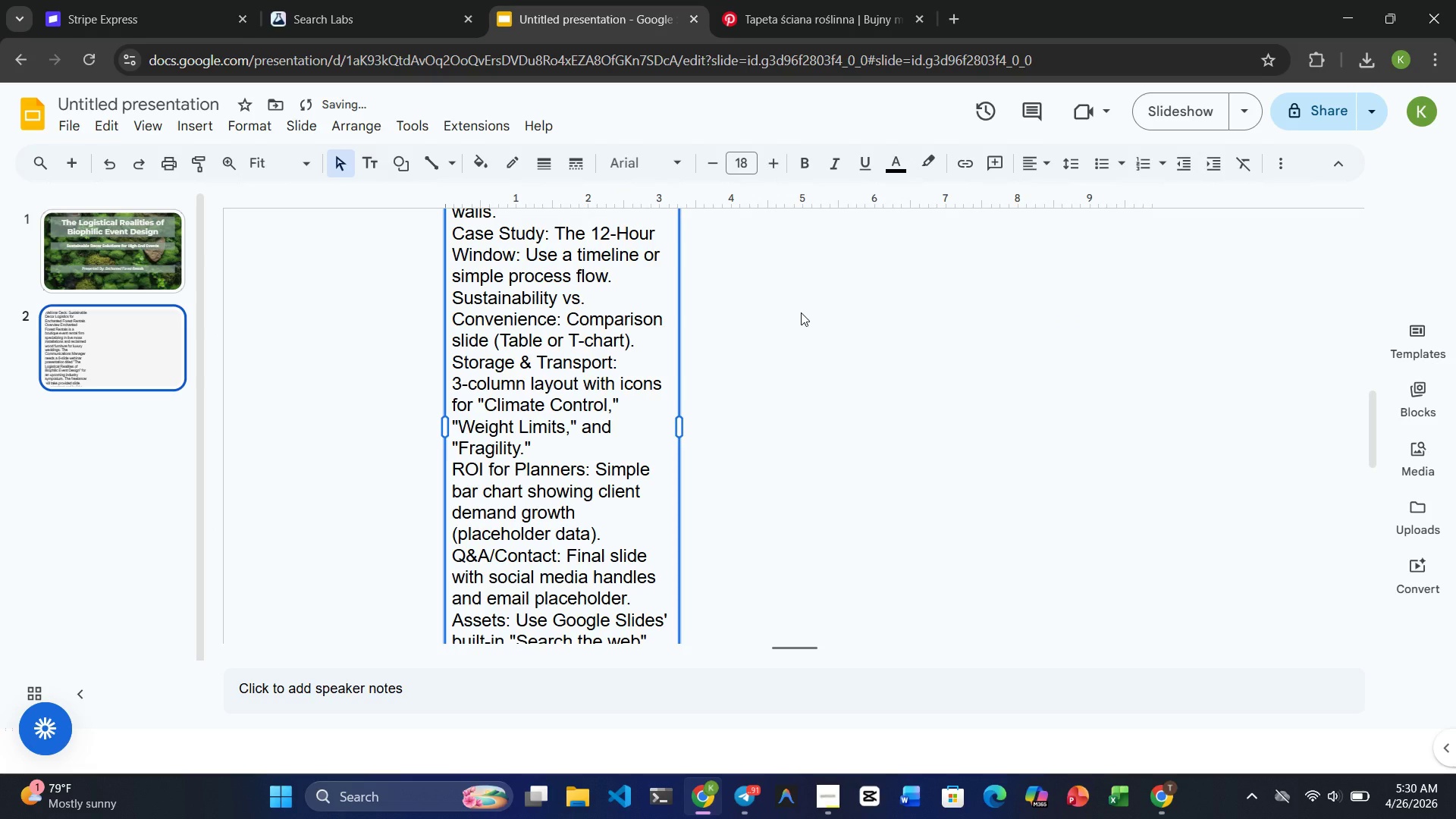 
key(Control+Z)
 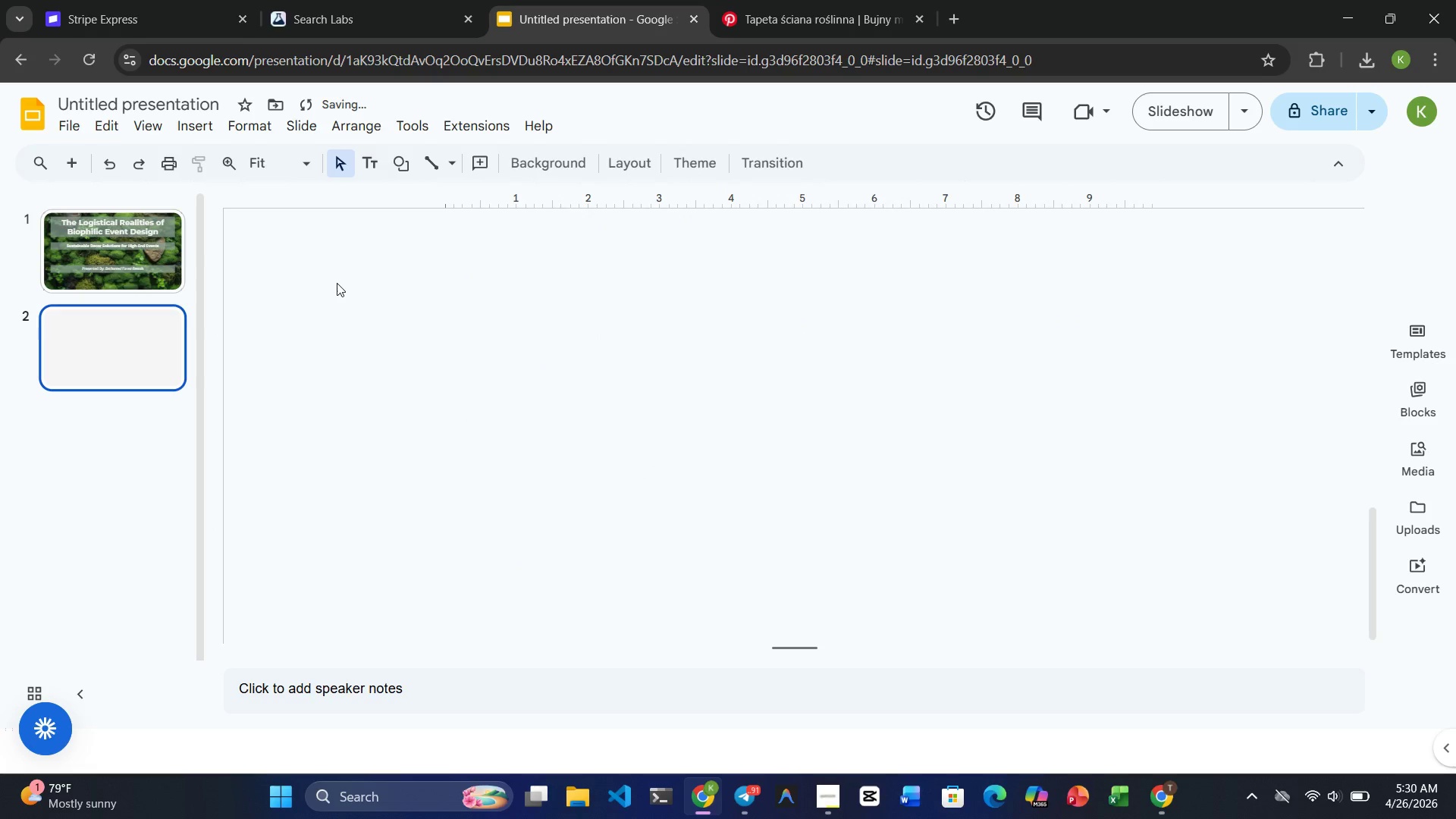 
left_click([108, 234])
 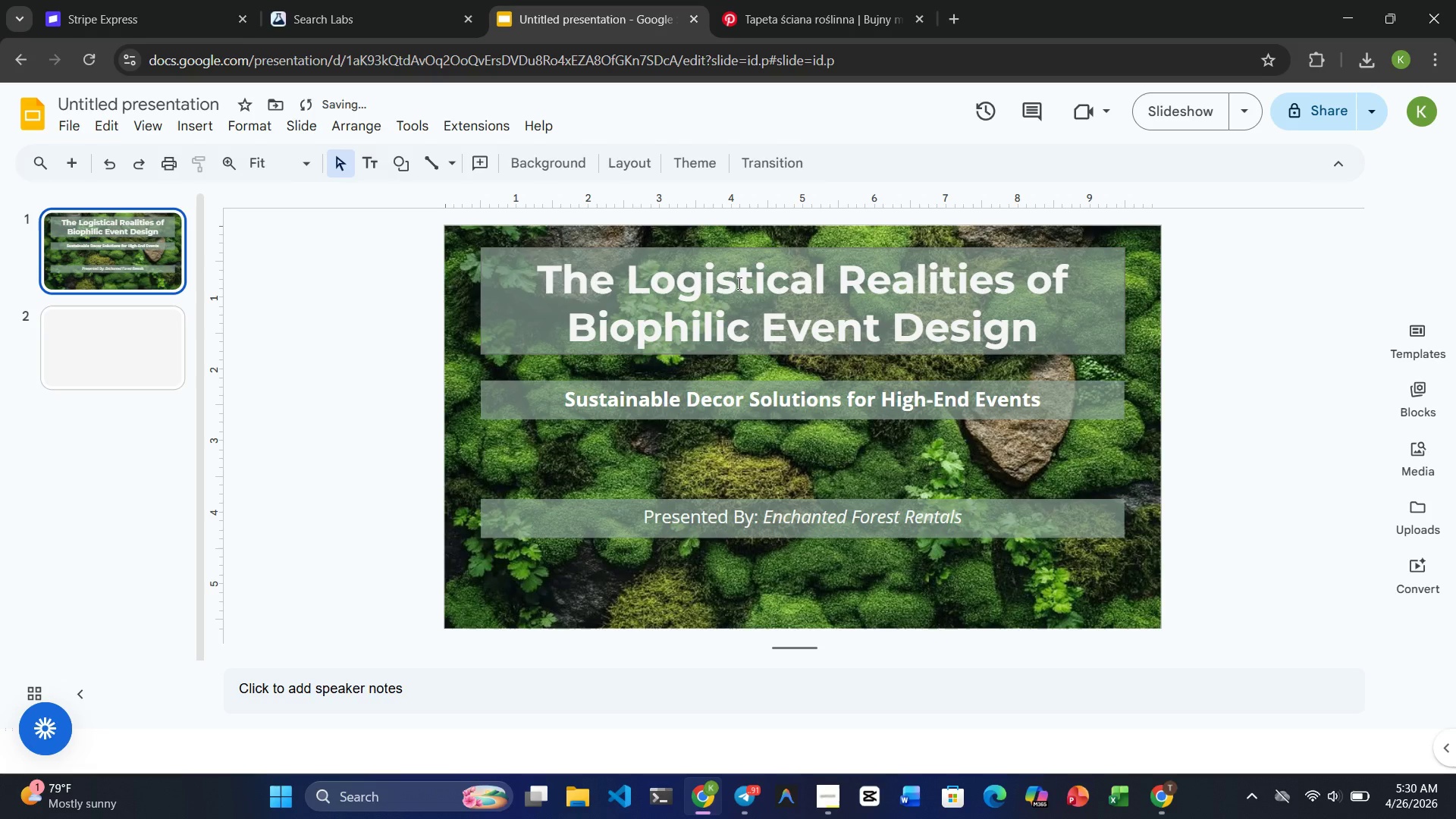 
left_click([740, 283])
 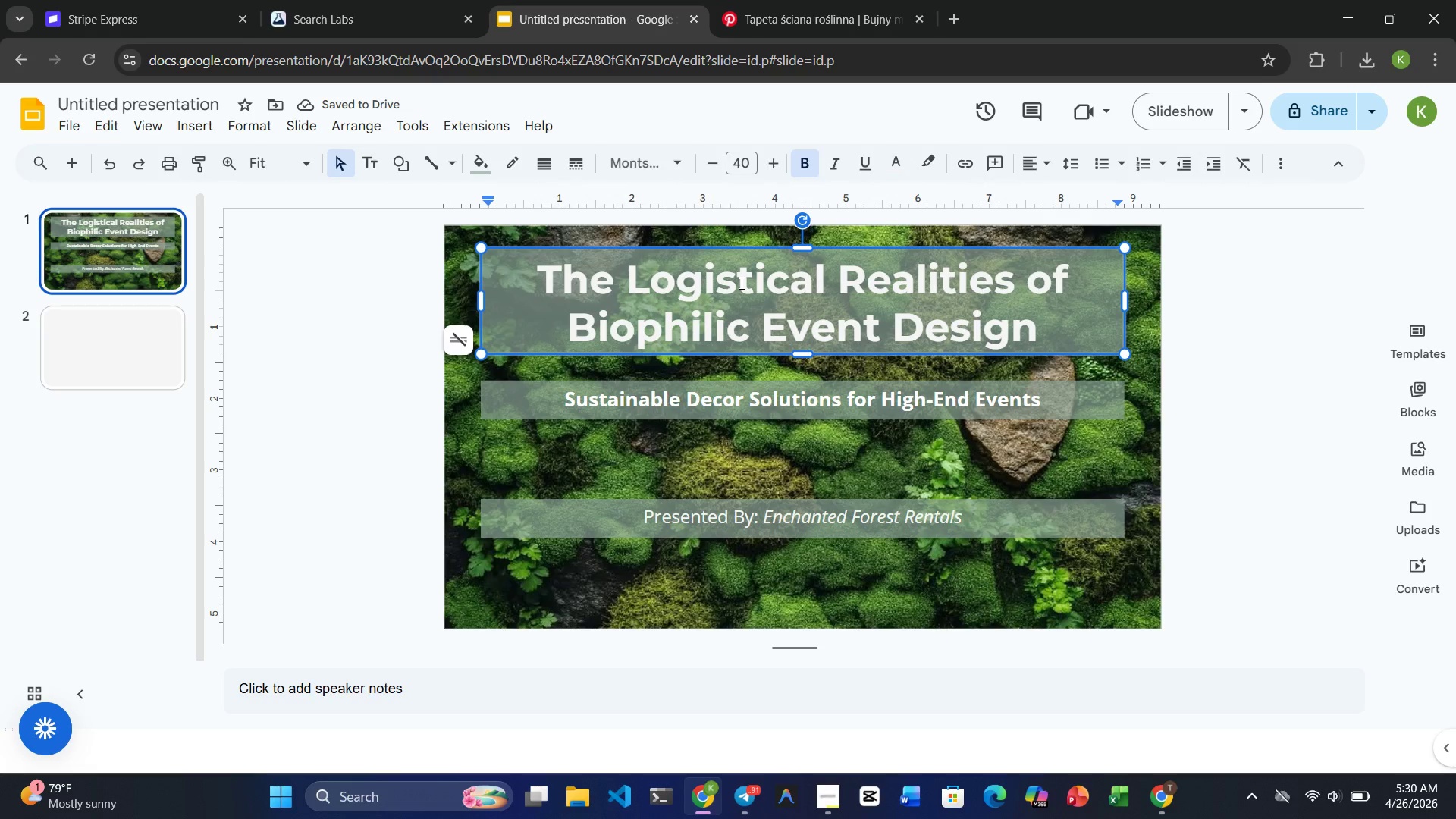 
key(Control+C)
 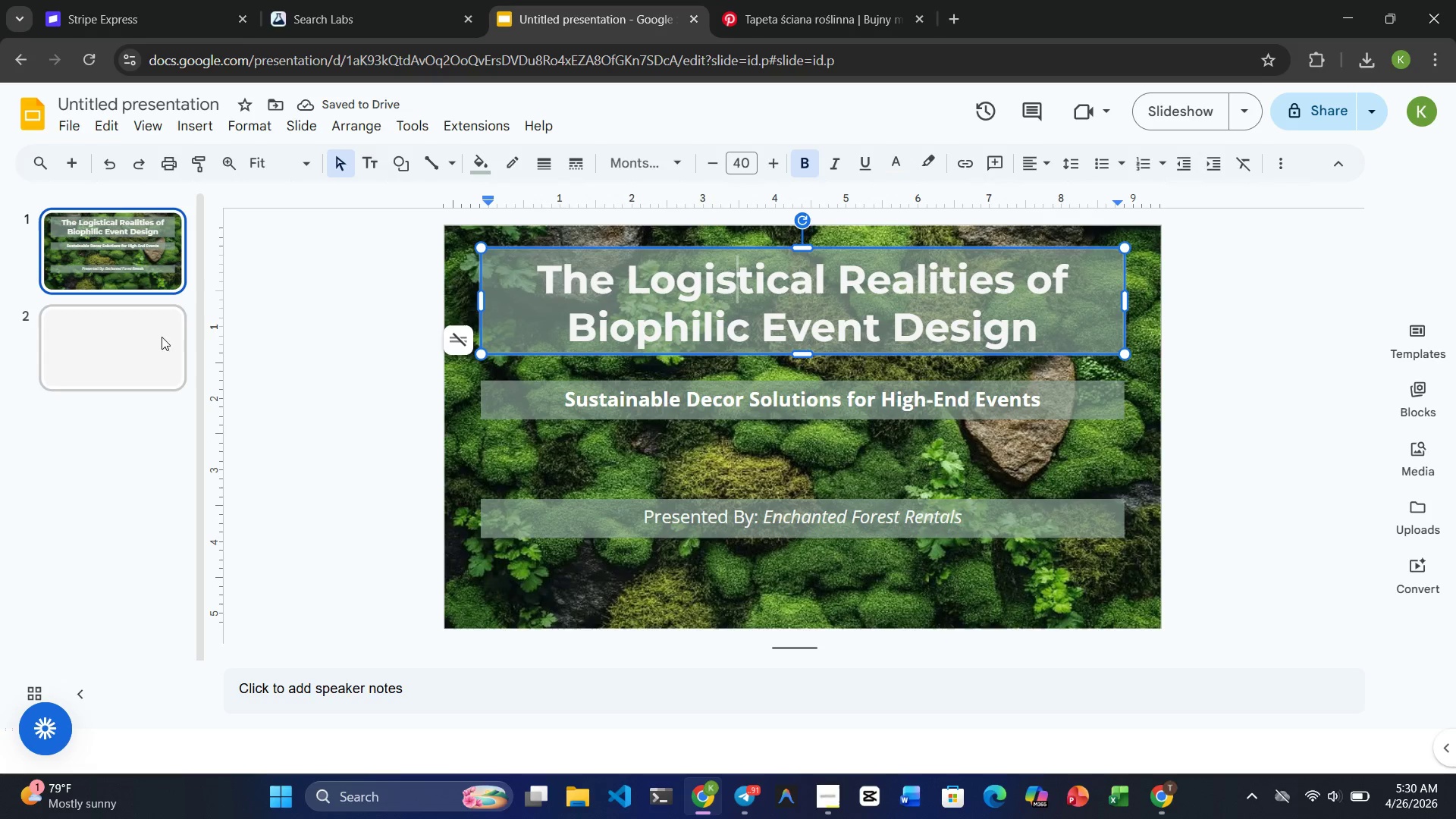 
left_click([118, 345])
 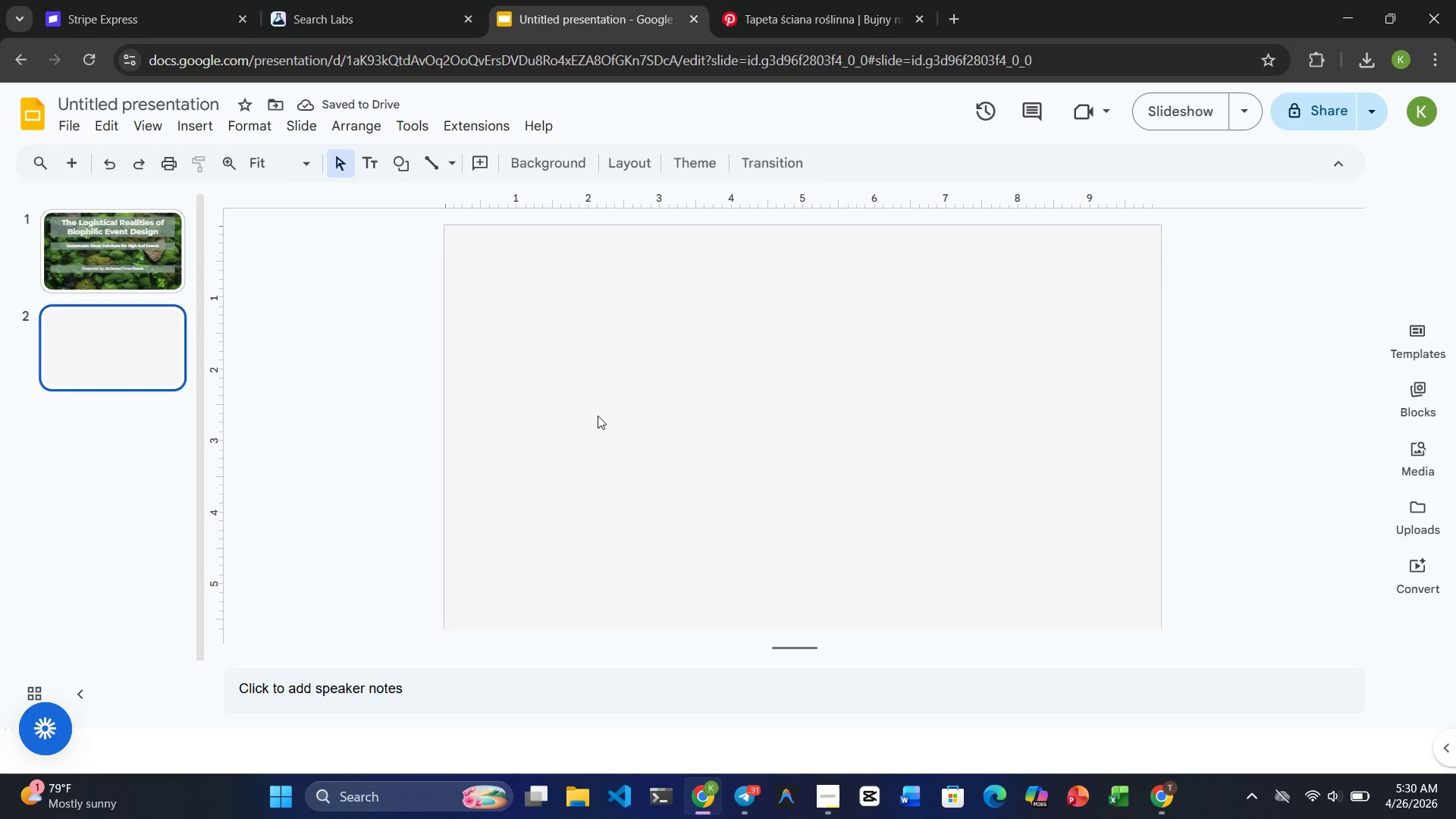 
left_click([598, 416])
 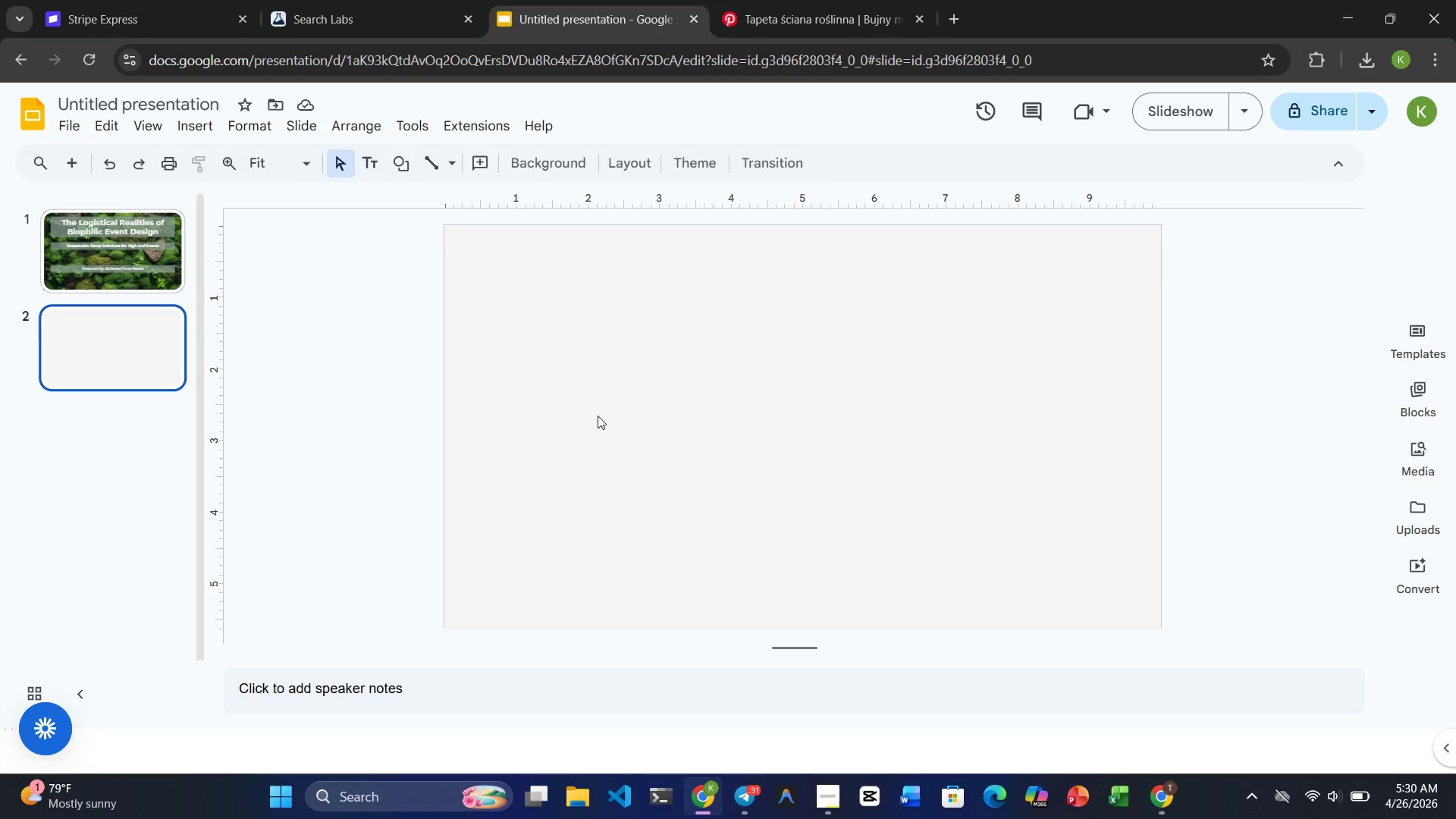 
key(Control+V)
 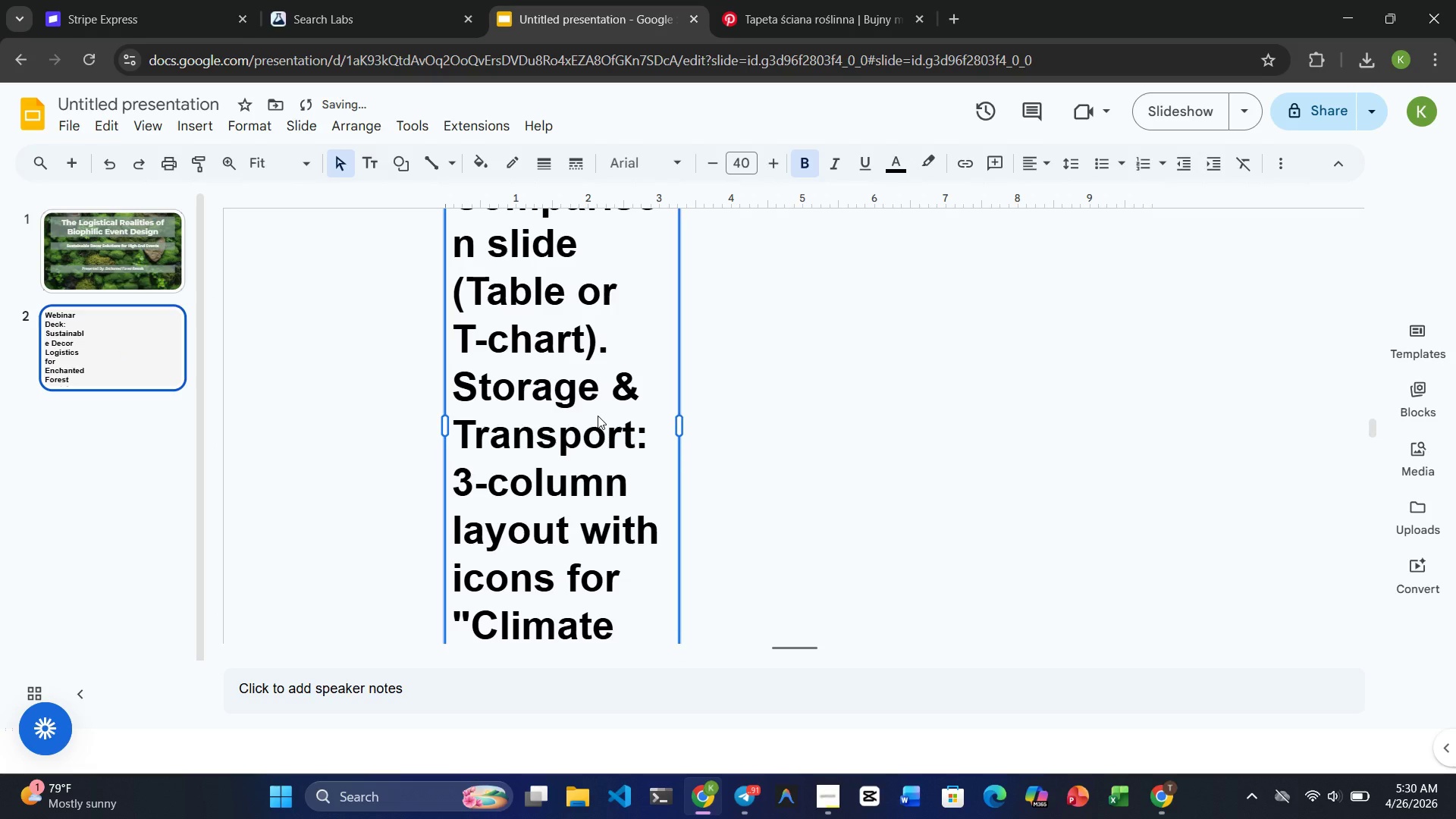 
key(Control+Z)
 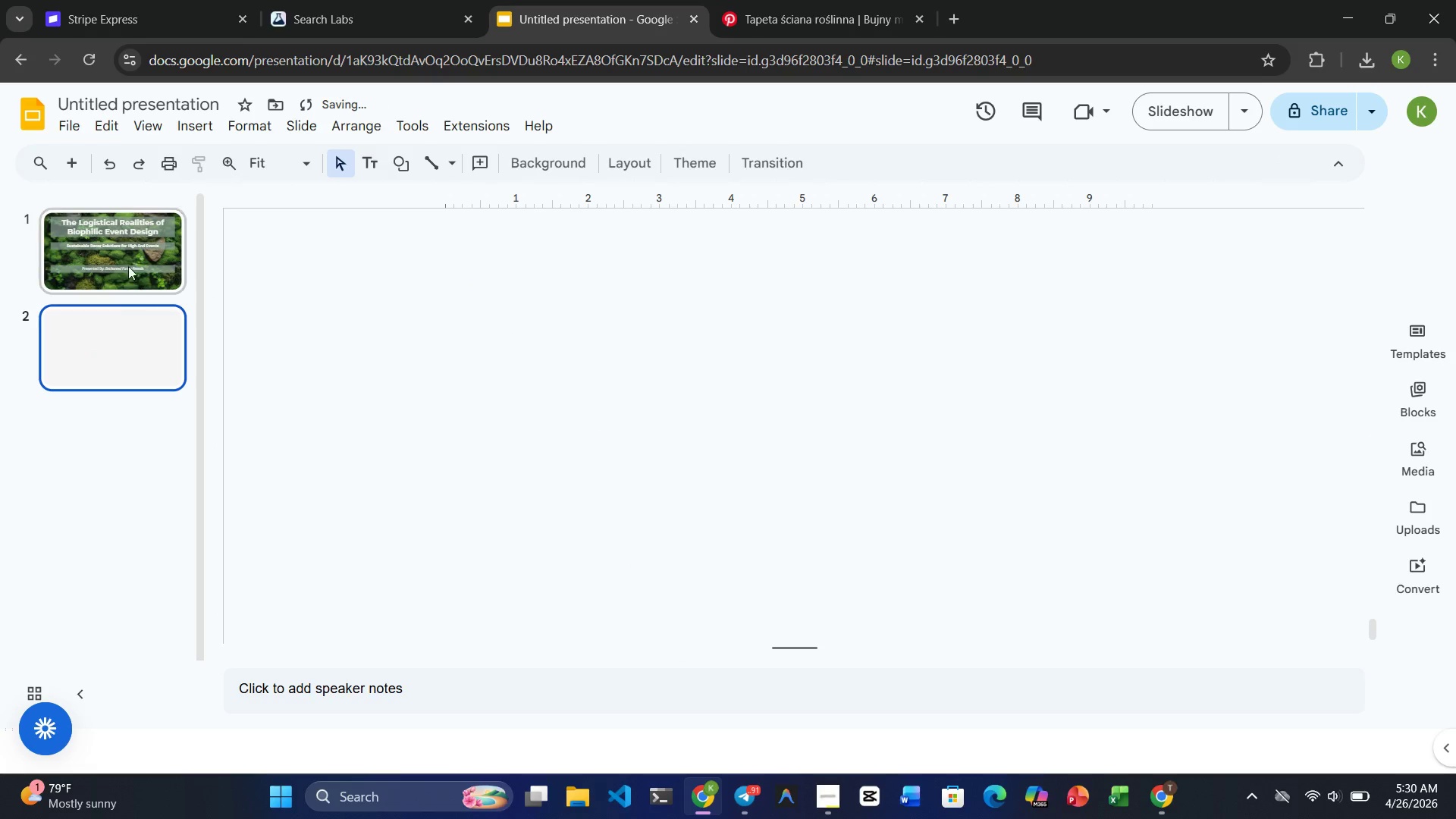 
left_click([124, 256])
 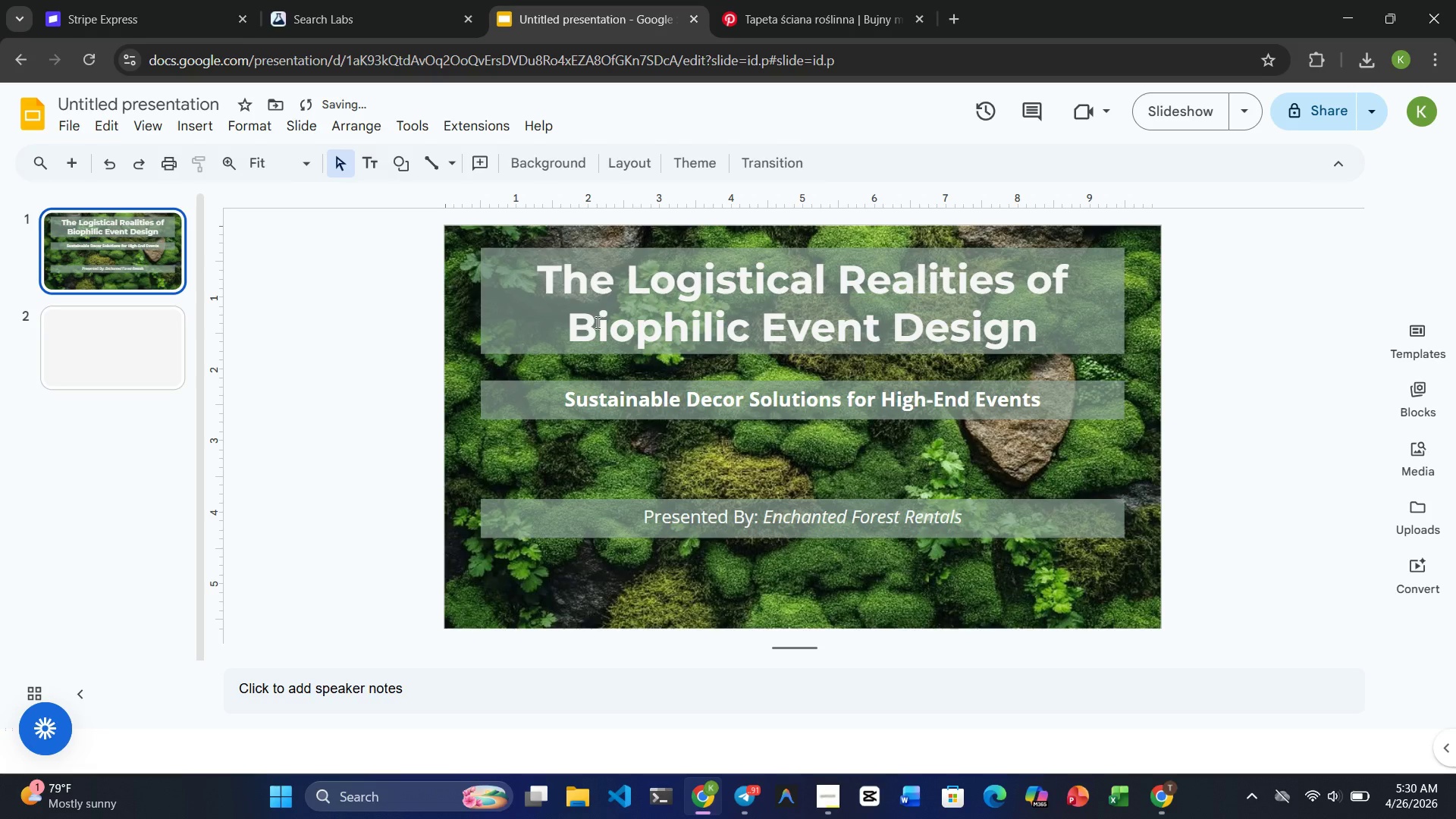 
left_click([596, 322])
 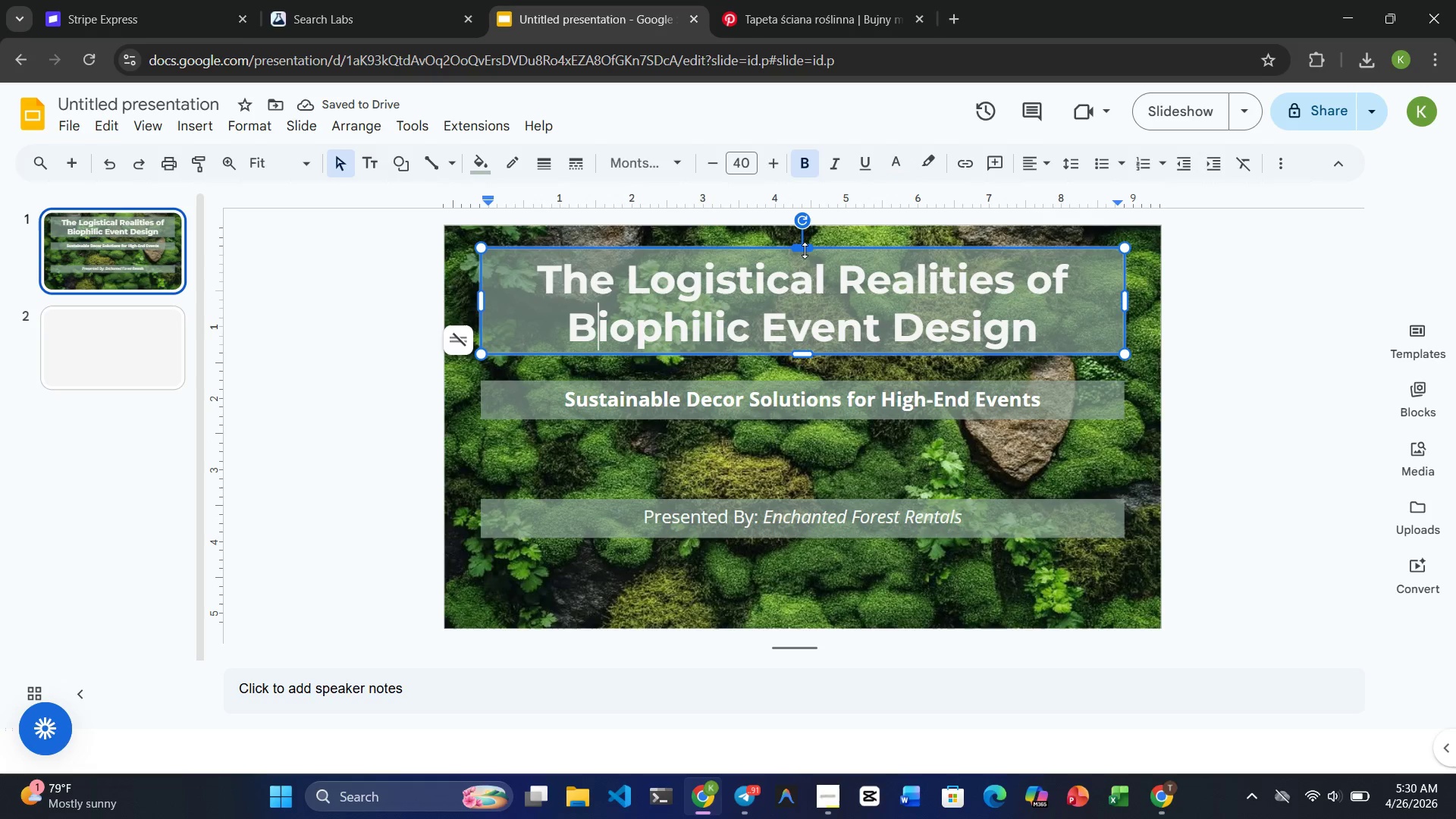 
left_click([803, 249])
 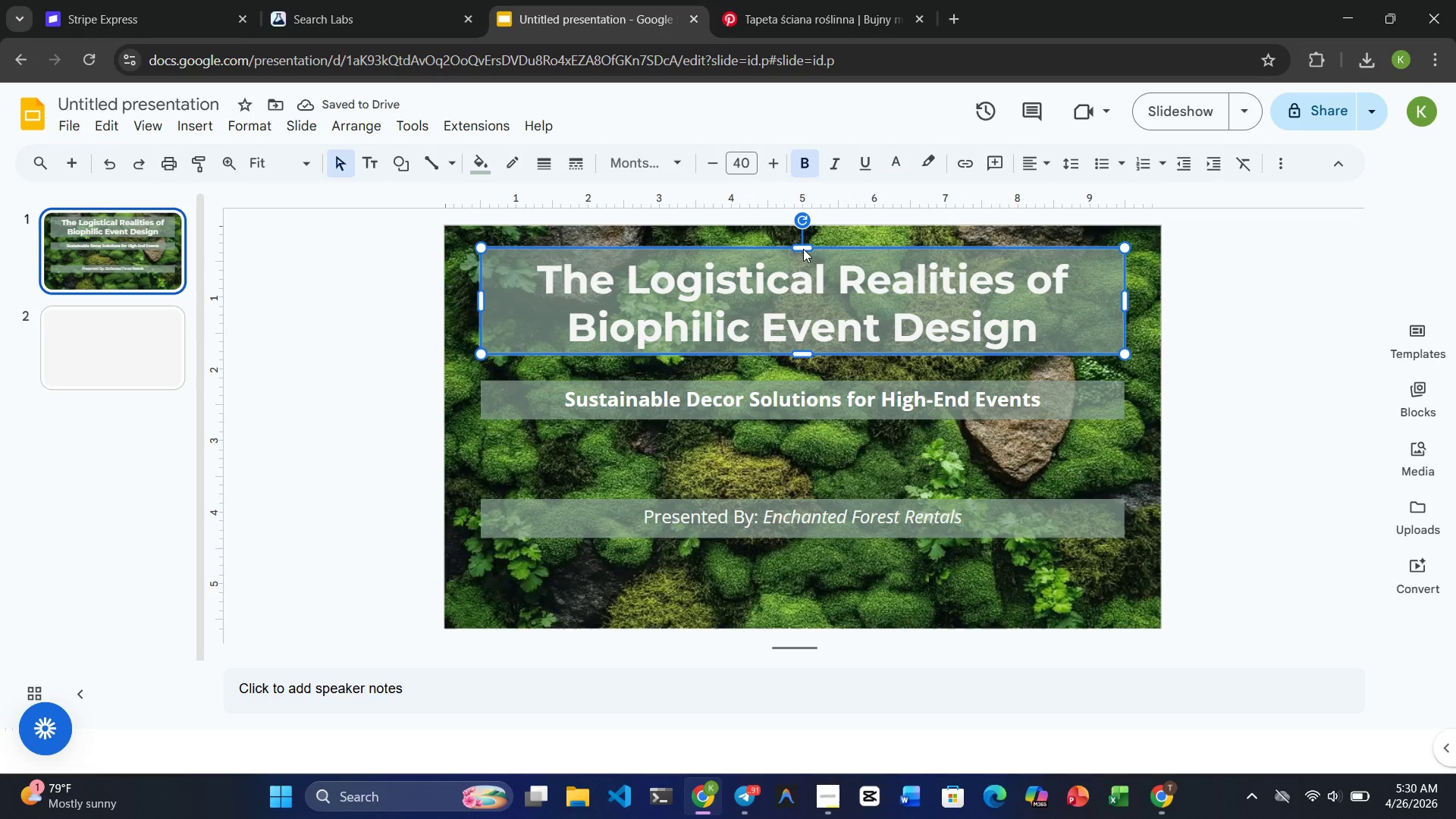 
key(Control+C)
 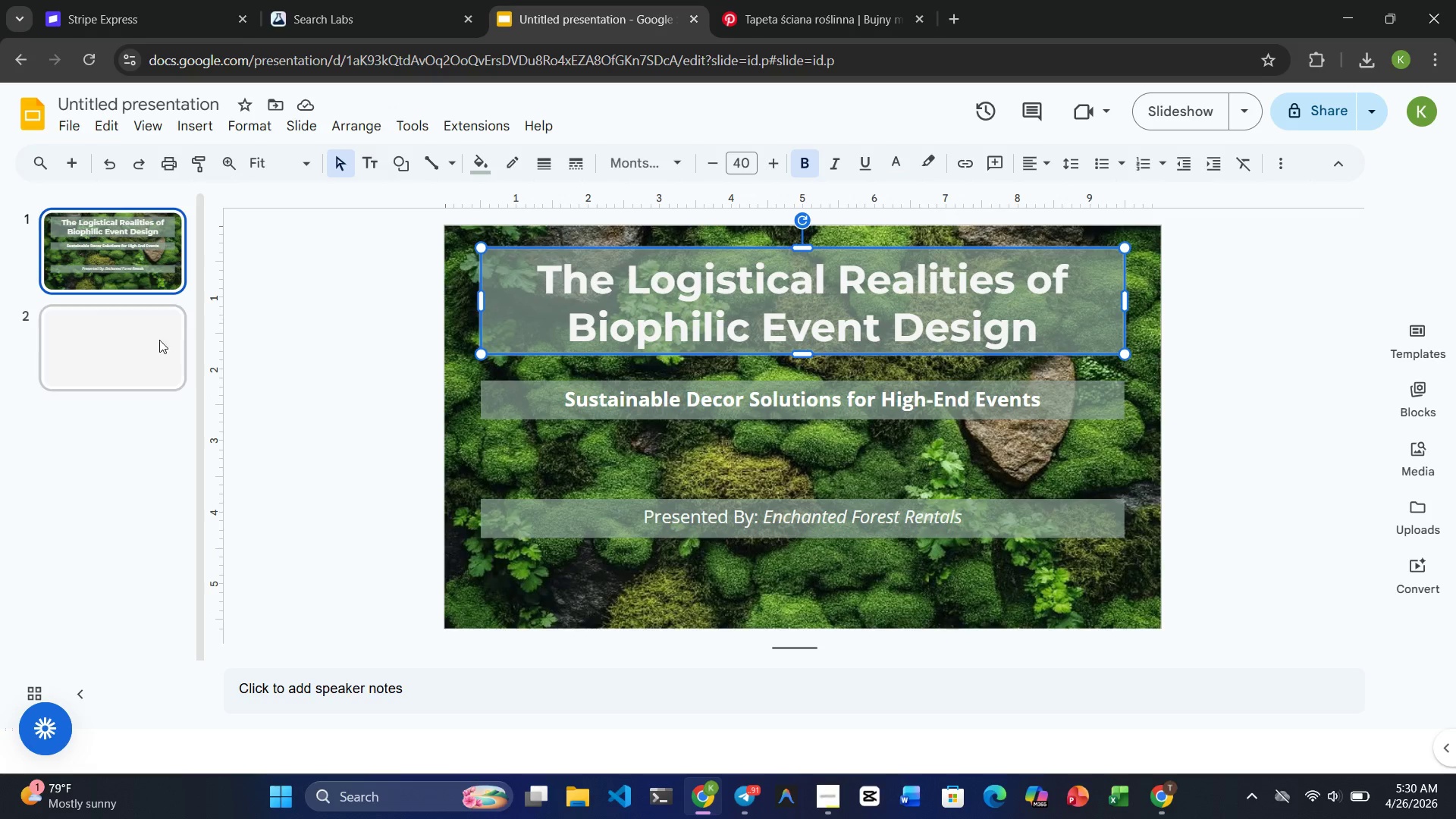 
left_click([134, 347])
 